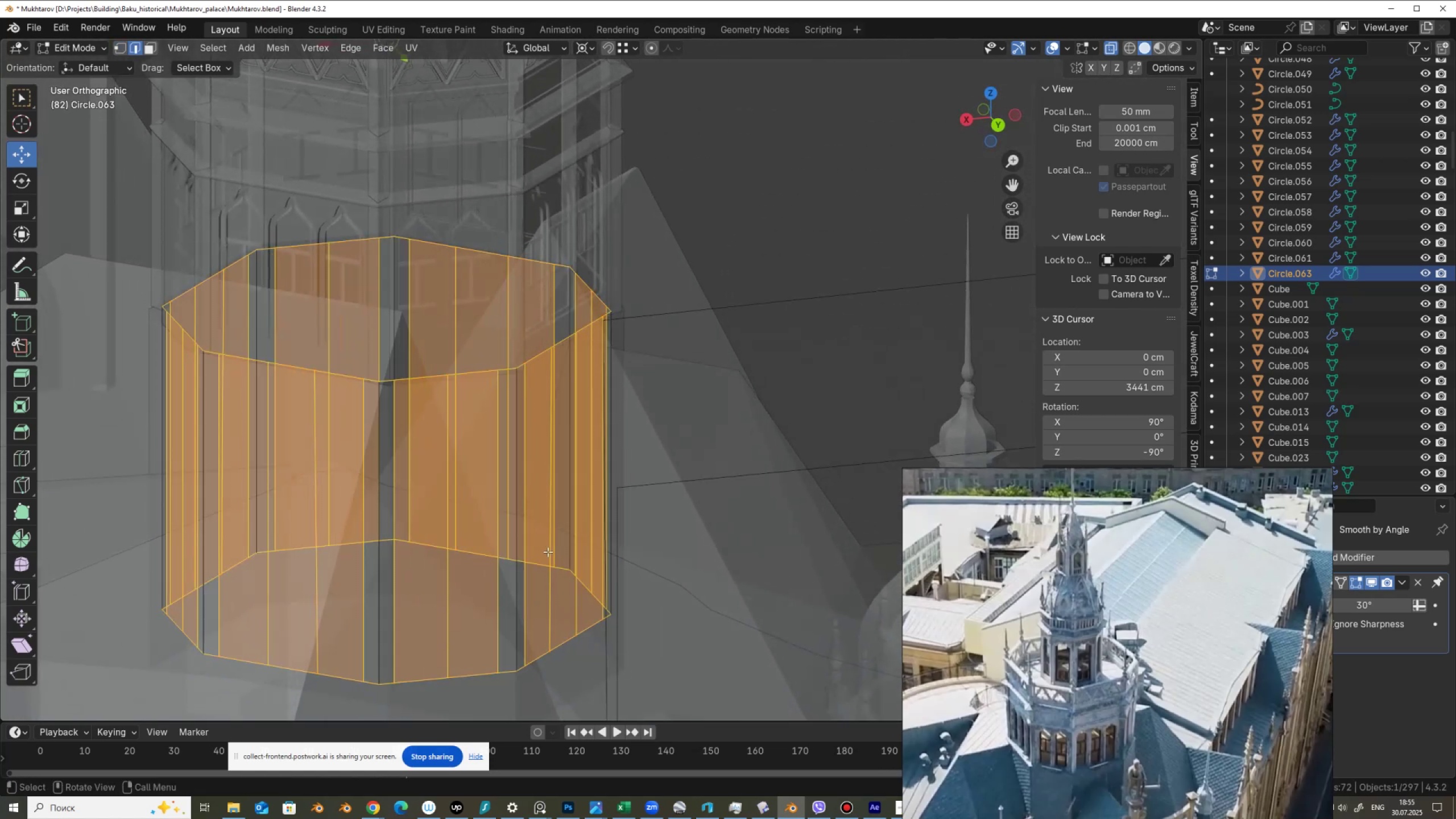 
key(Control+NumpadSubtract)
 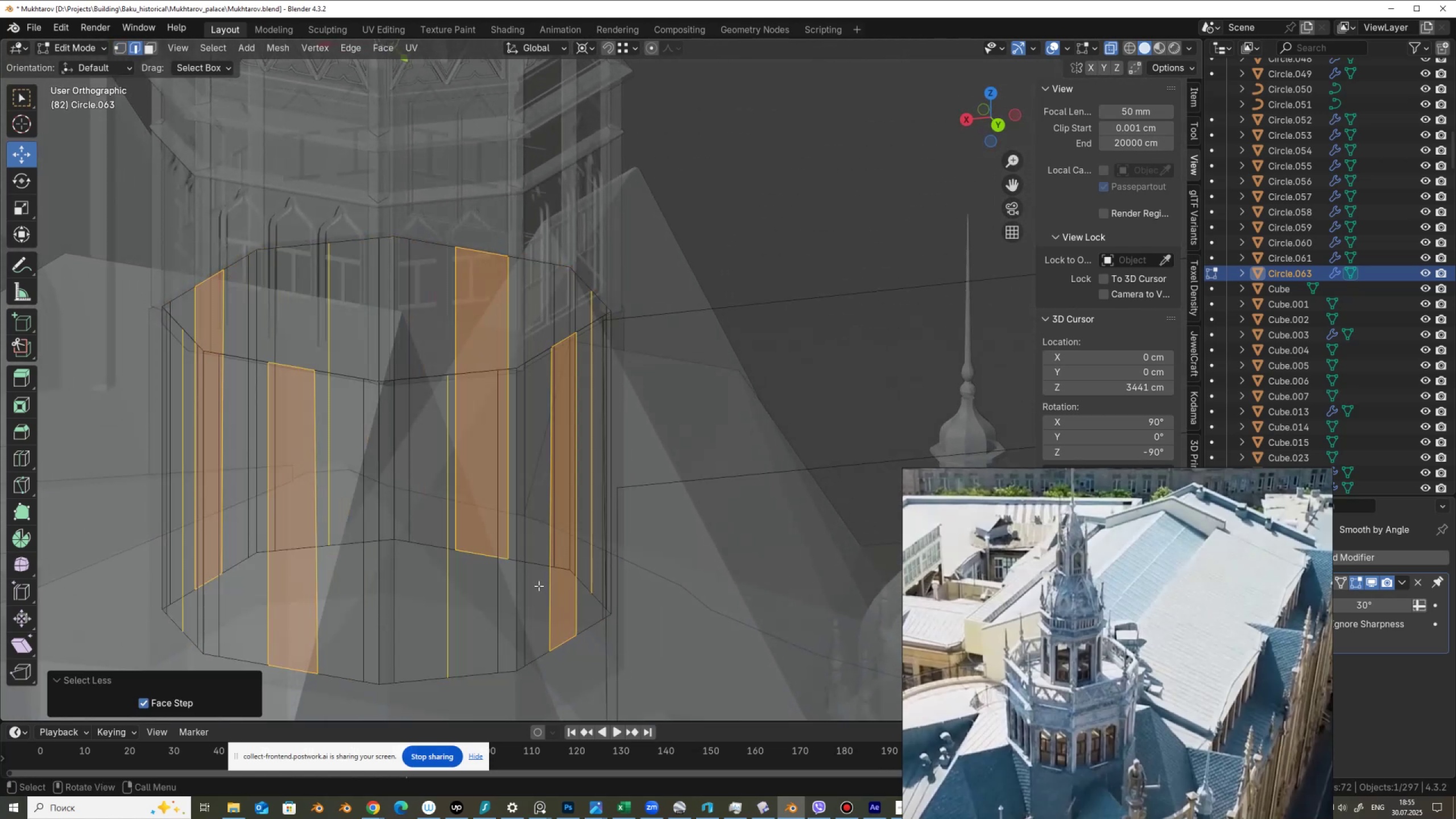 
key(Control+ControlLeft)
 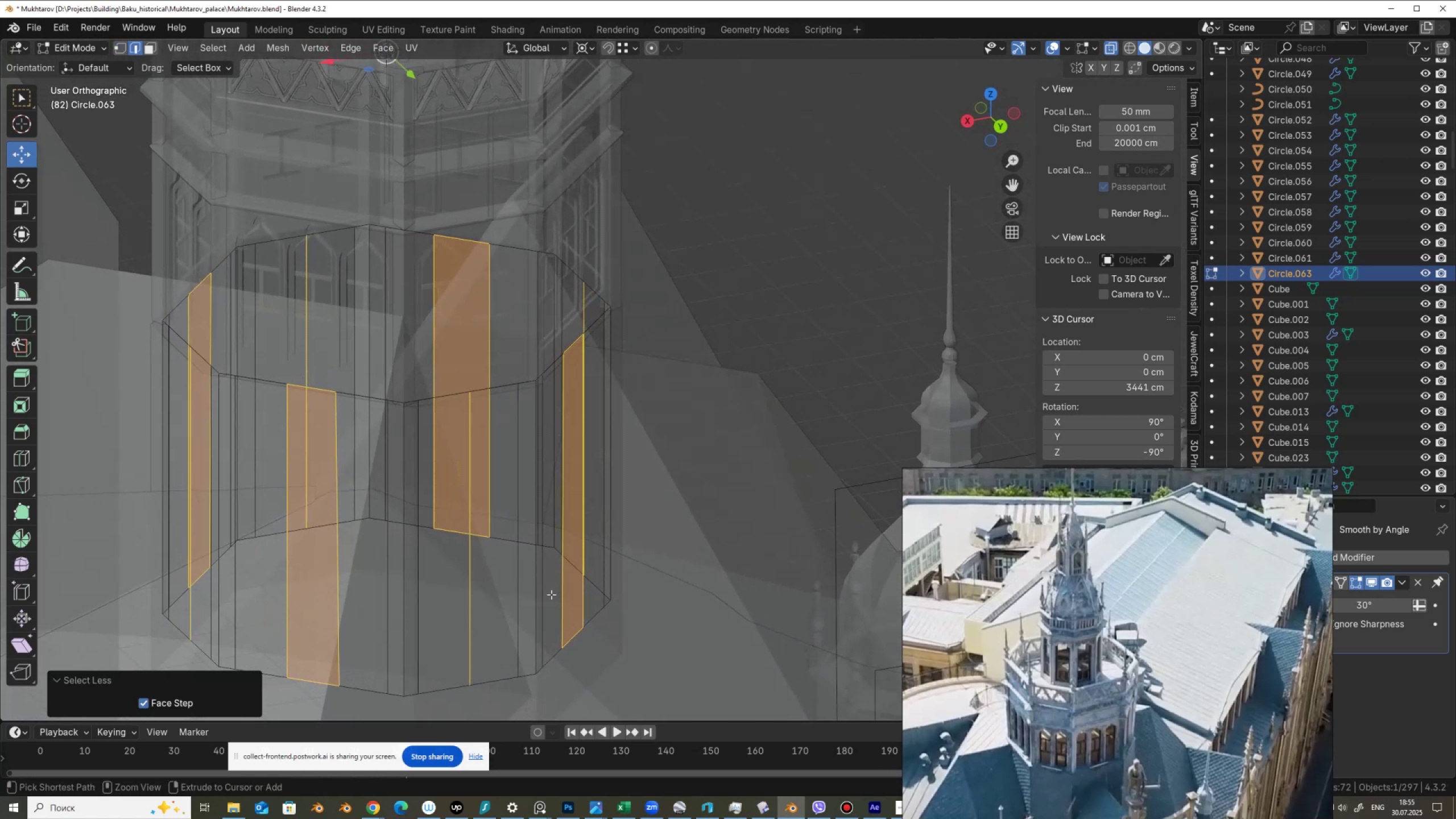 
key(Control+Z)
 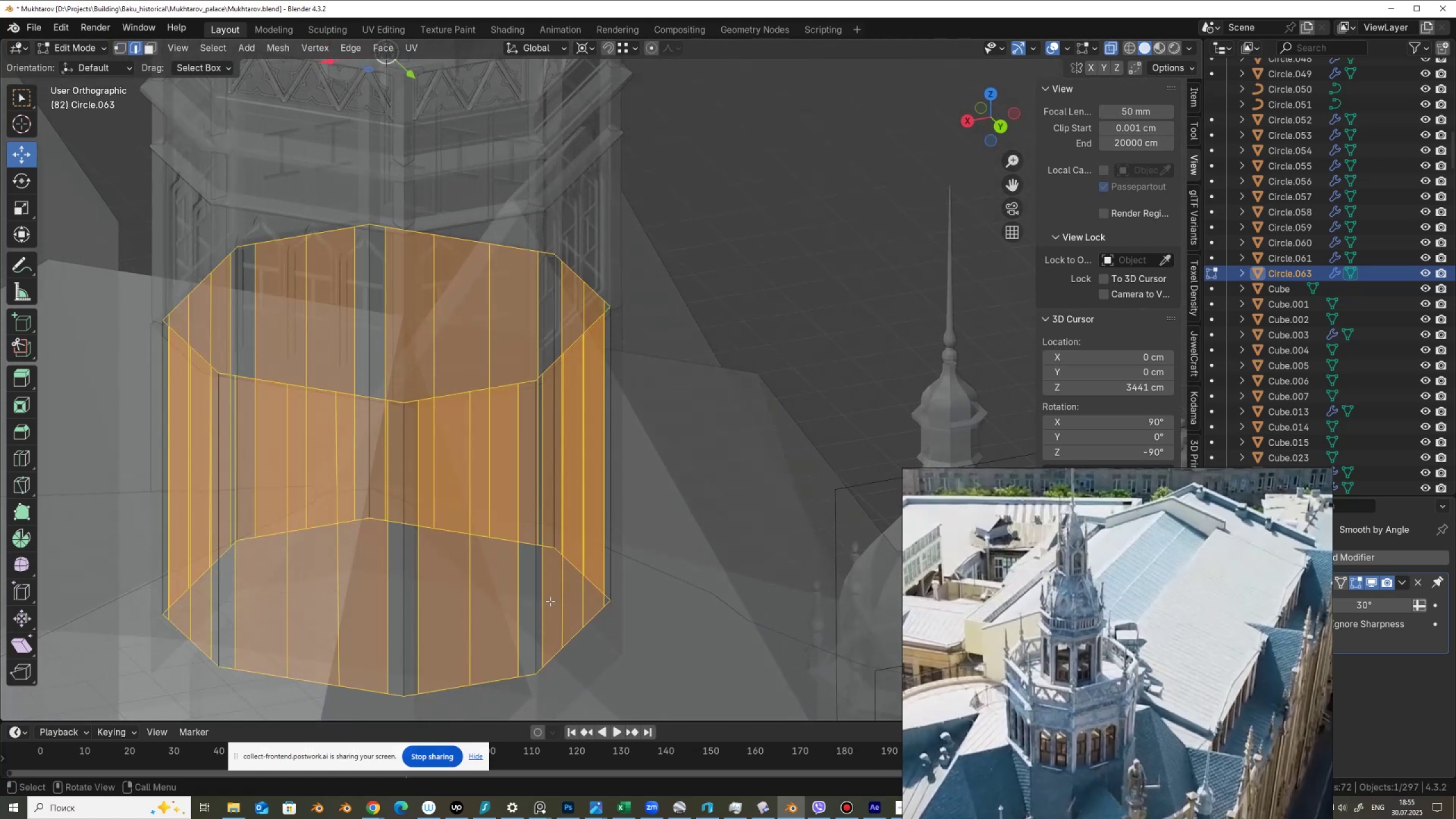 
key(Control+ControlLeft)
 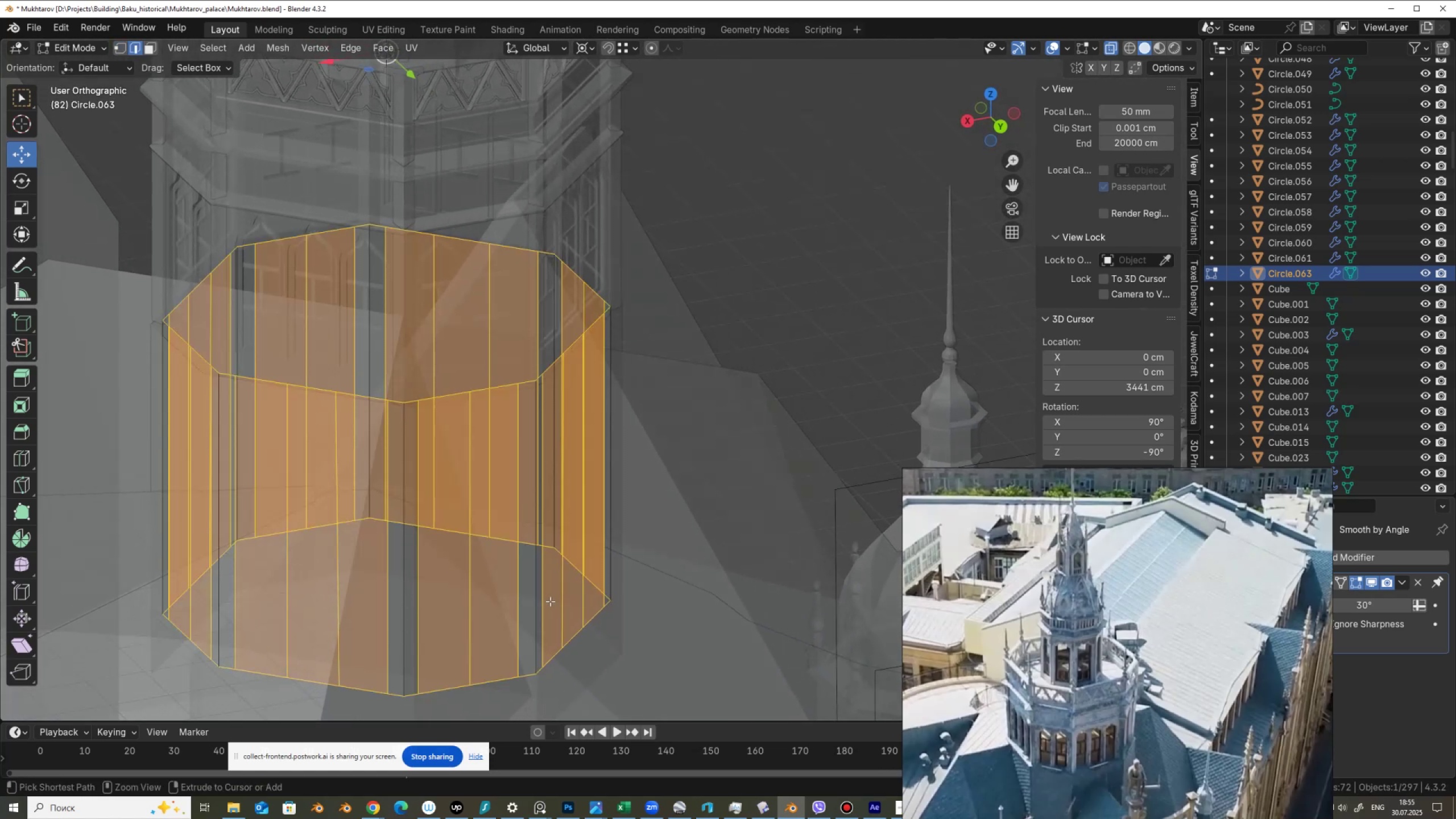 
key(Control+Z)
 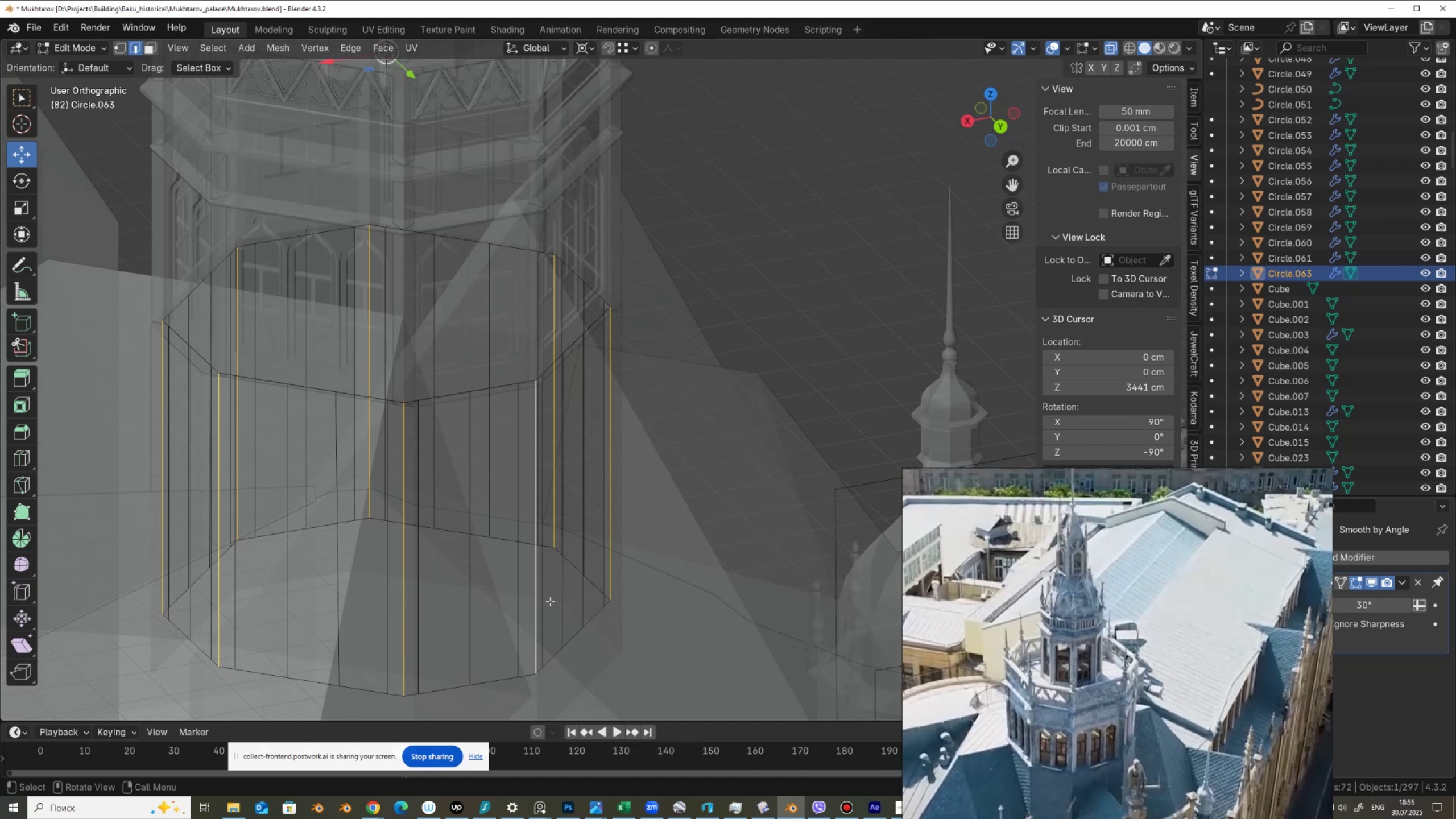 
key(1)
 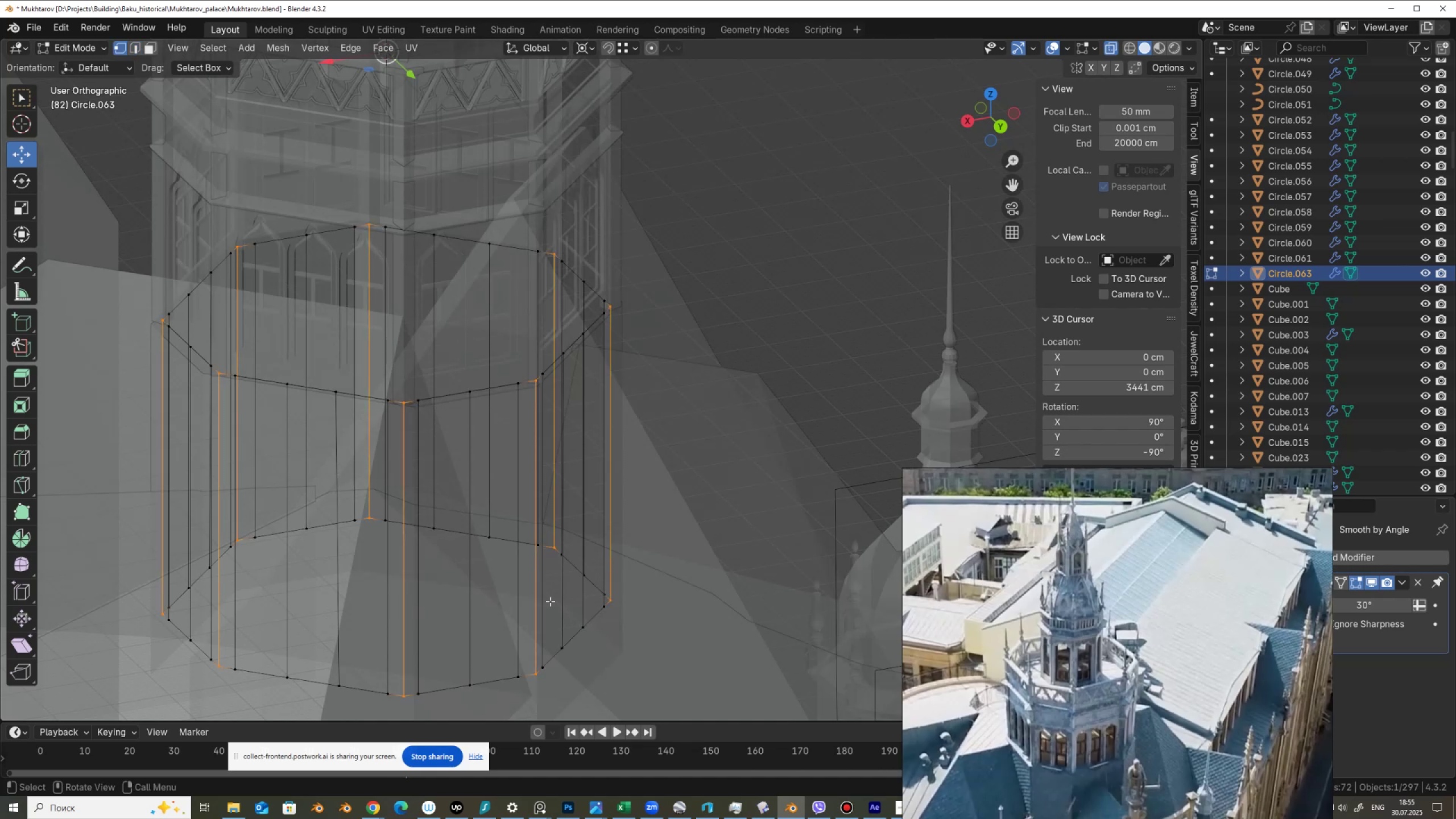 
key(Control+NumpadSubtract)
 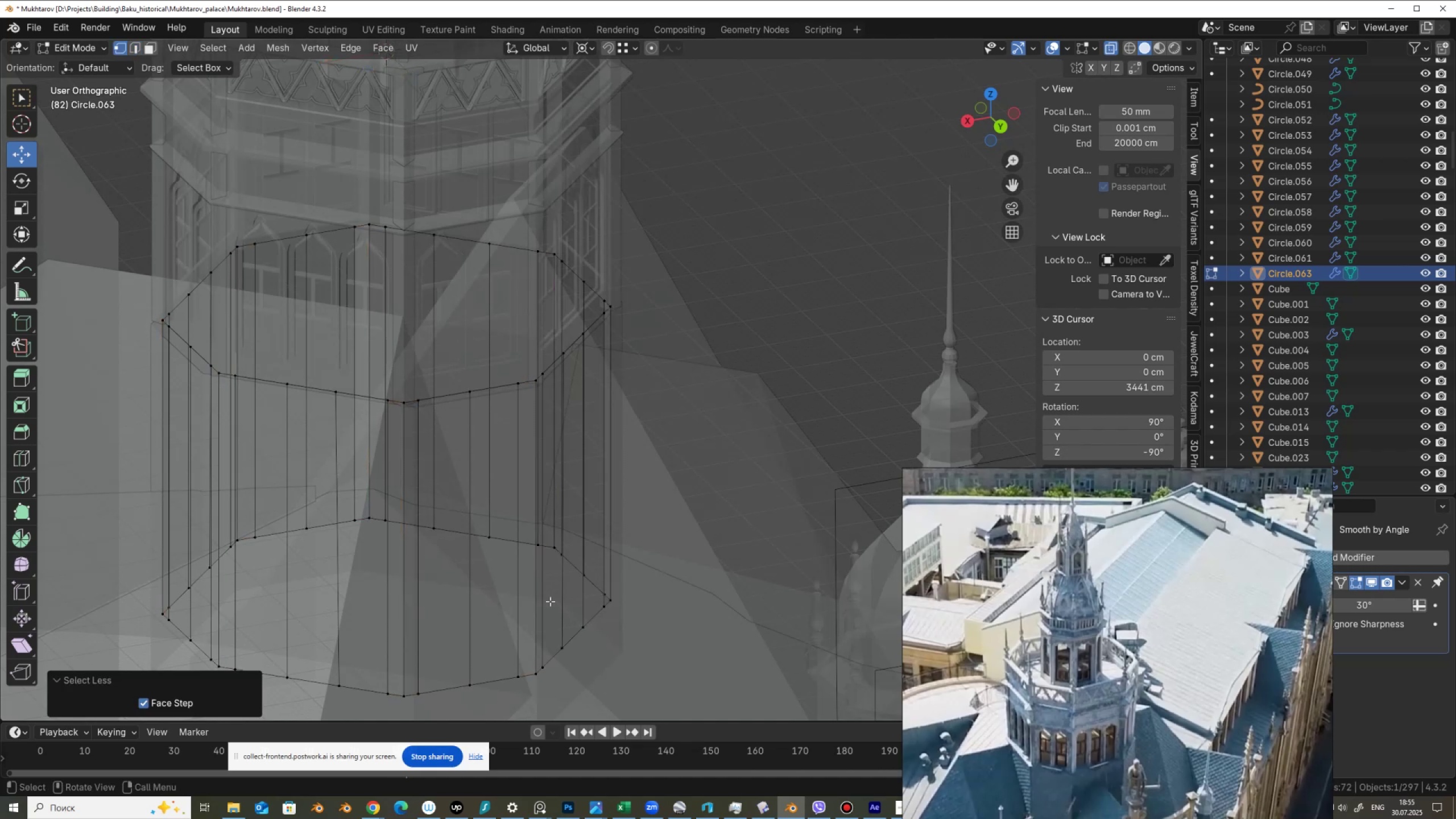 
key(Control+Z)
 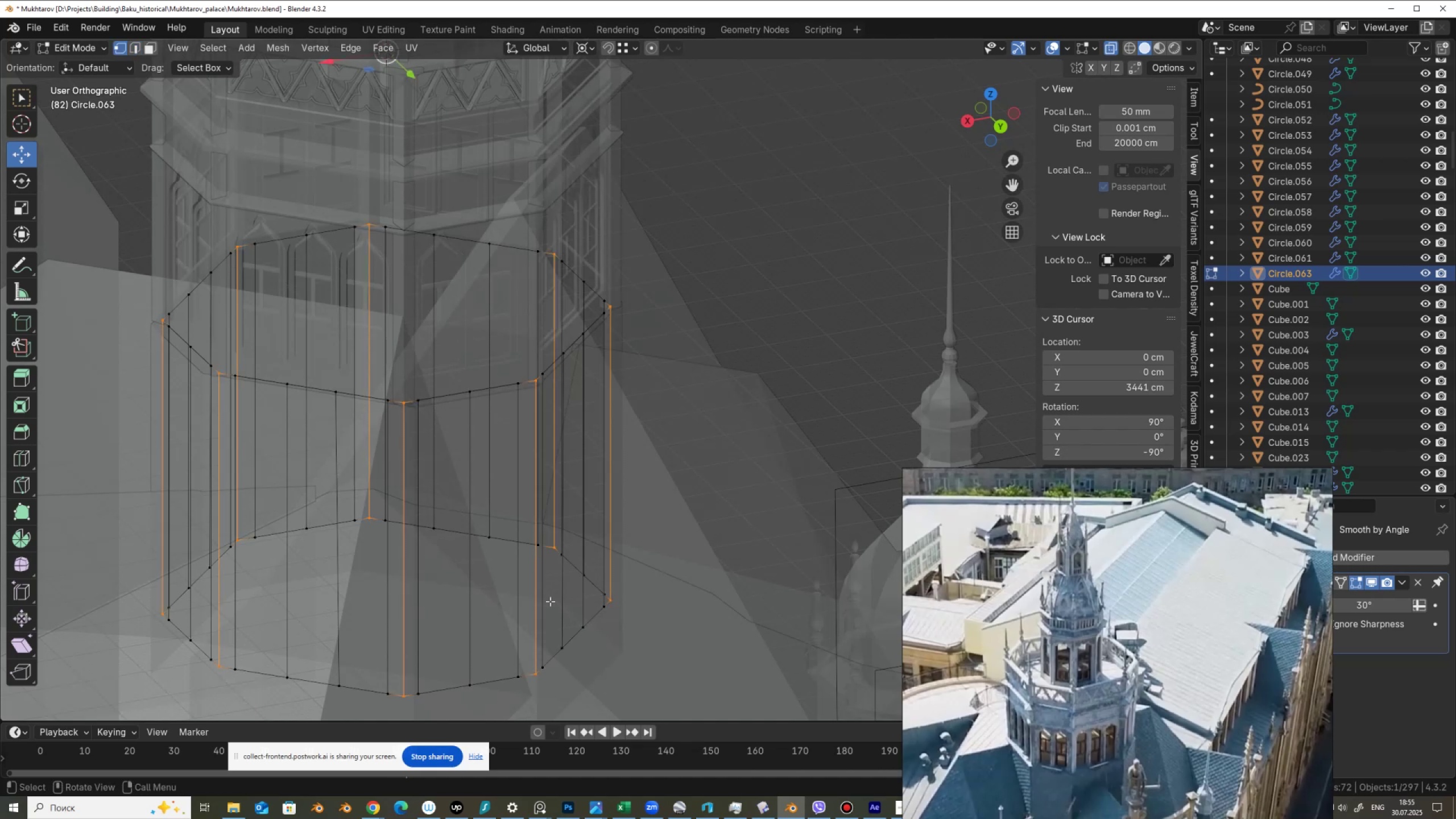 
key(Control+I)
 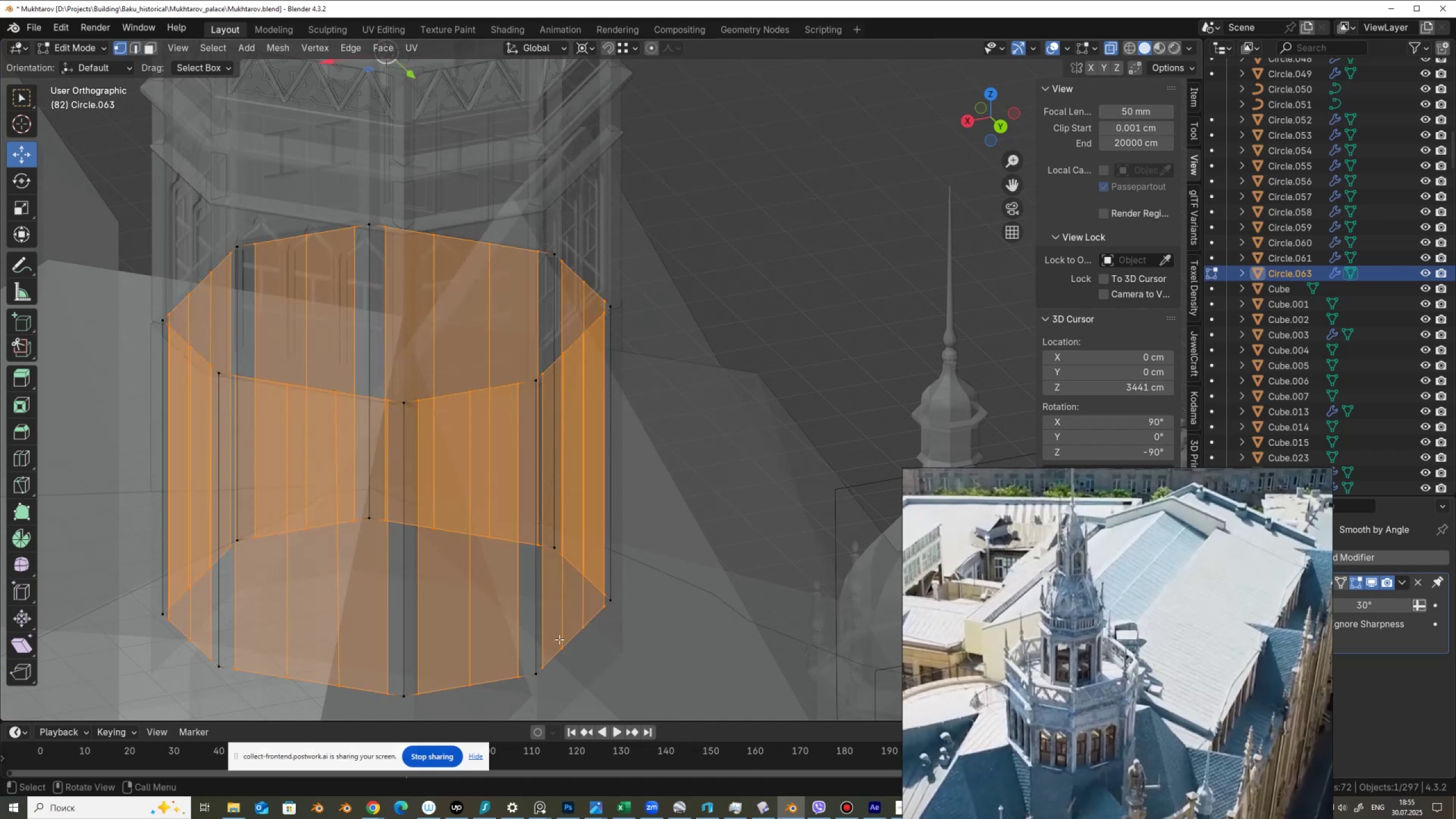 
key(Control+ControlLeft)
 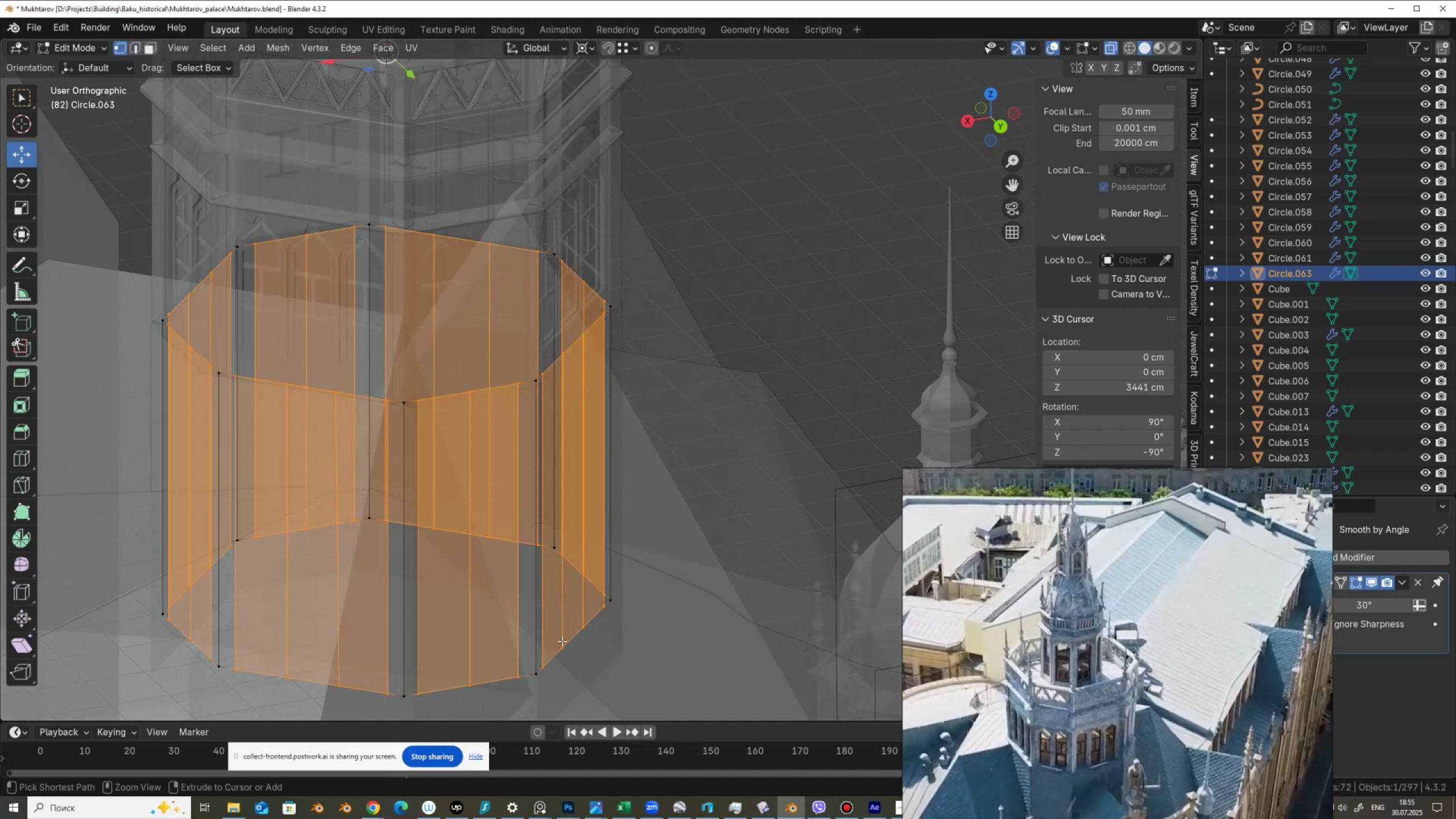 
key(Control+Z)
 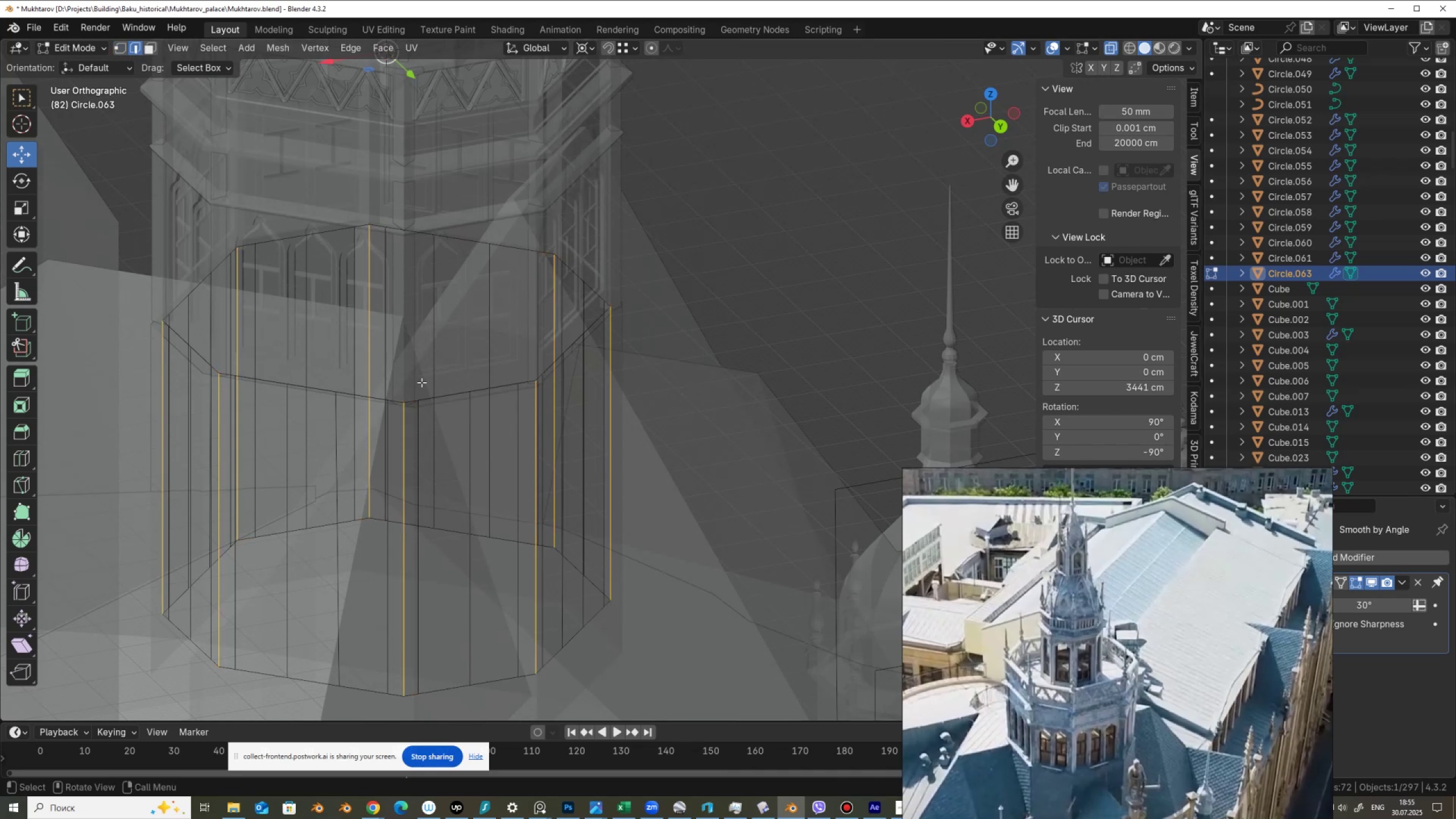 
wait(5.57)
 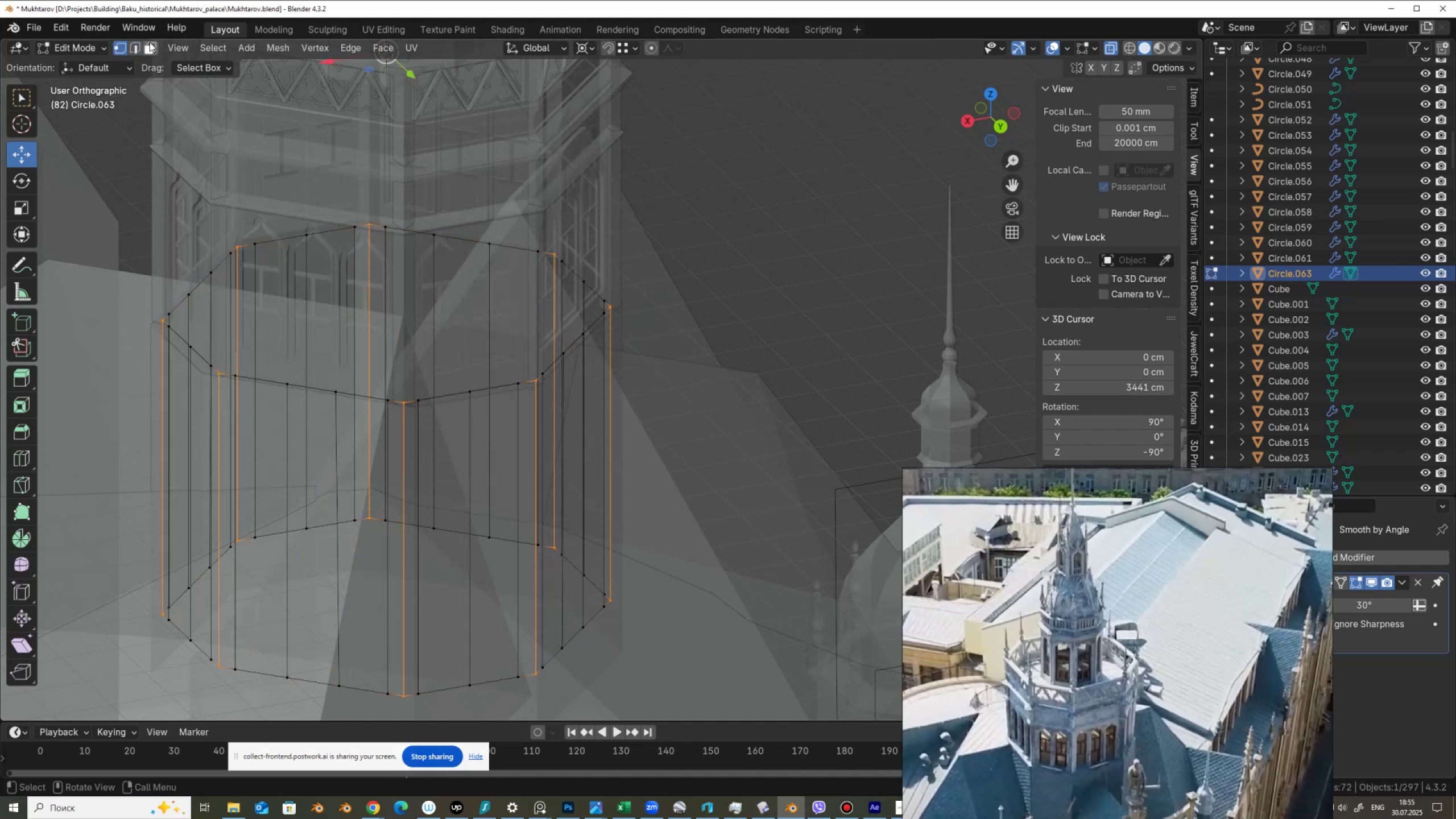 
hold_key(key=ShiftLeft, duration=1.53)
hold_key(key=AltLeft, duration=1.53)
left_click([443, 397])
 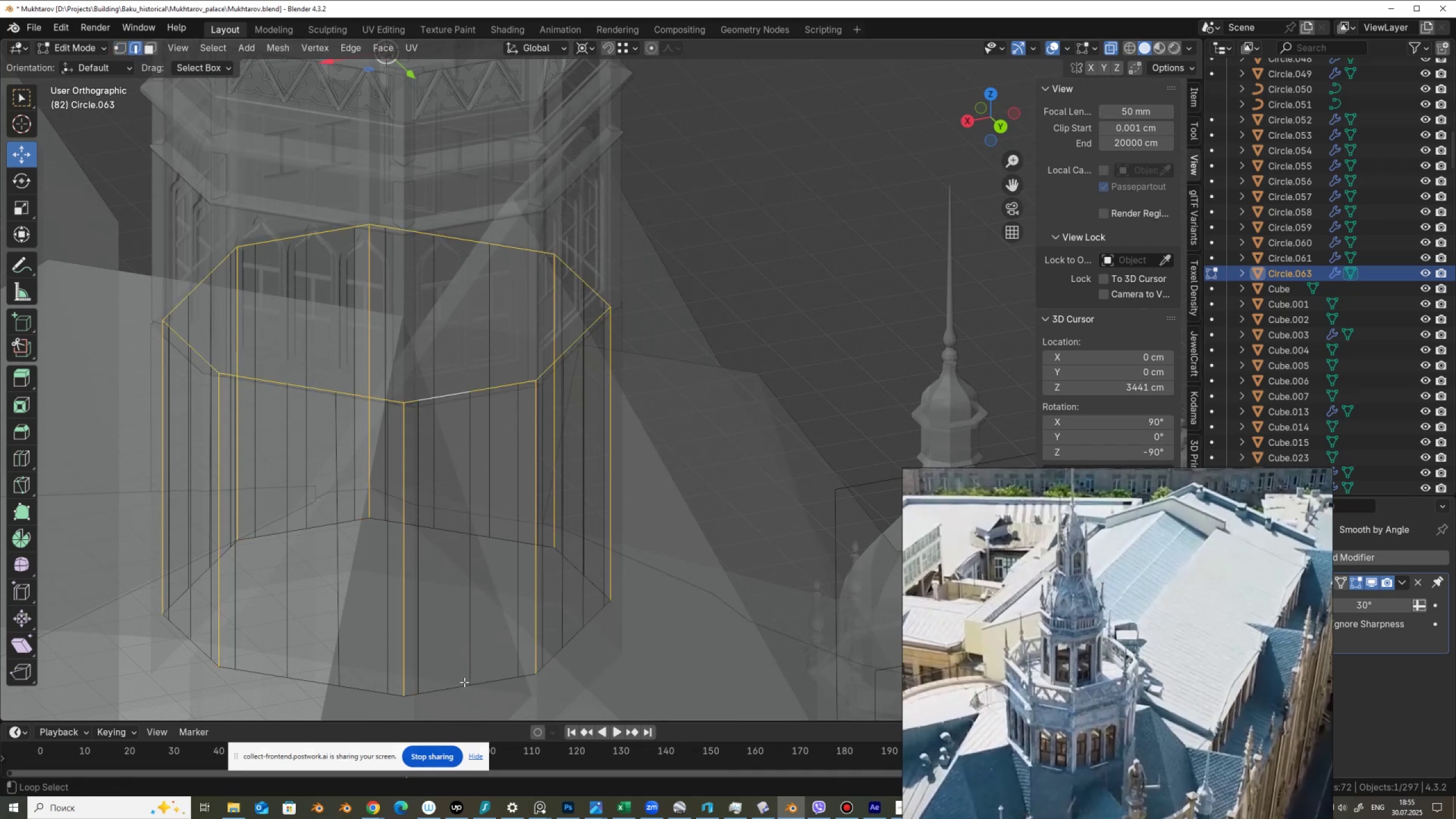 
left_click([449, 682])
 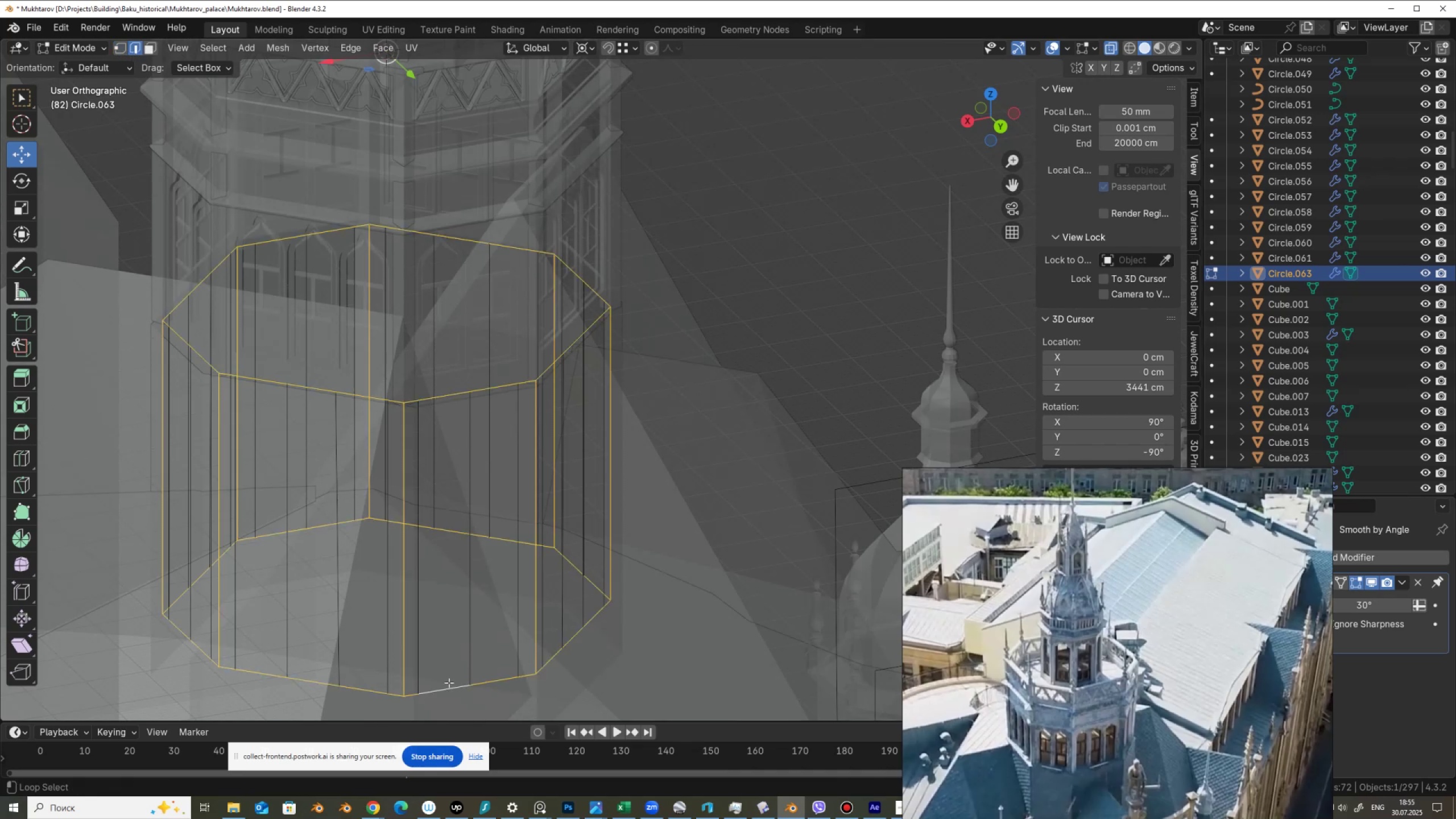 
key(Alt+Shift+ShiftLeft)
 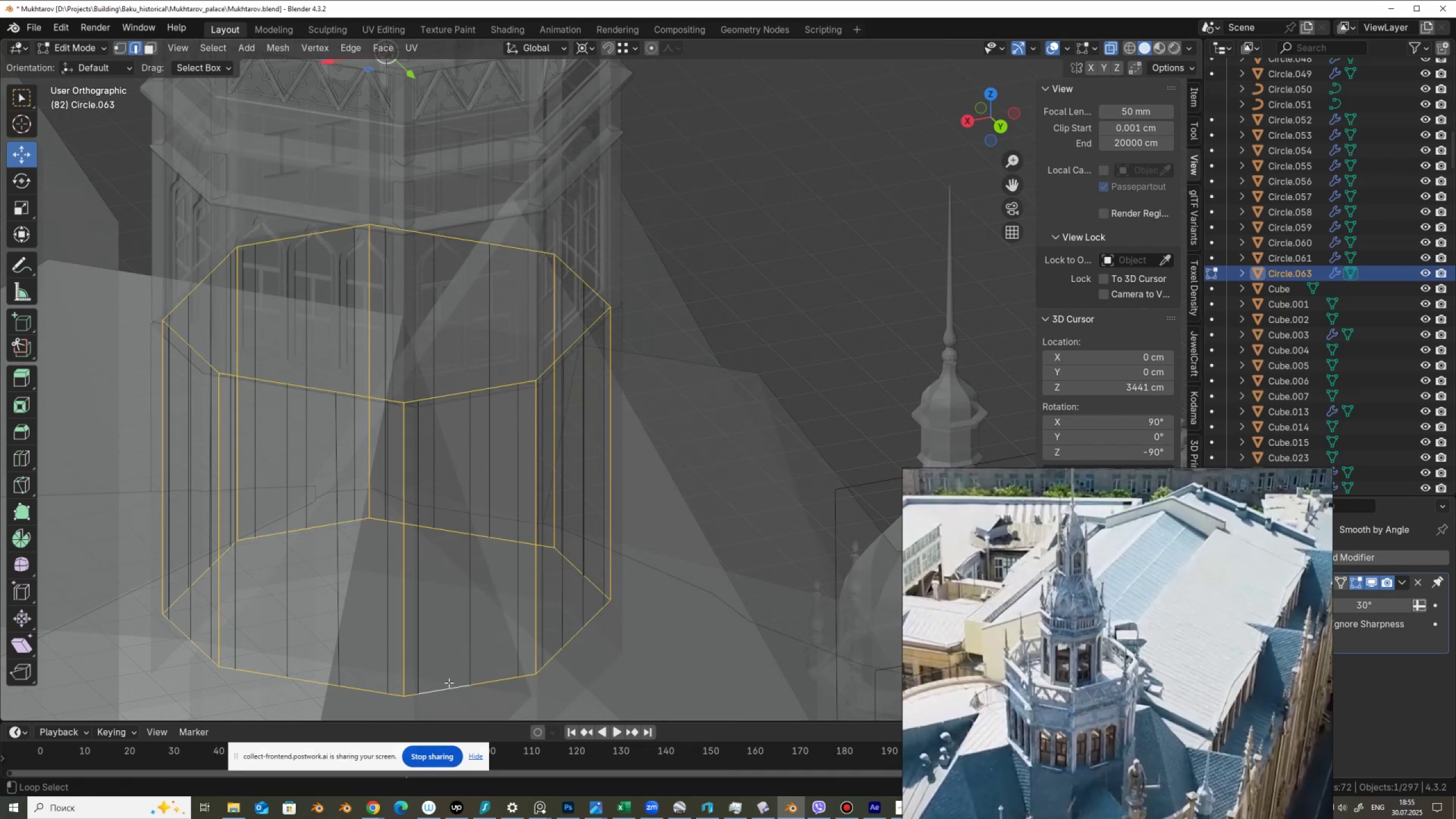 
key(Alt+Shift+AltLeft)
 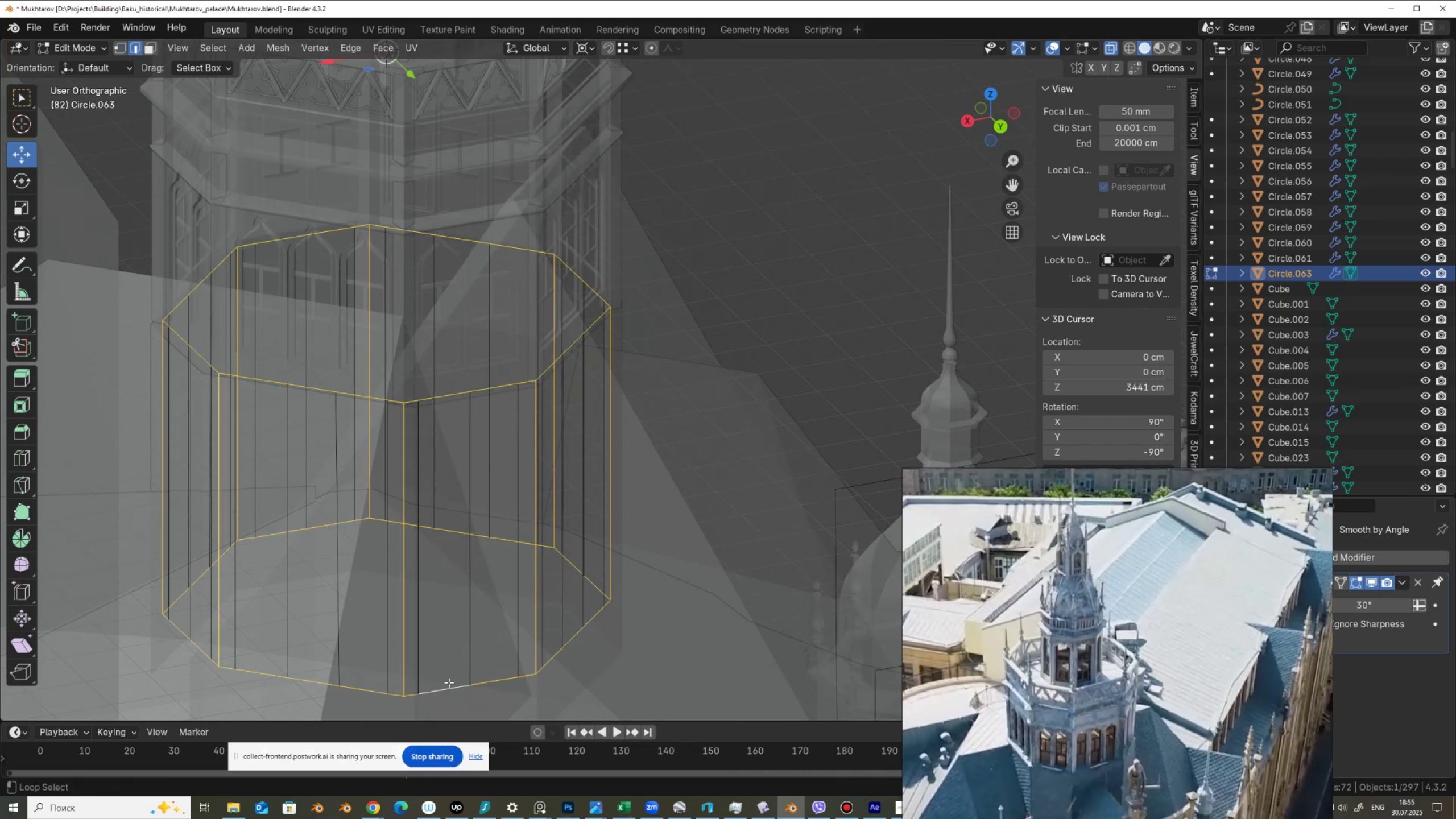 
key(Alt+Shift+ShiftLeft)
 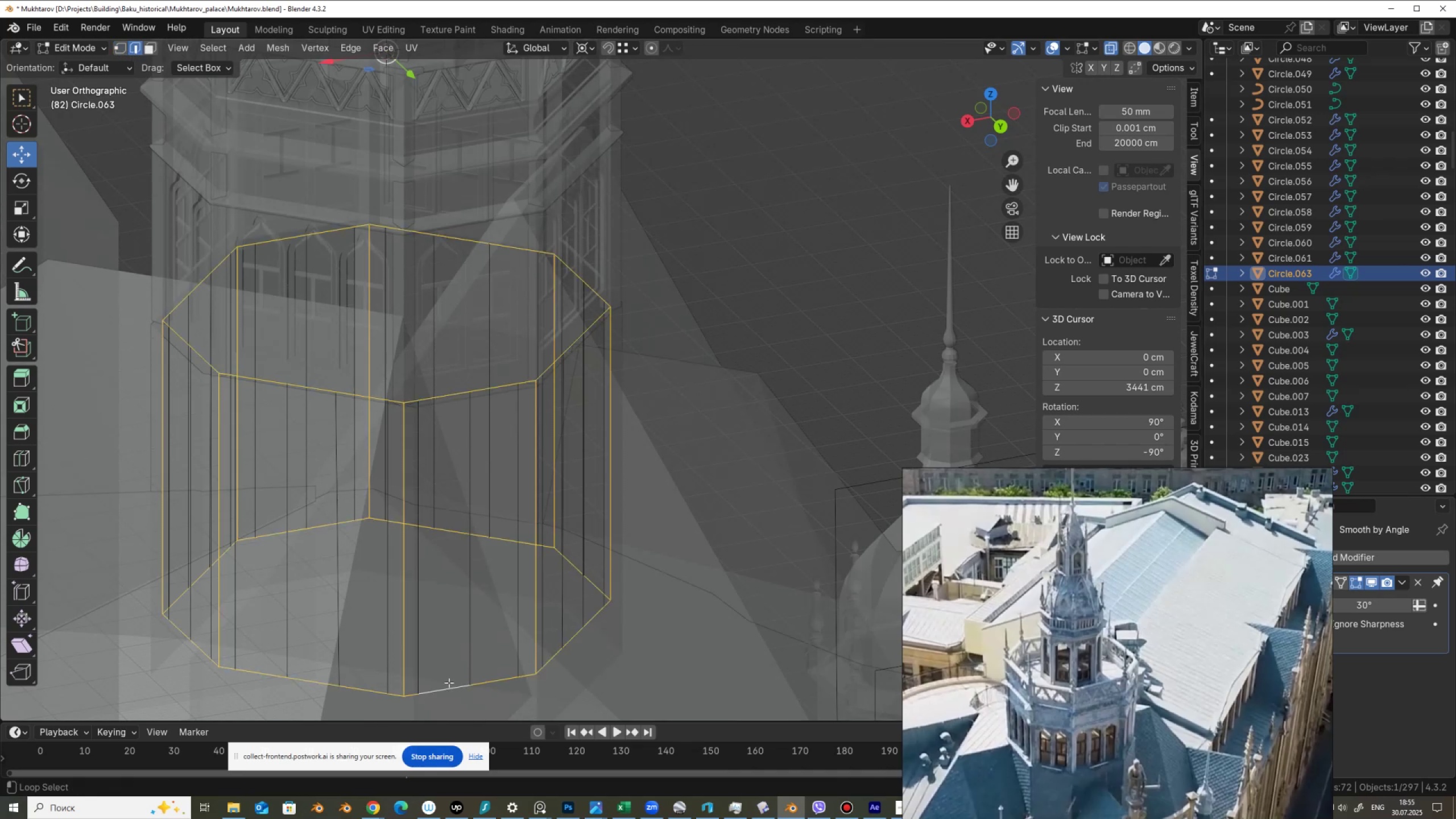 
key(Alt+Shift+AltLeft)
 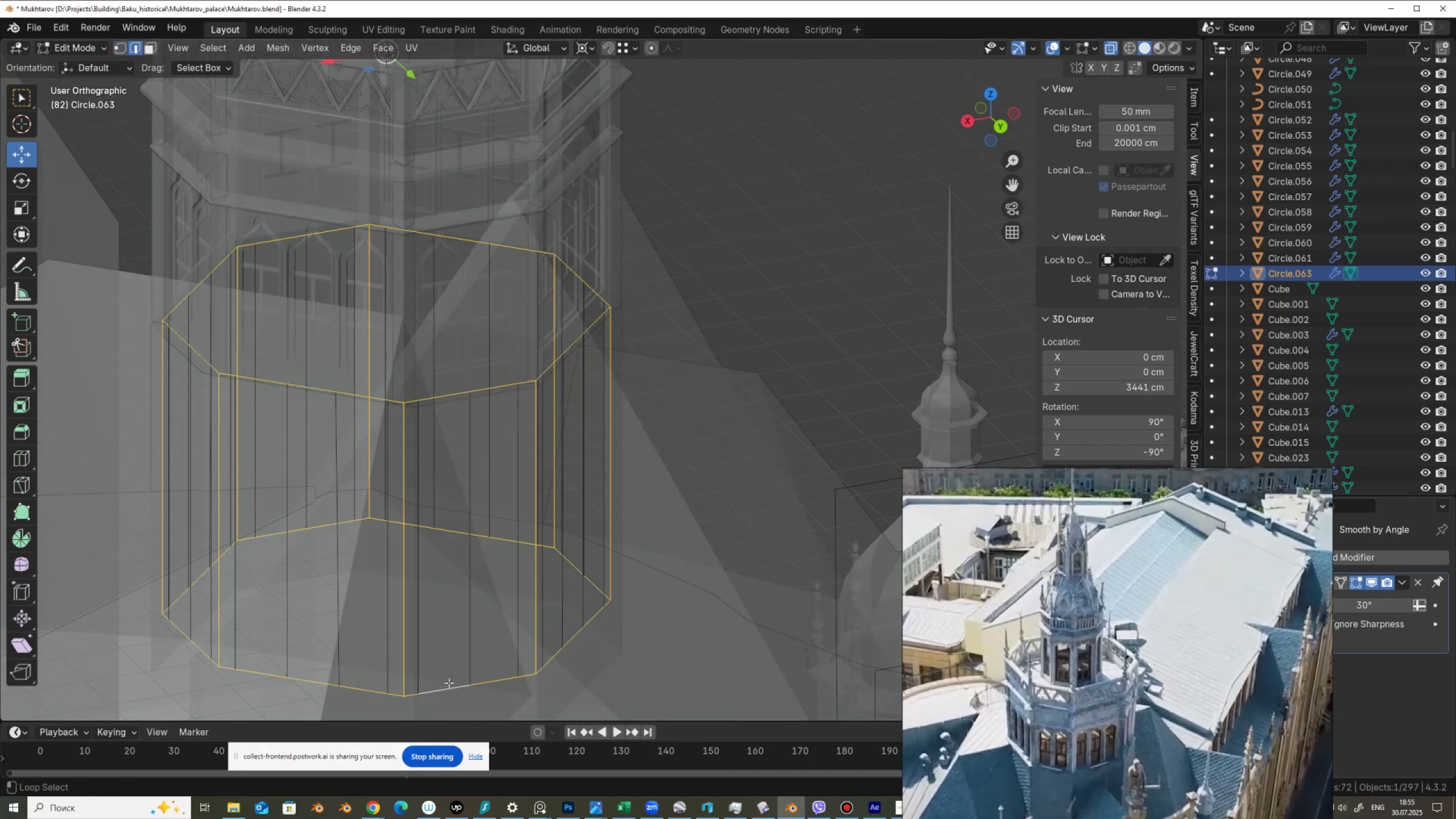 
key(Alt+Shift+AltLeft)
 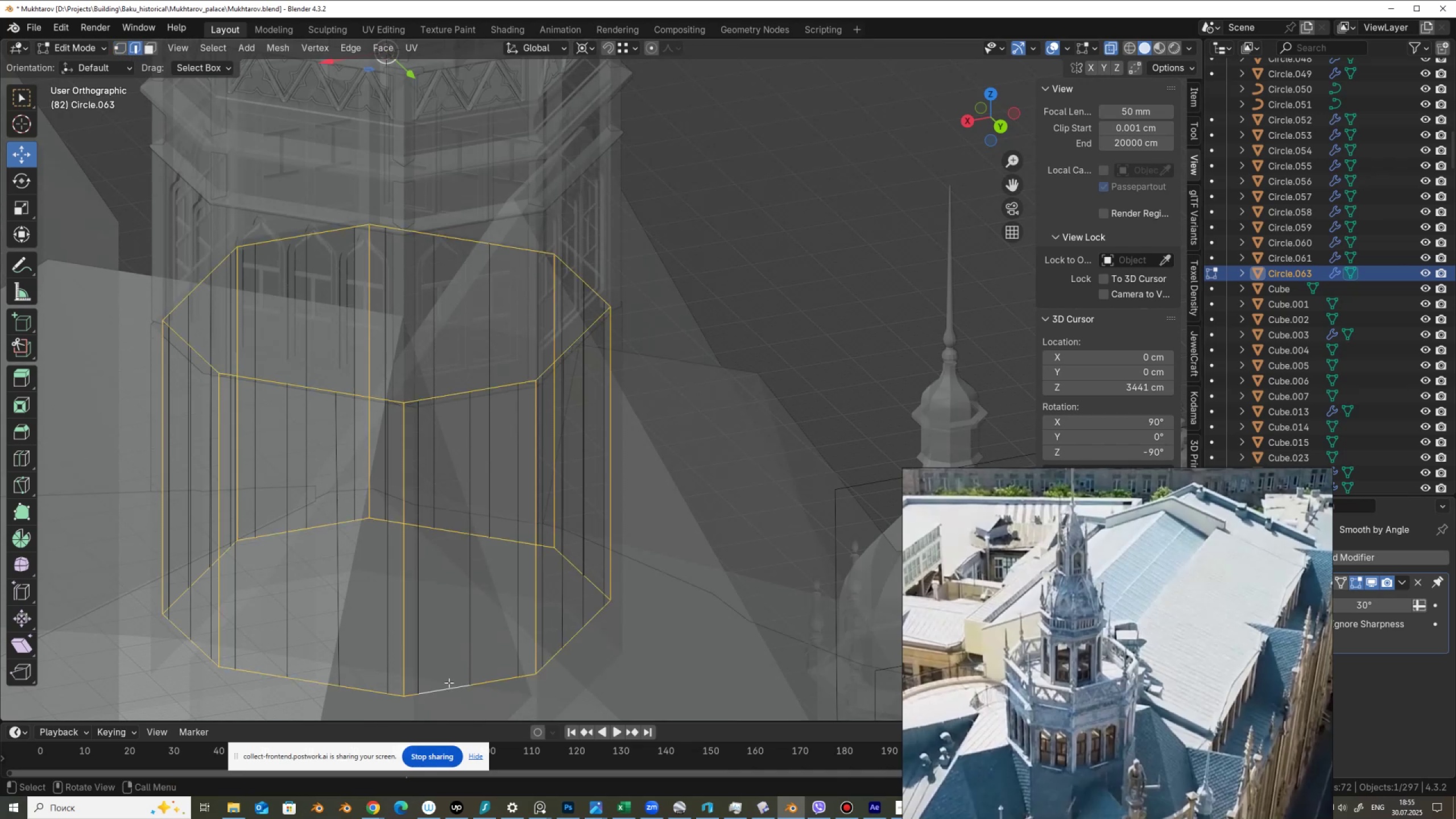 
key(Alt+Shift+ShiftLeft)
 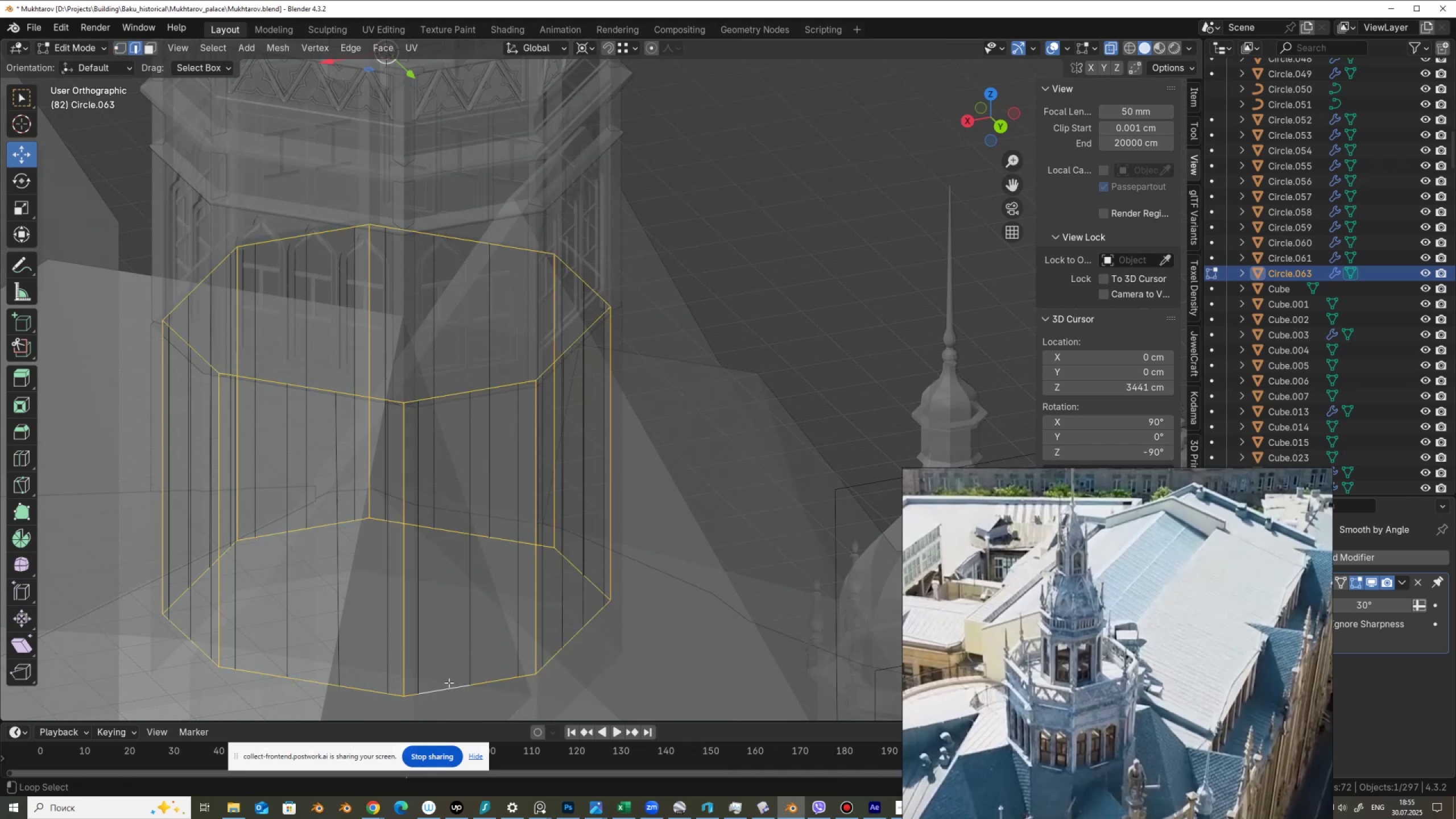 
key(Alt+Shift+AltLeft)
 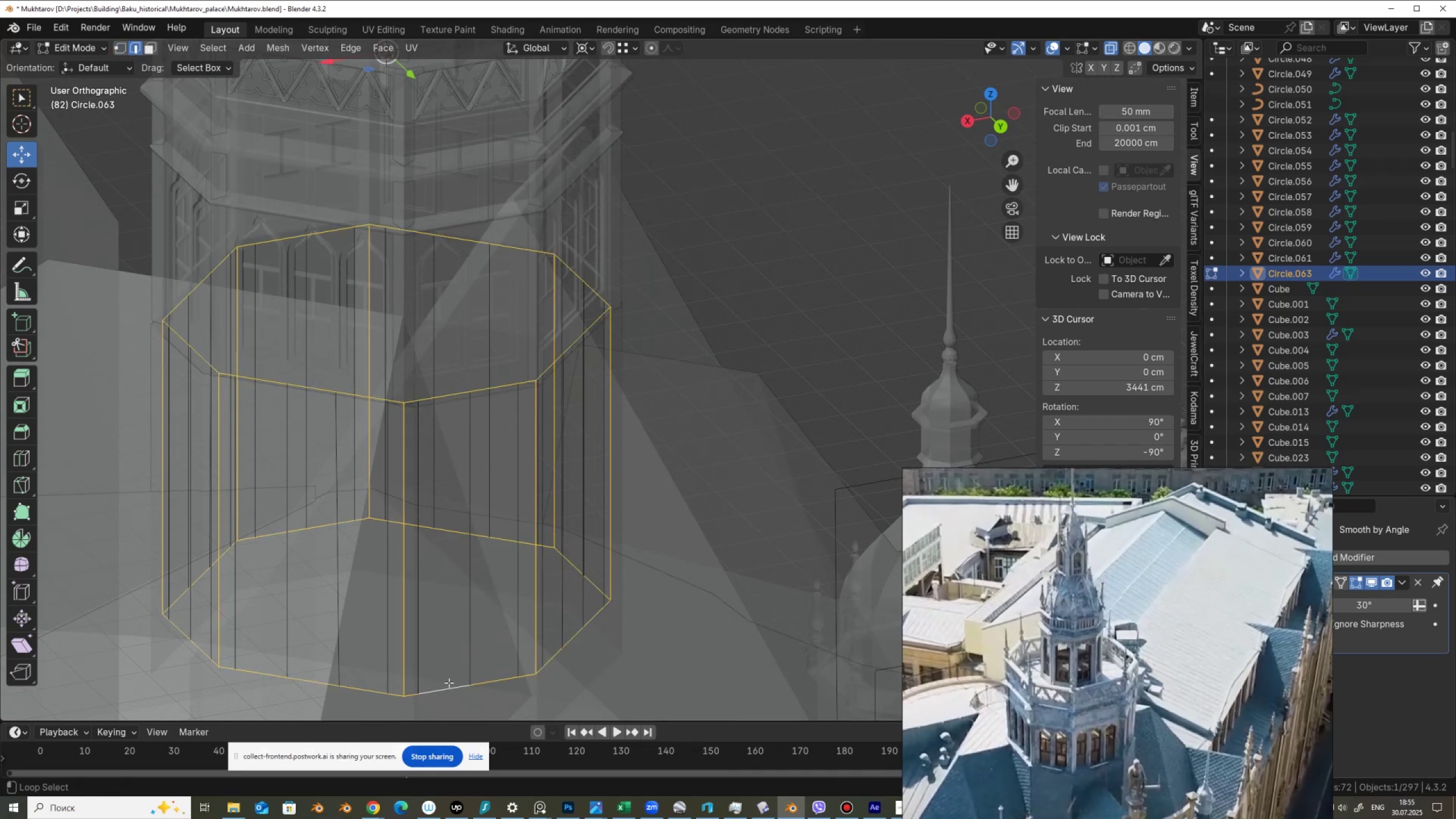 
key(Alt+Shift+ShiftLeft)
 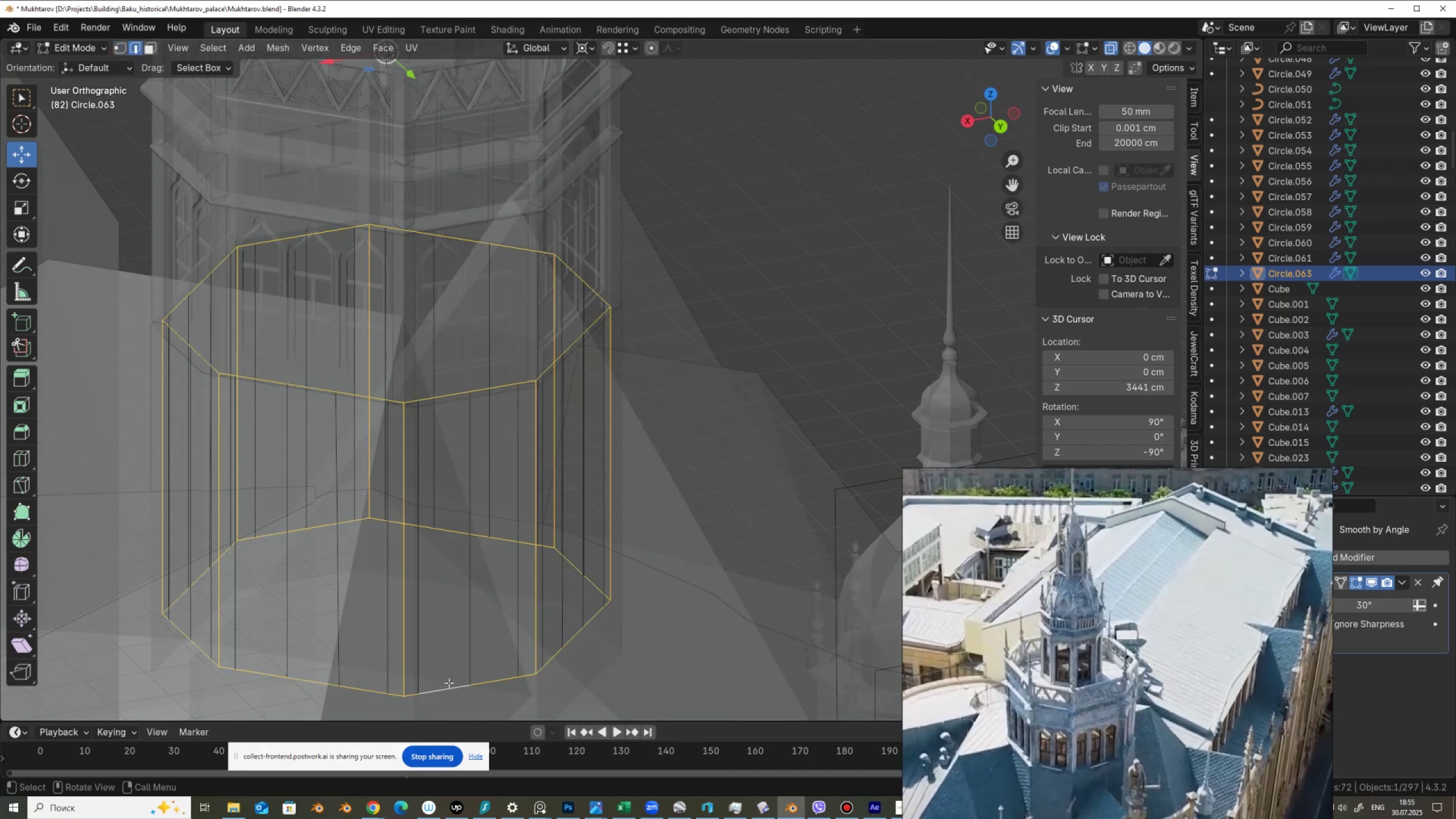 
key(Alt+Shift+AltLeft)
 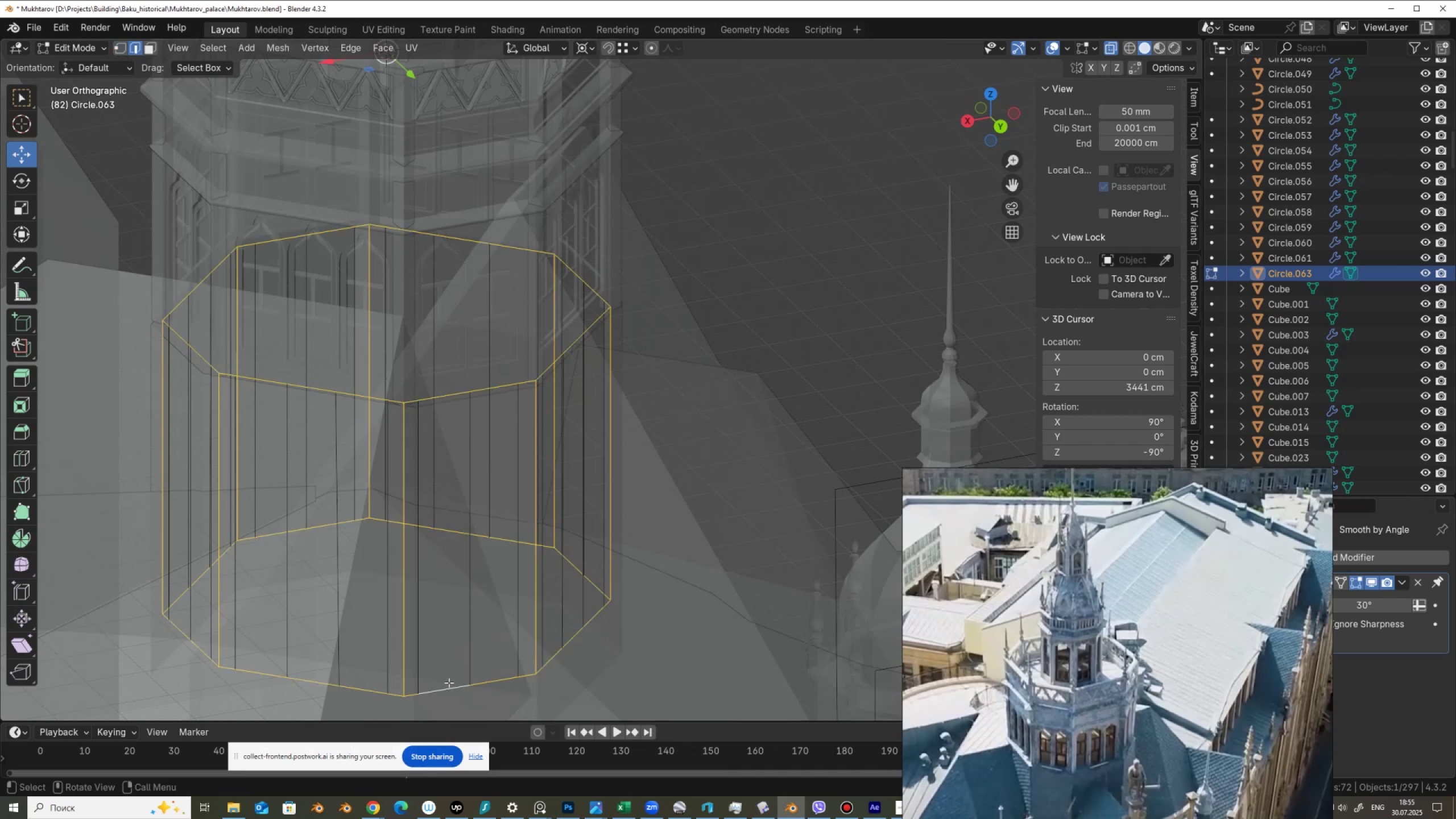 
key(Alt+Shift+ShiftLeft)
 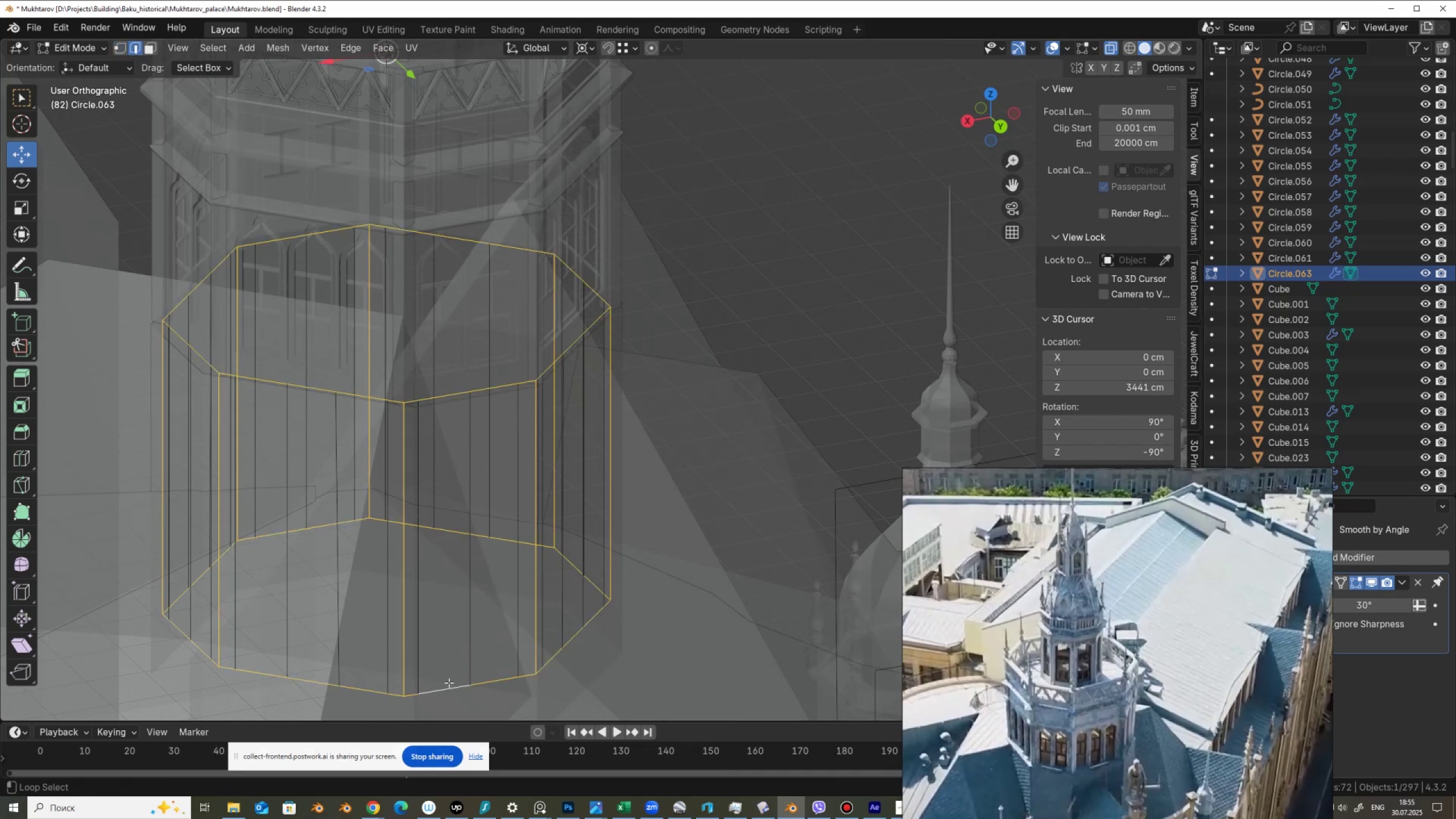 
key(Alt+Shift+ShiftLeft)
 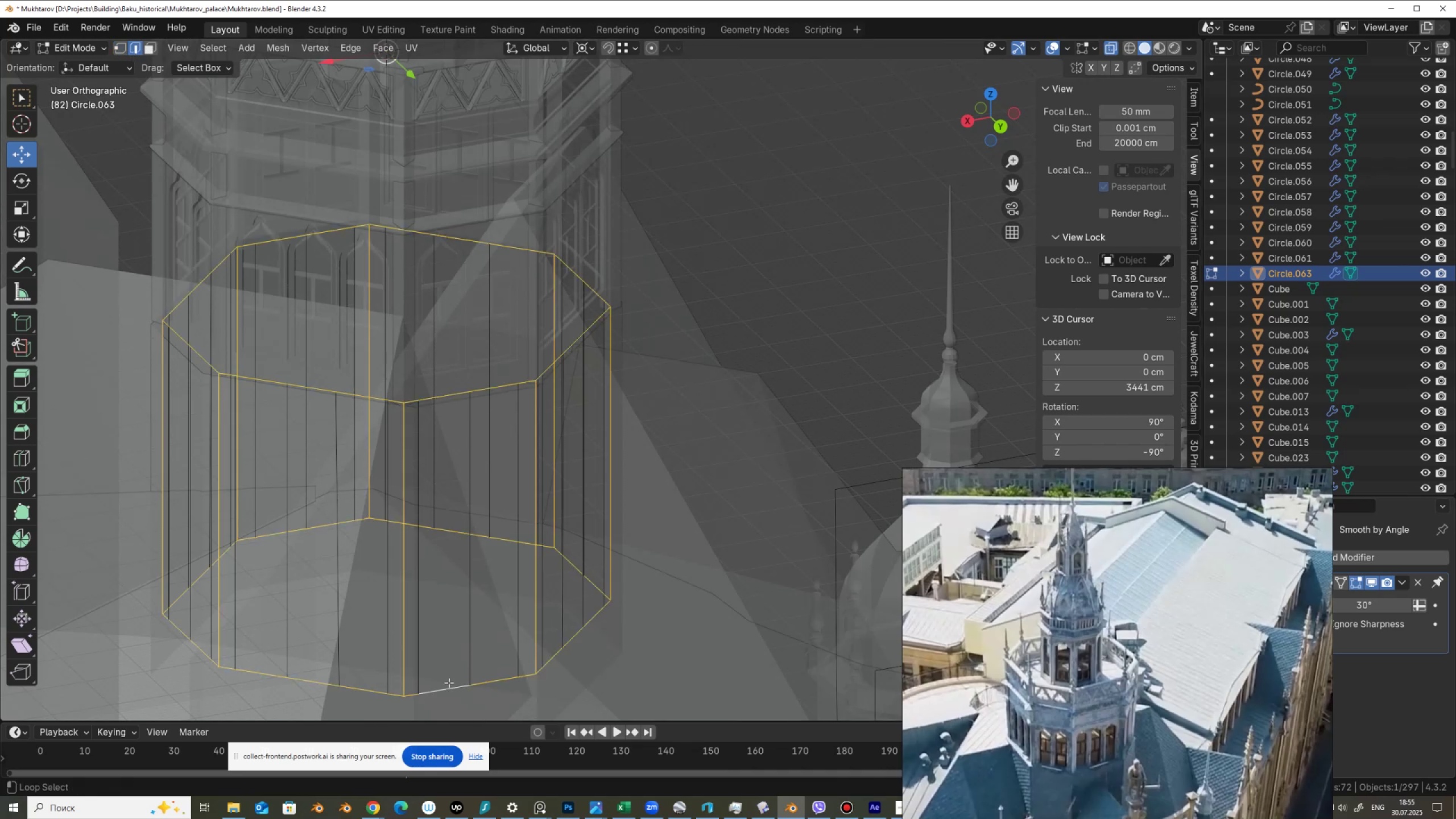 
key(Alt+Shift+AltLeft)
 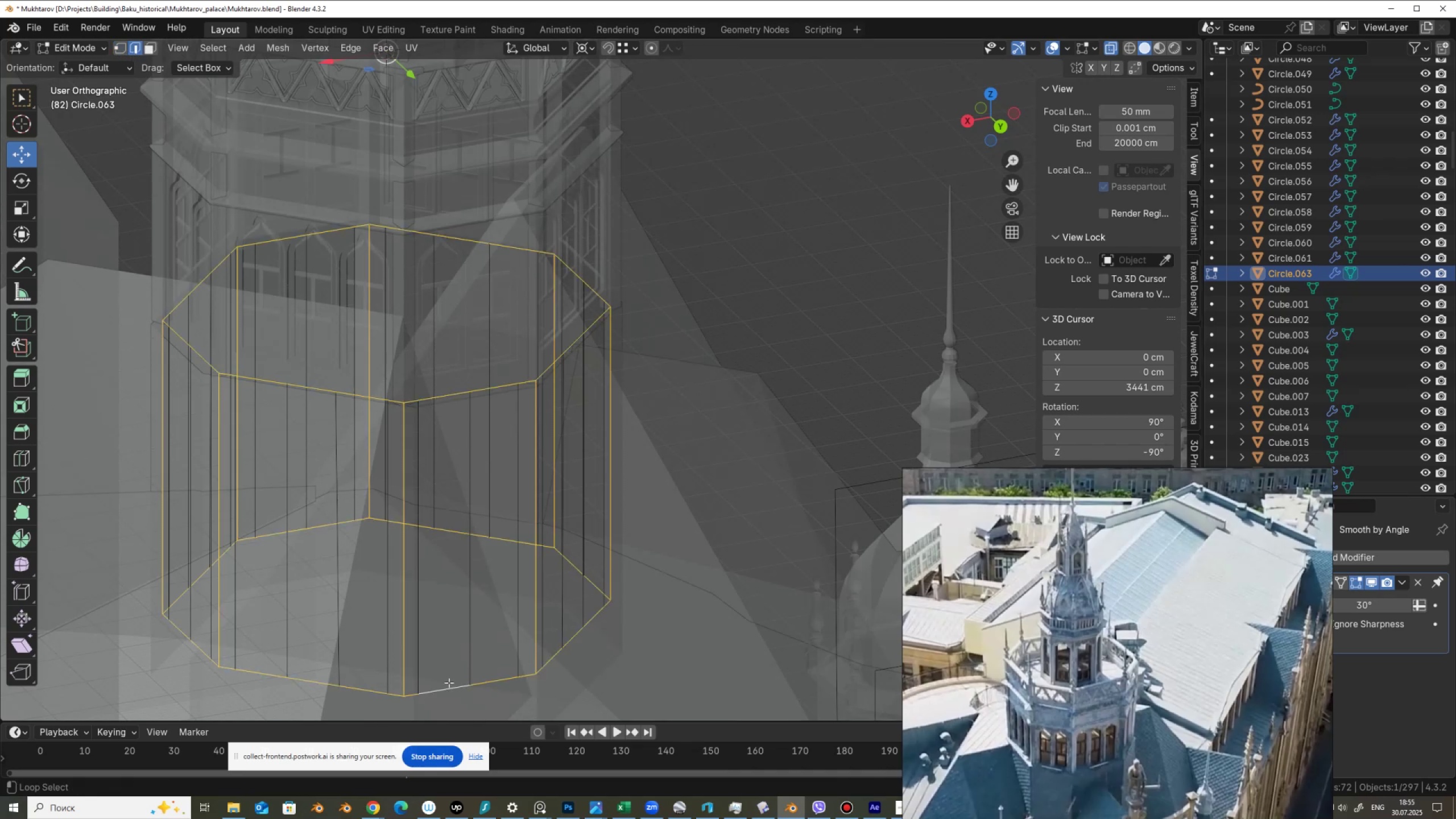 
key(Alt+Shift+AltLeft)
 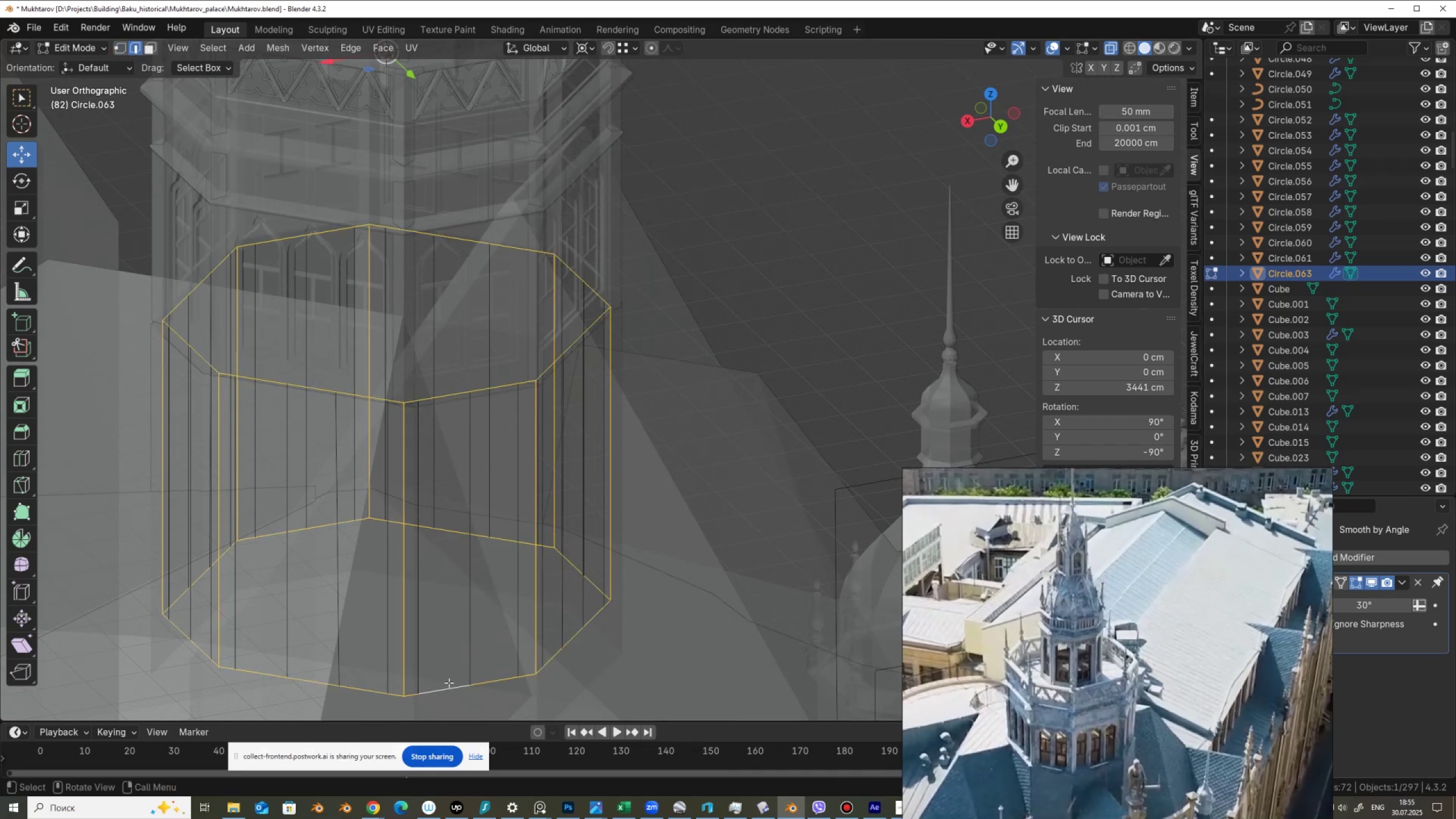 
key(Alt+Shift+ShiftLeft)
 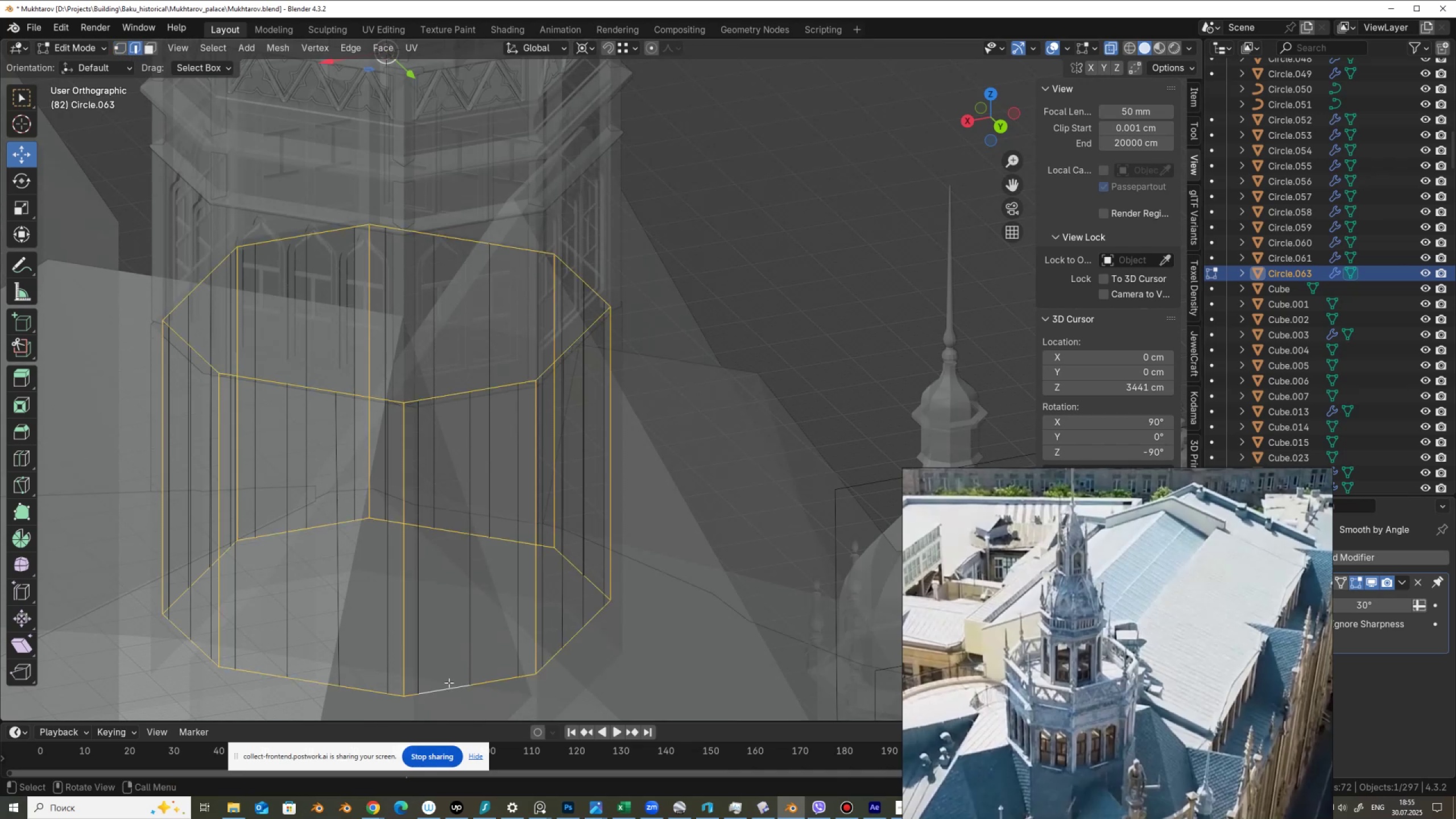 
key(Alt+Shift+ShiftLeft)
 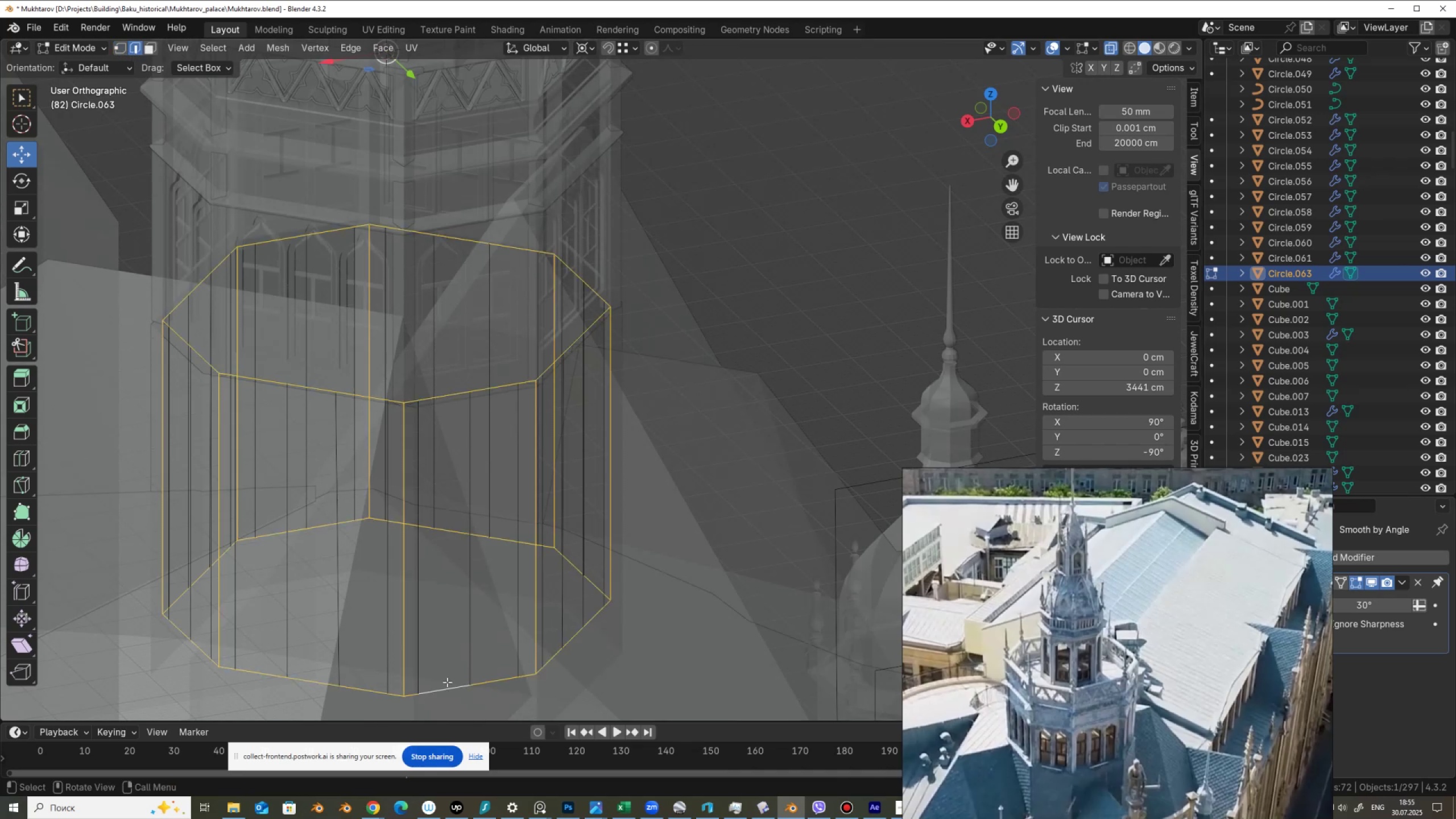 
key(Alt+Shift+AltLeft)
 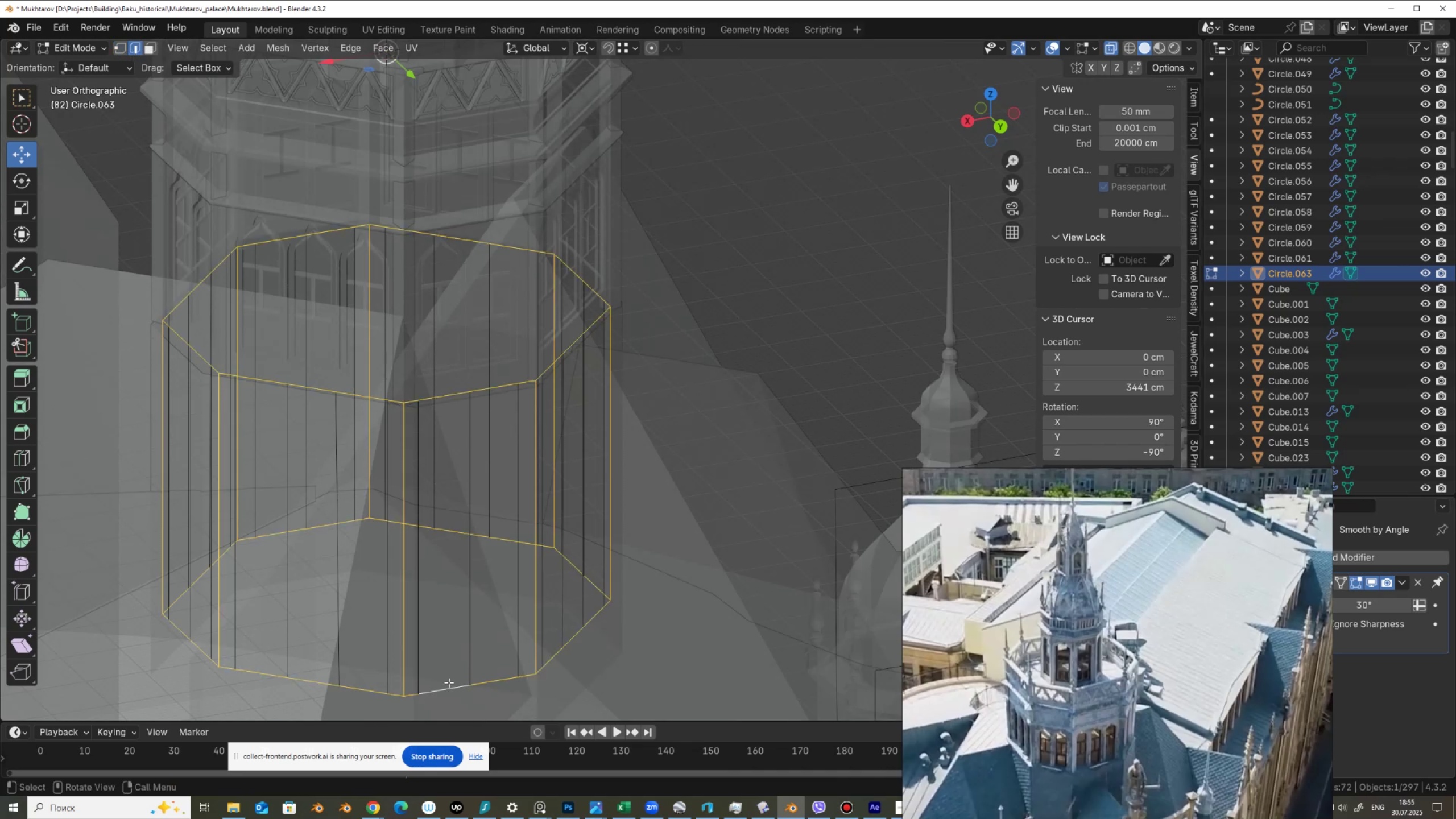 
key(Control+I)
 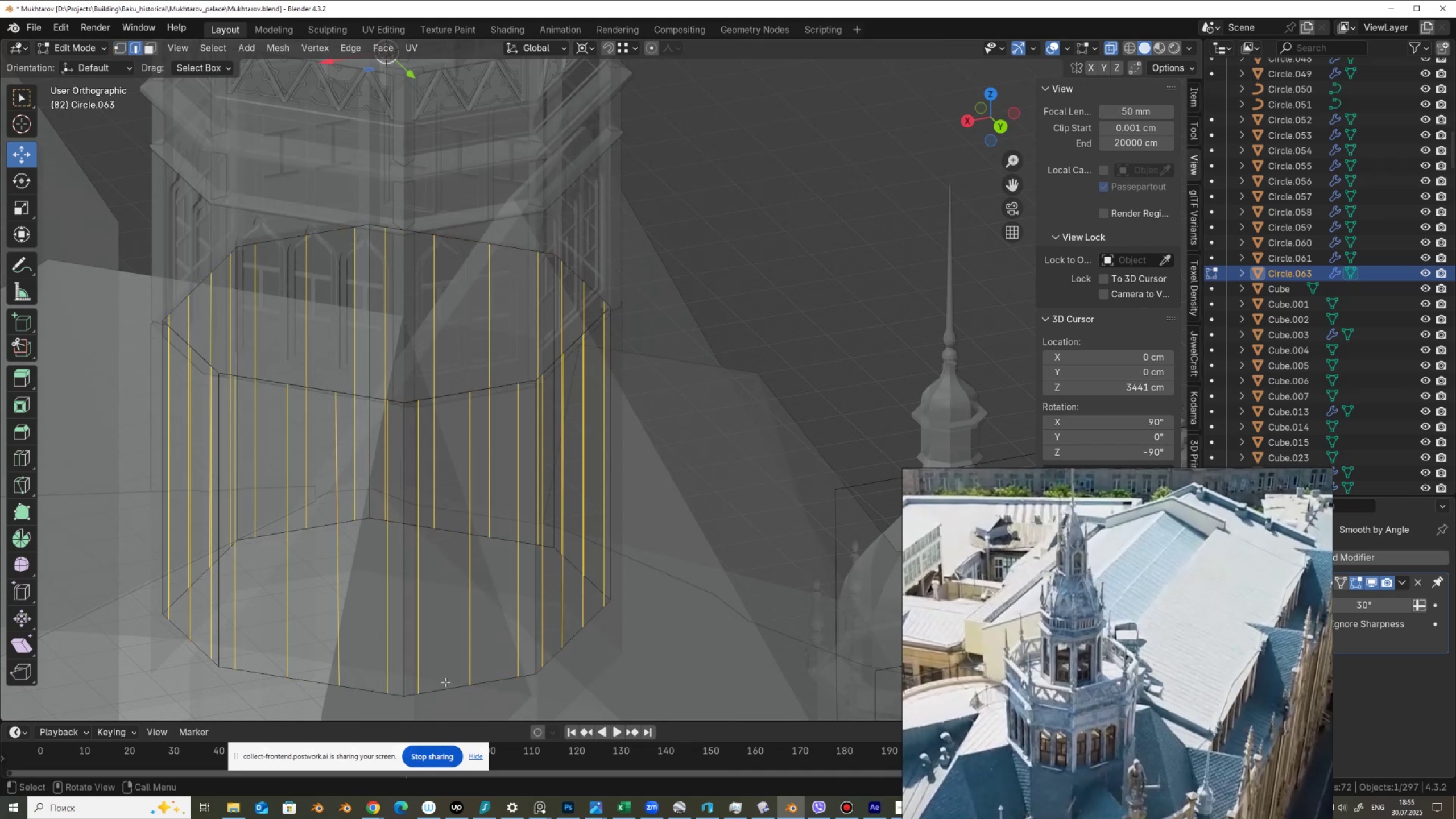 
scroll: coordinate [453, 662], scroll_direction: down, amount: 1.0
 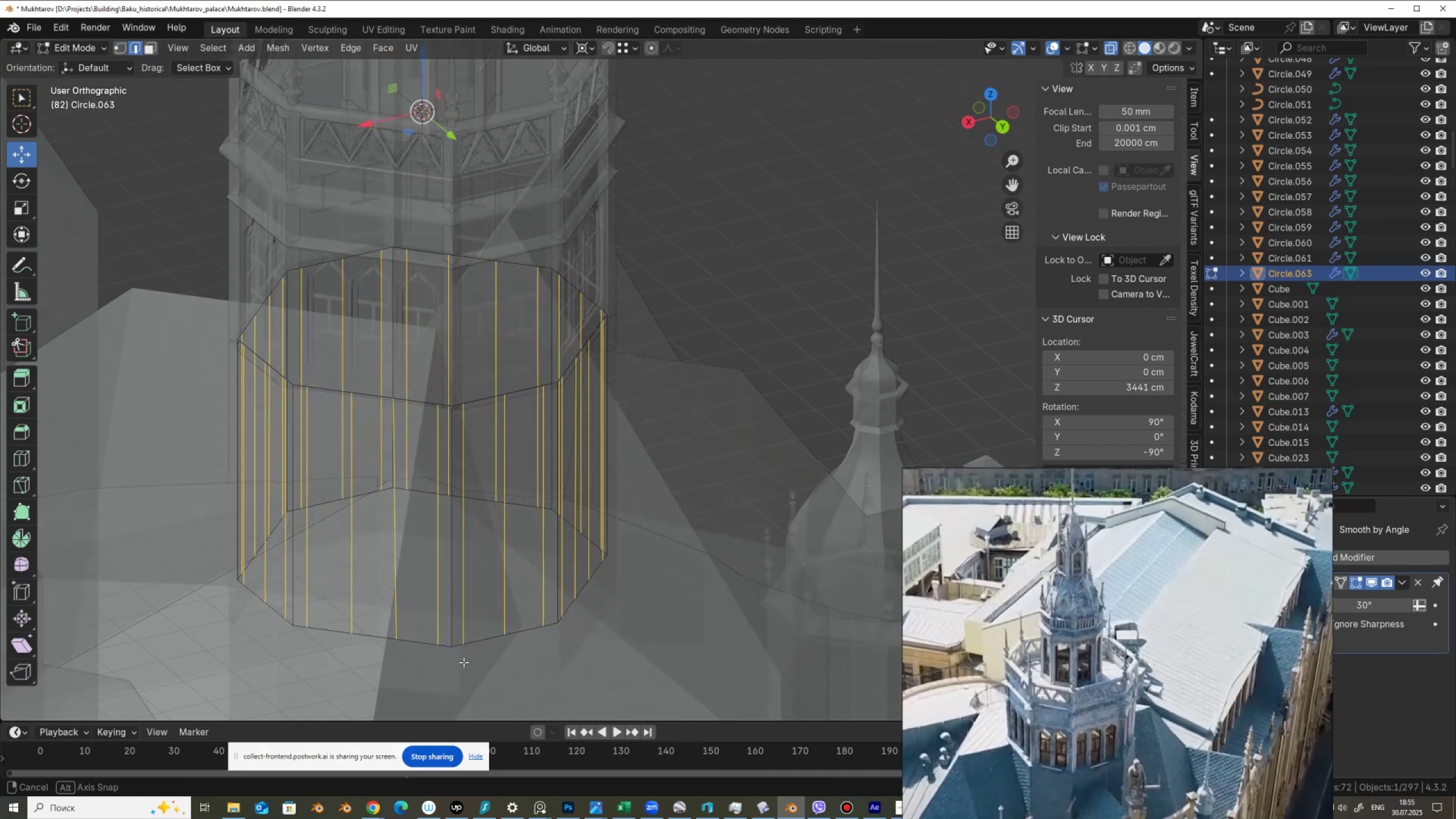 
hold_key(key=ControlLeft, duration=0.38)
 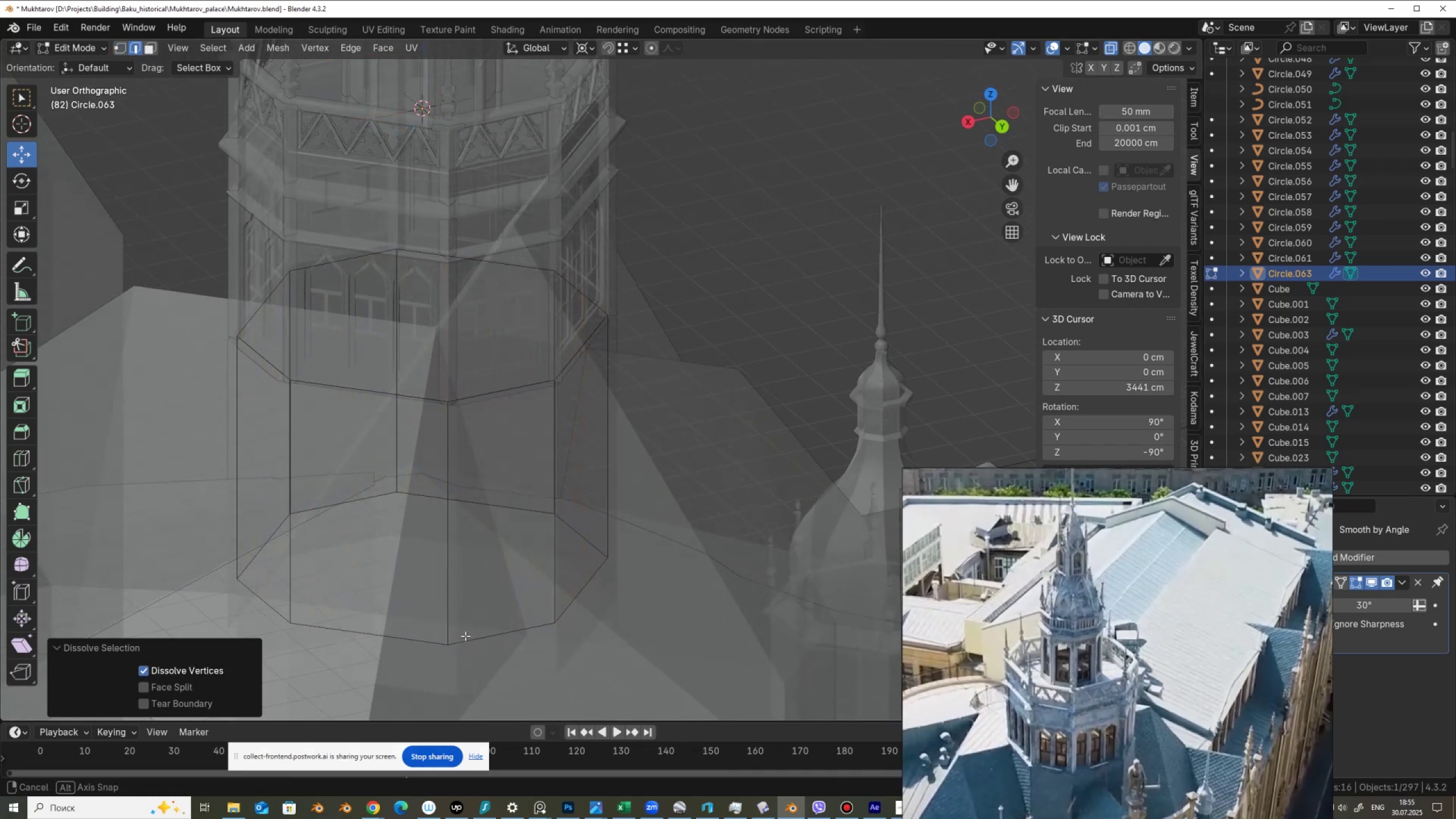 
key(X)
 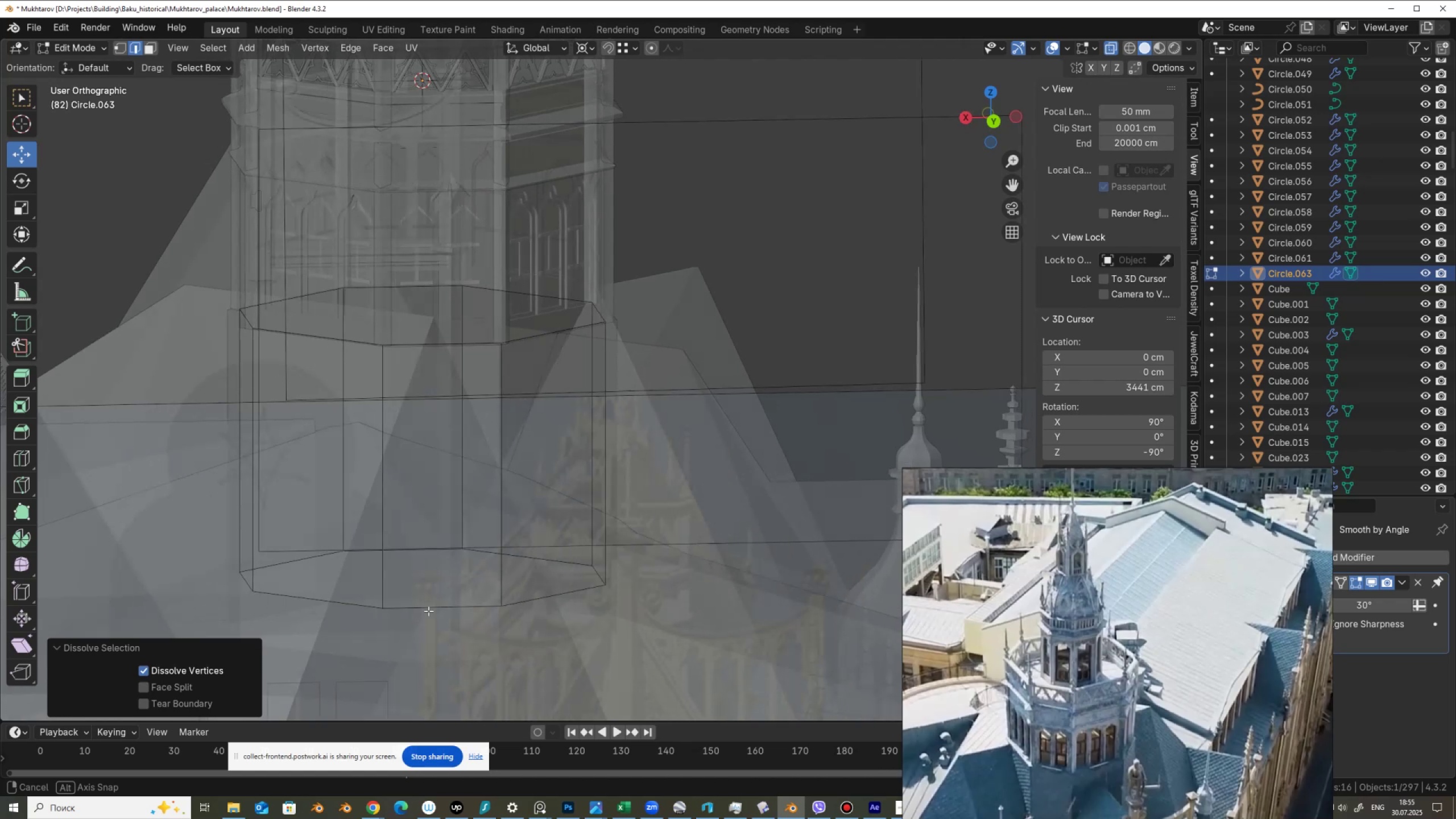 
key(Alt+AltLeft)
 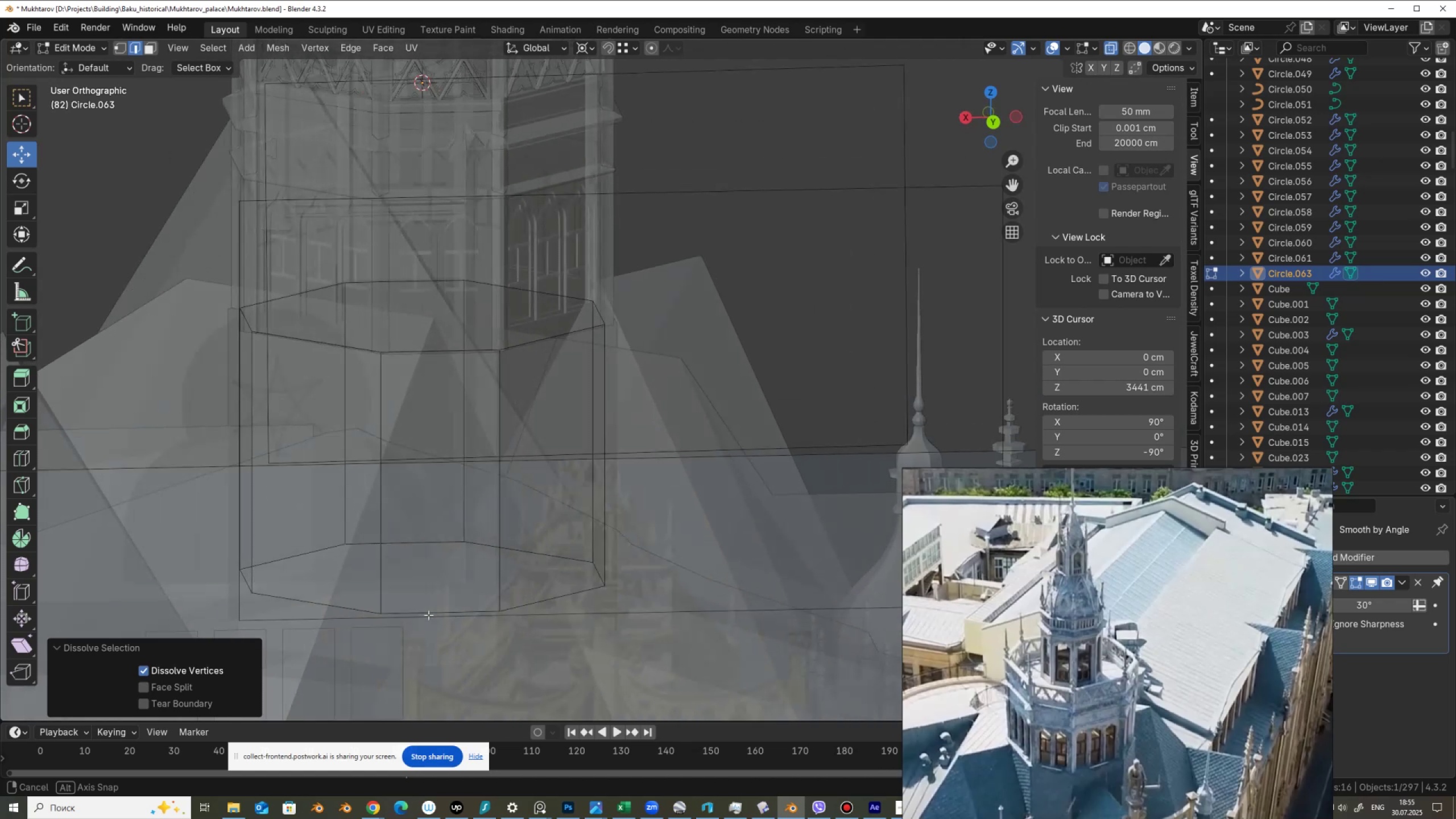 
key(Alt+Z)
 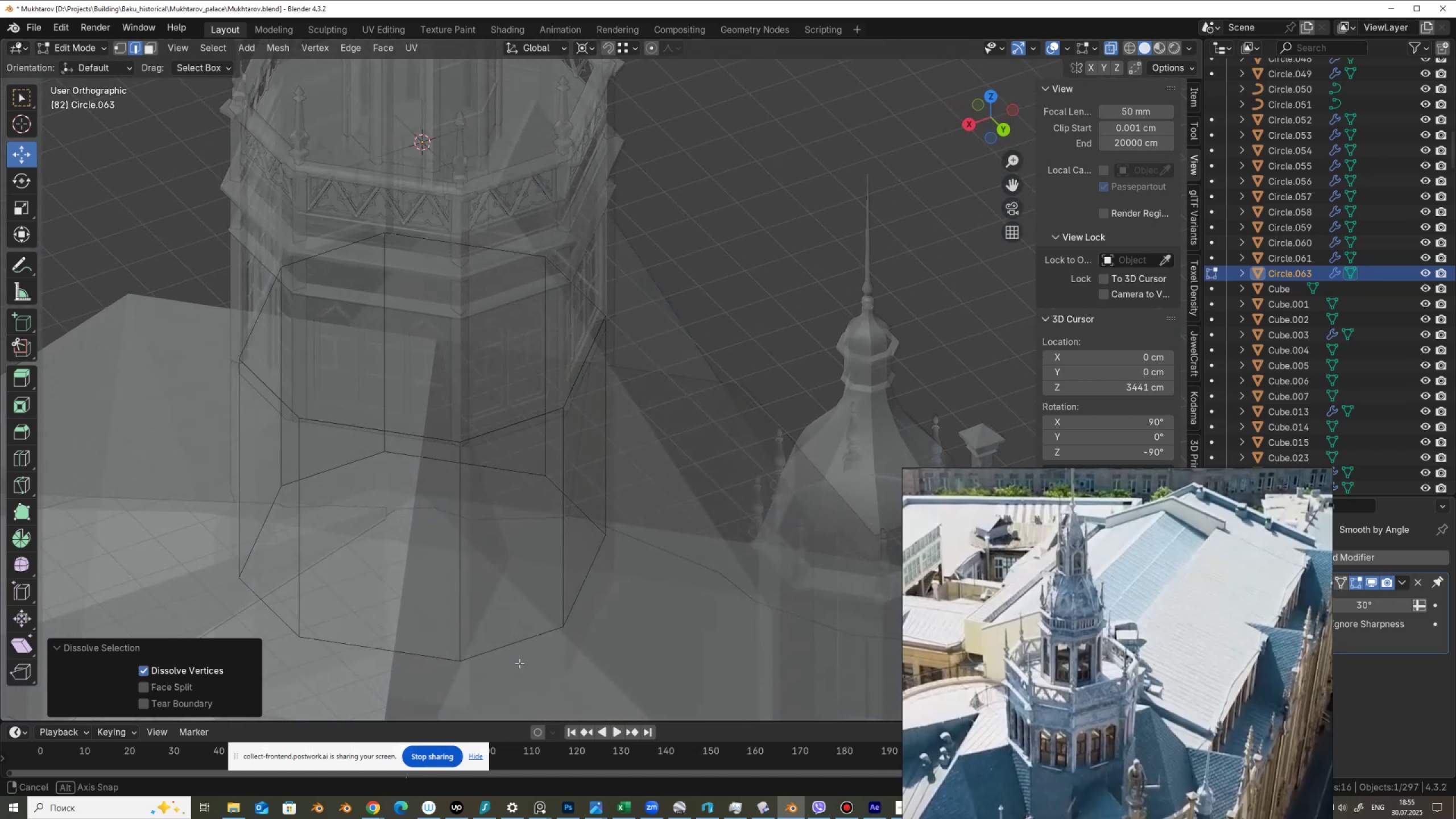 
key(Alt+AltLeft)
 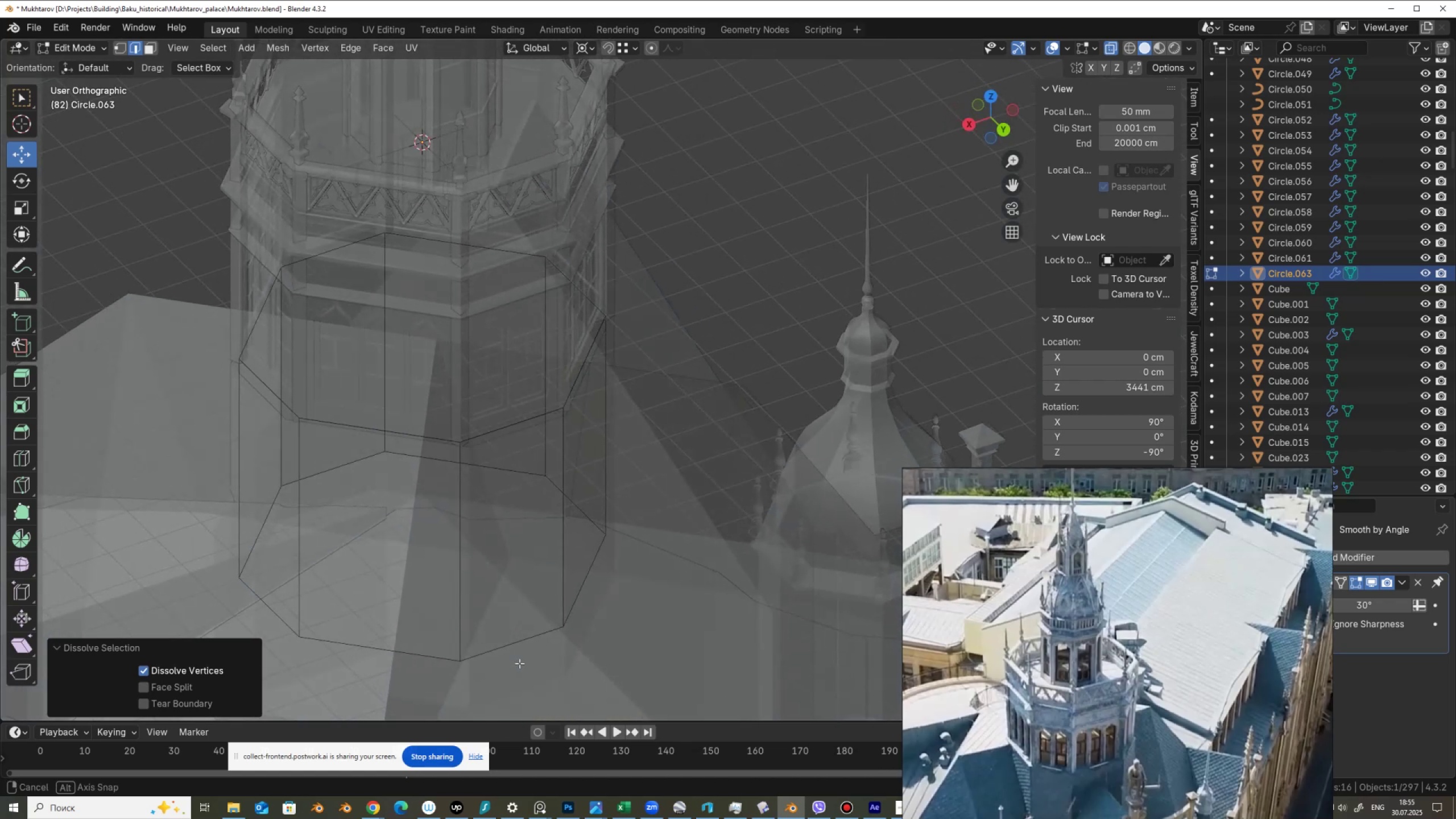 
type(zaN)
key(Tab)
 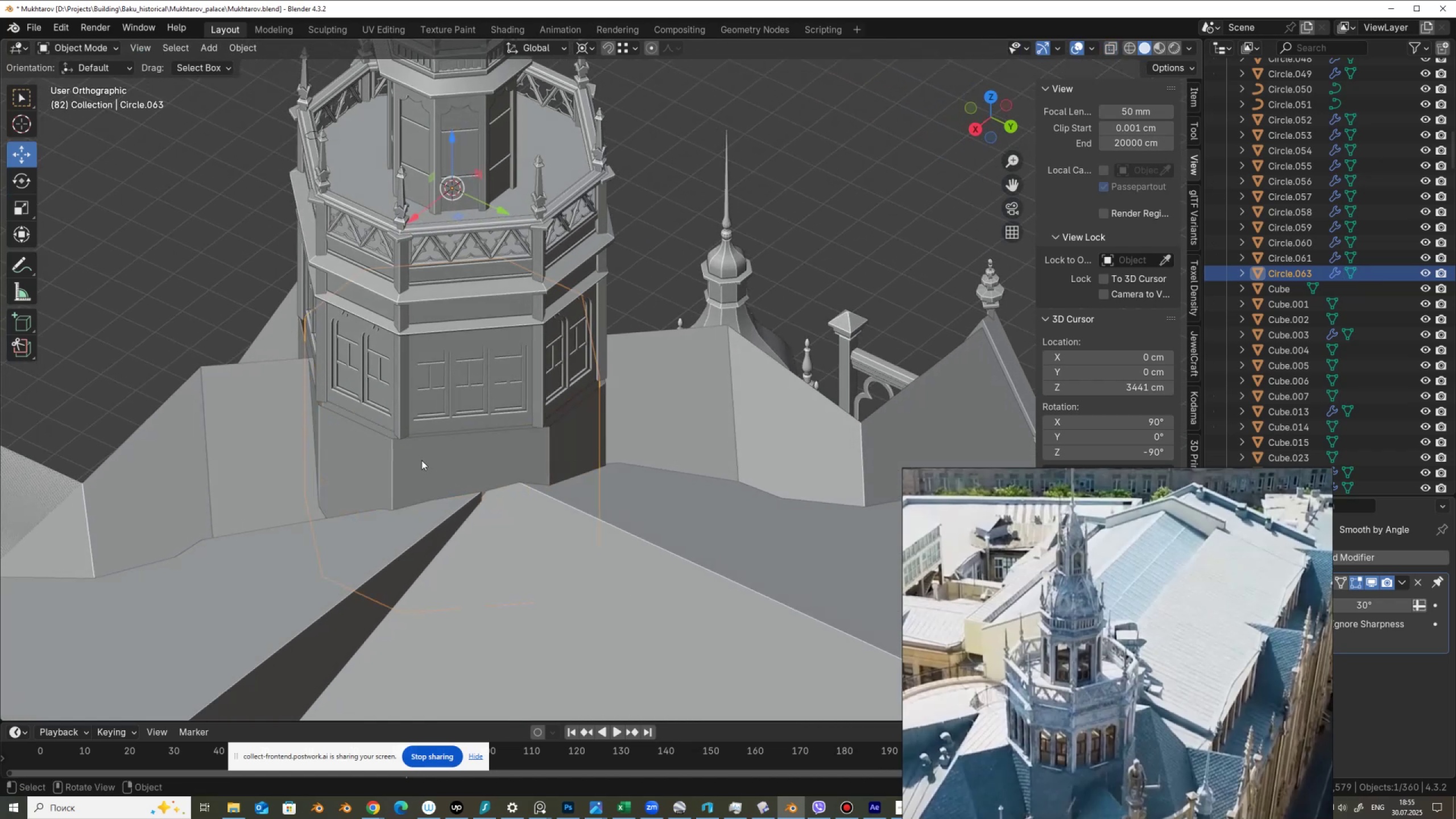 
scroll: coordinate [560, 626], scroll_direction: down, amount: 1.0
 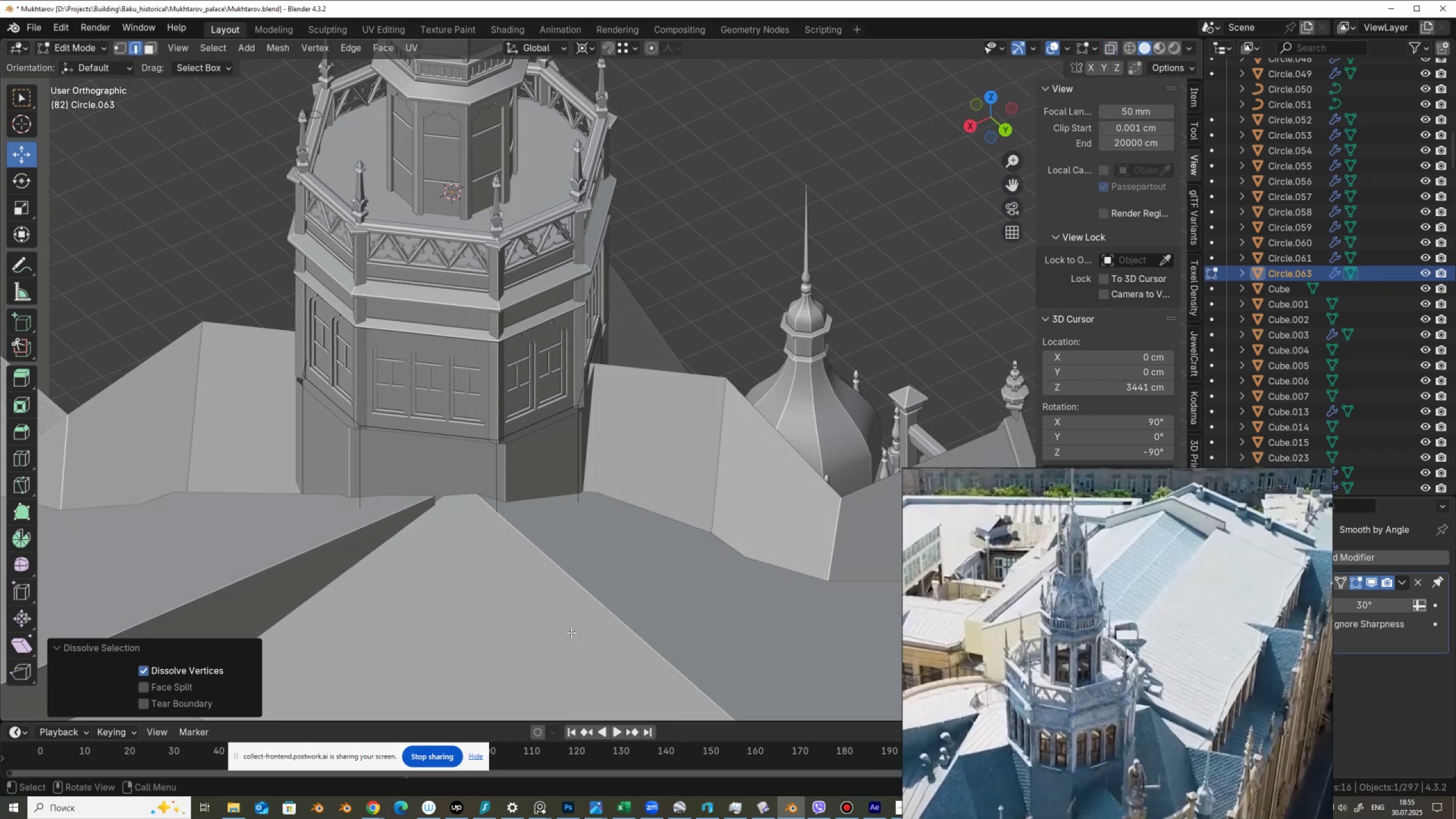 
left_click([421, 460])
 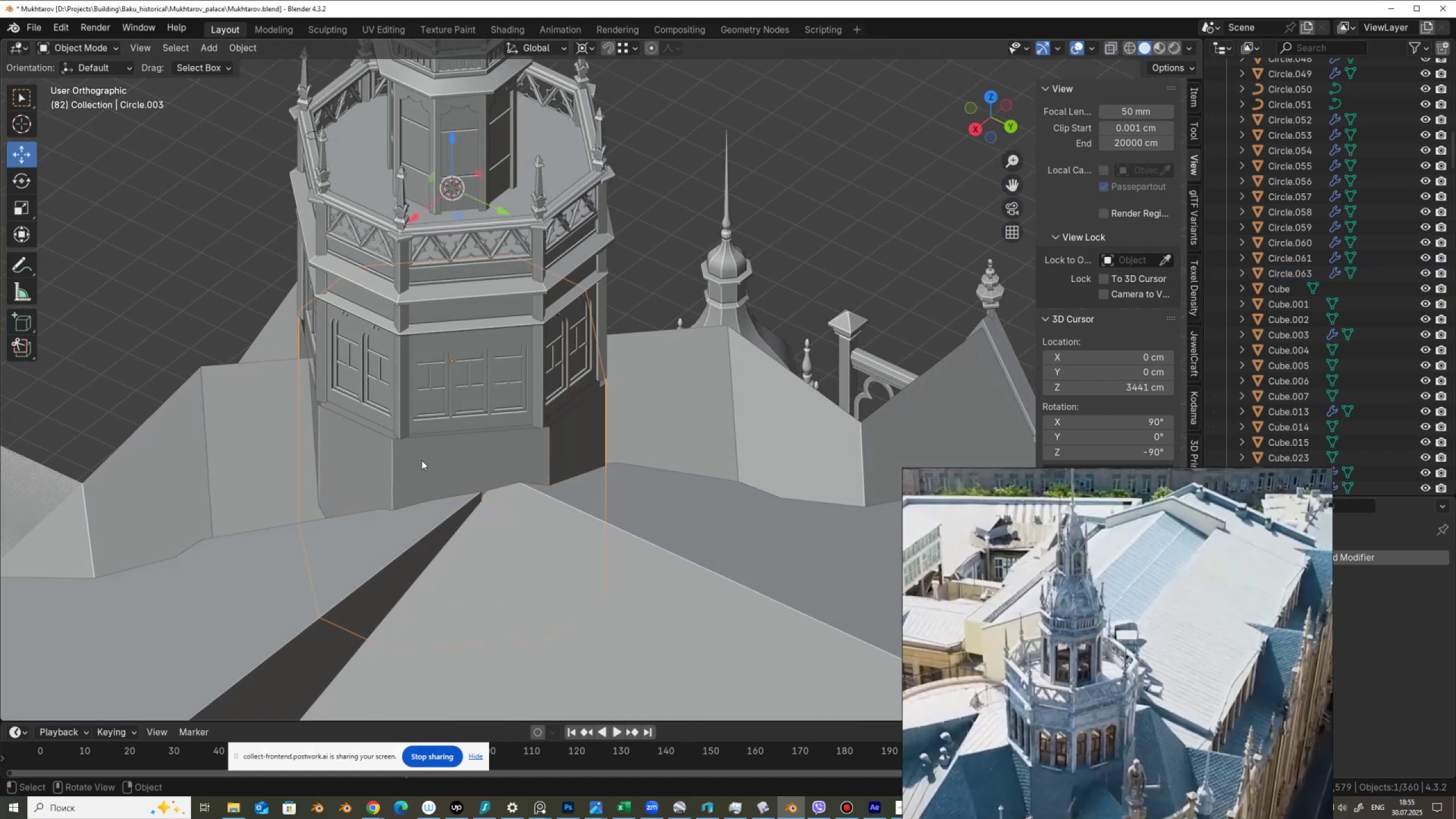 
key(Delete)
 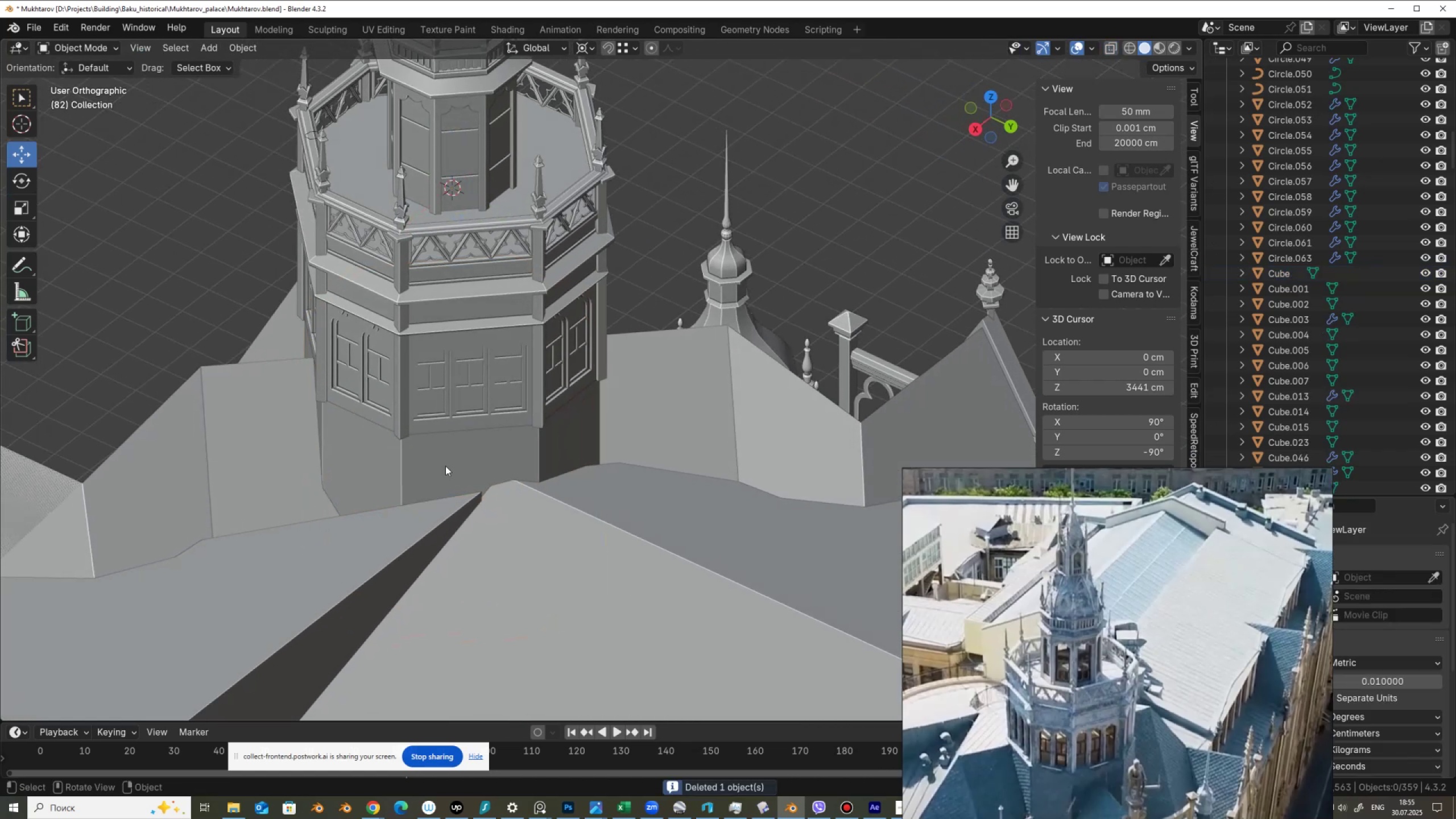 
scroll: coordinate [454, 460], scroll_direction: down, amount: 2.0
 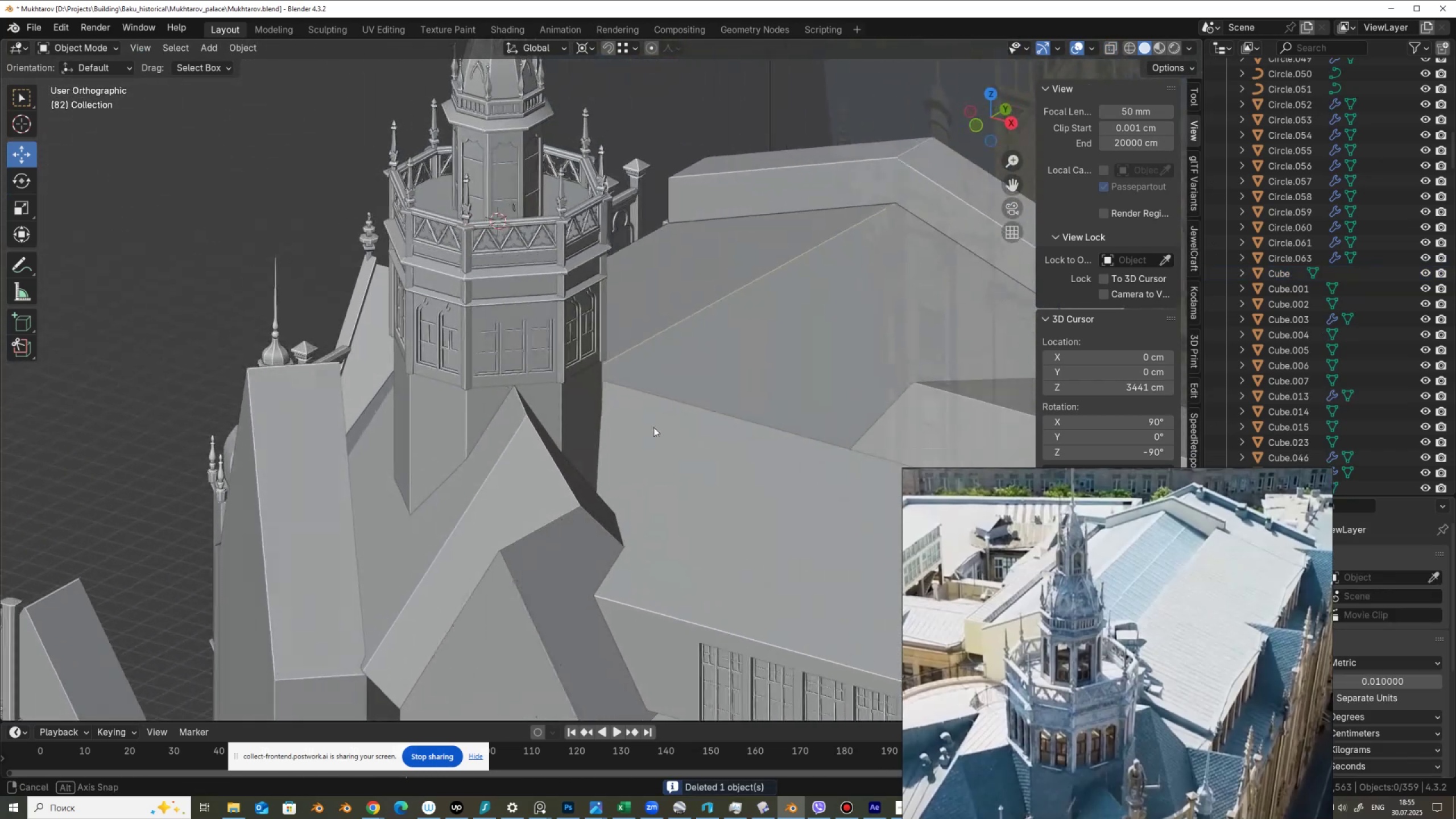 
key(Control+Z)
 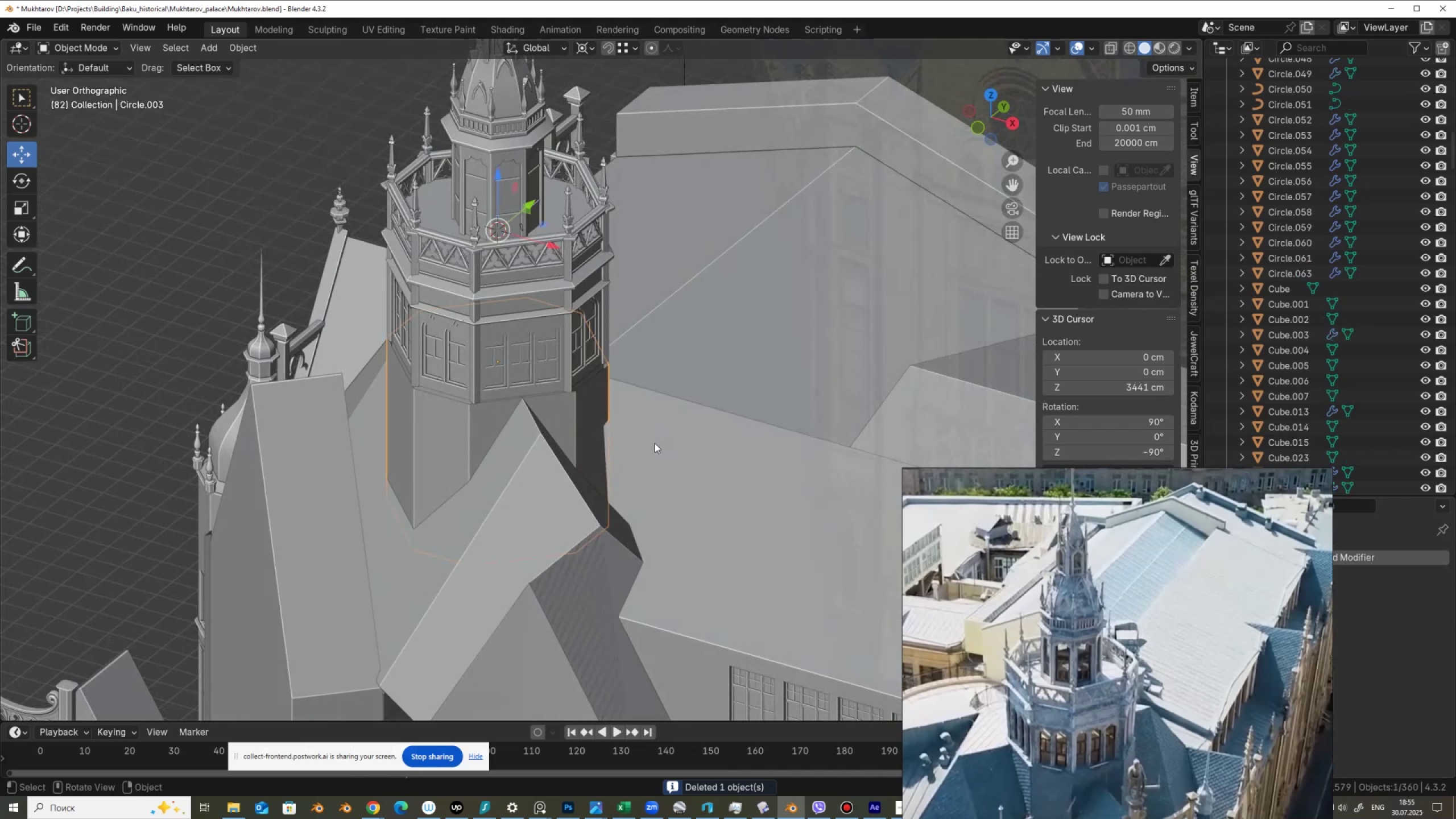 
key(Control+ControlLeft)
 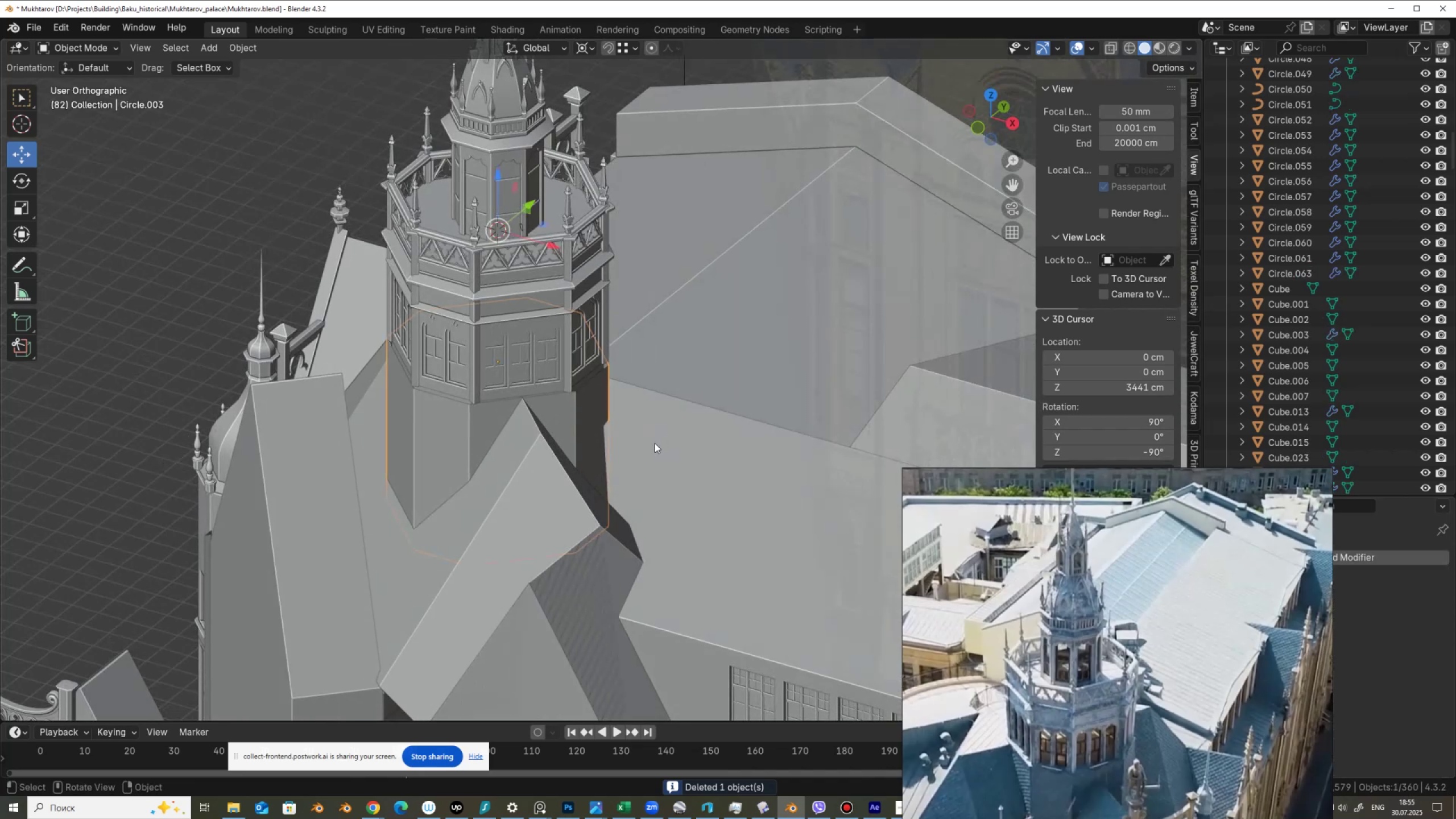 
key(Control+Shift+ShiftLeft)
 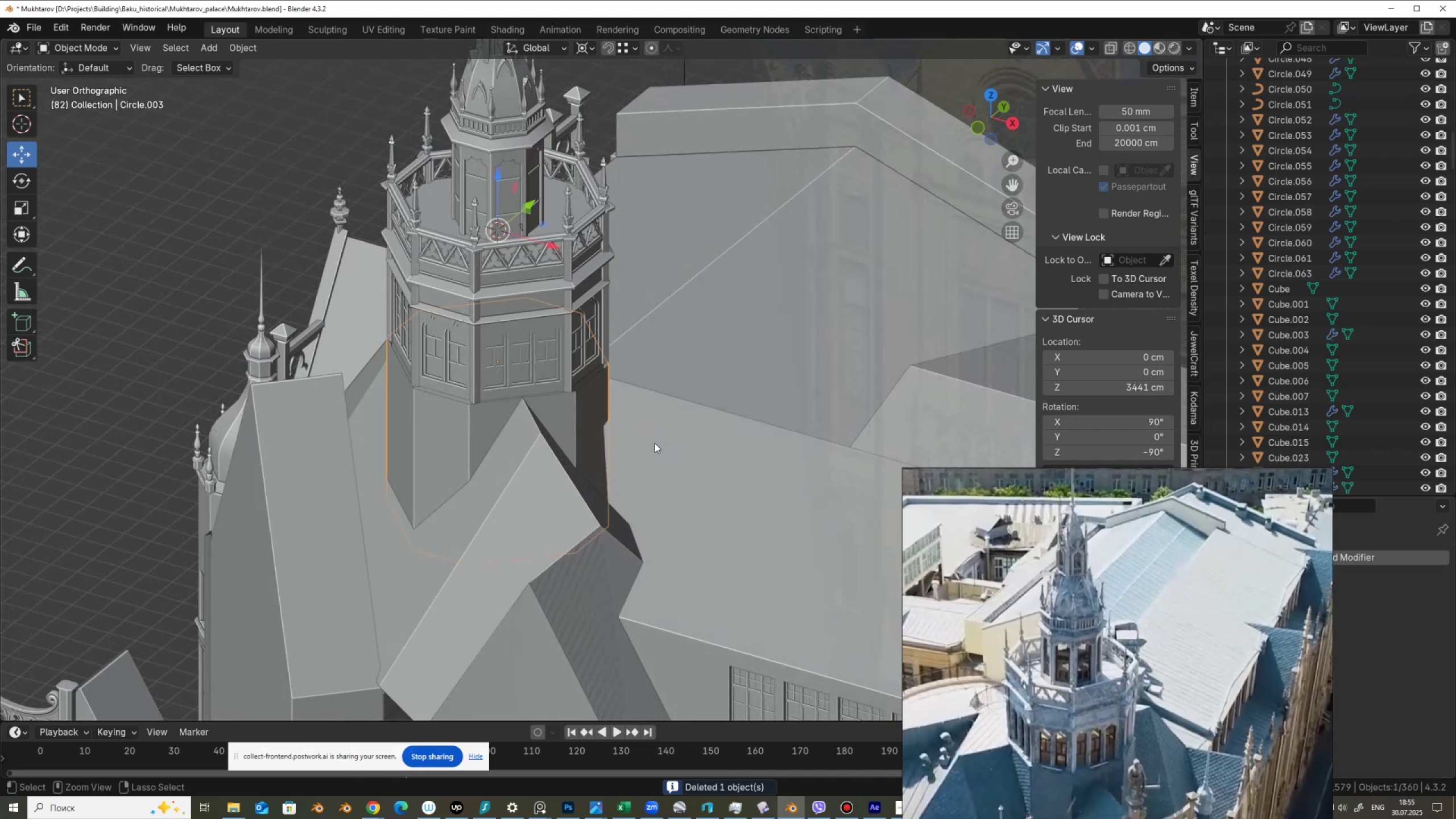 
key(Control+Shift+Z)
 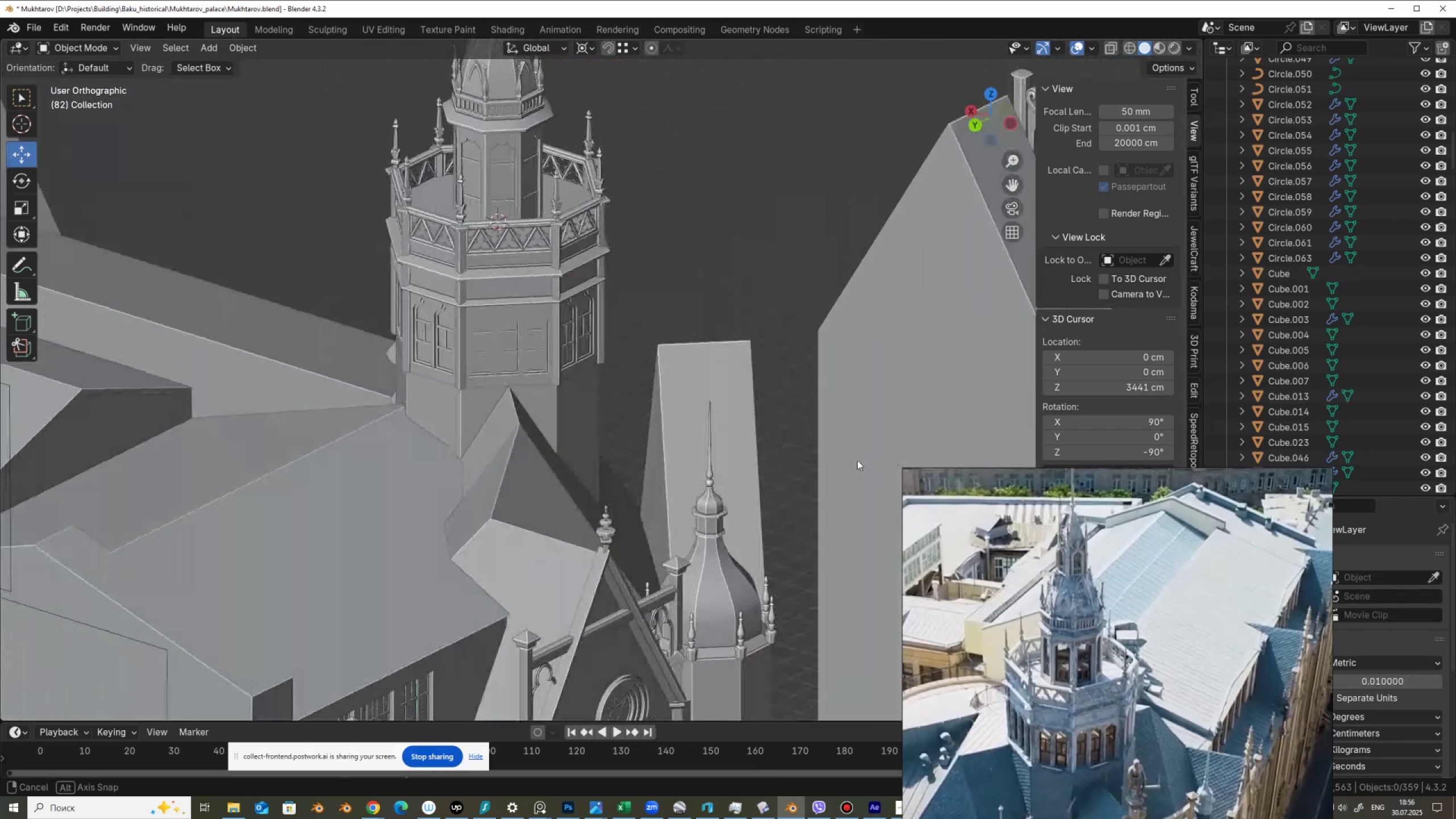 
wait(6.07)
 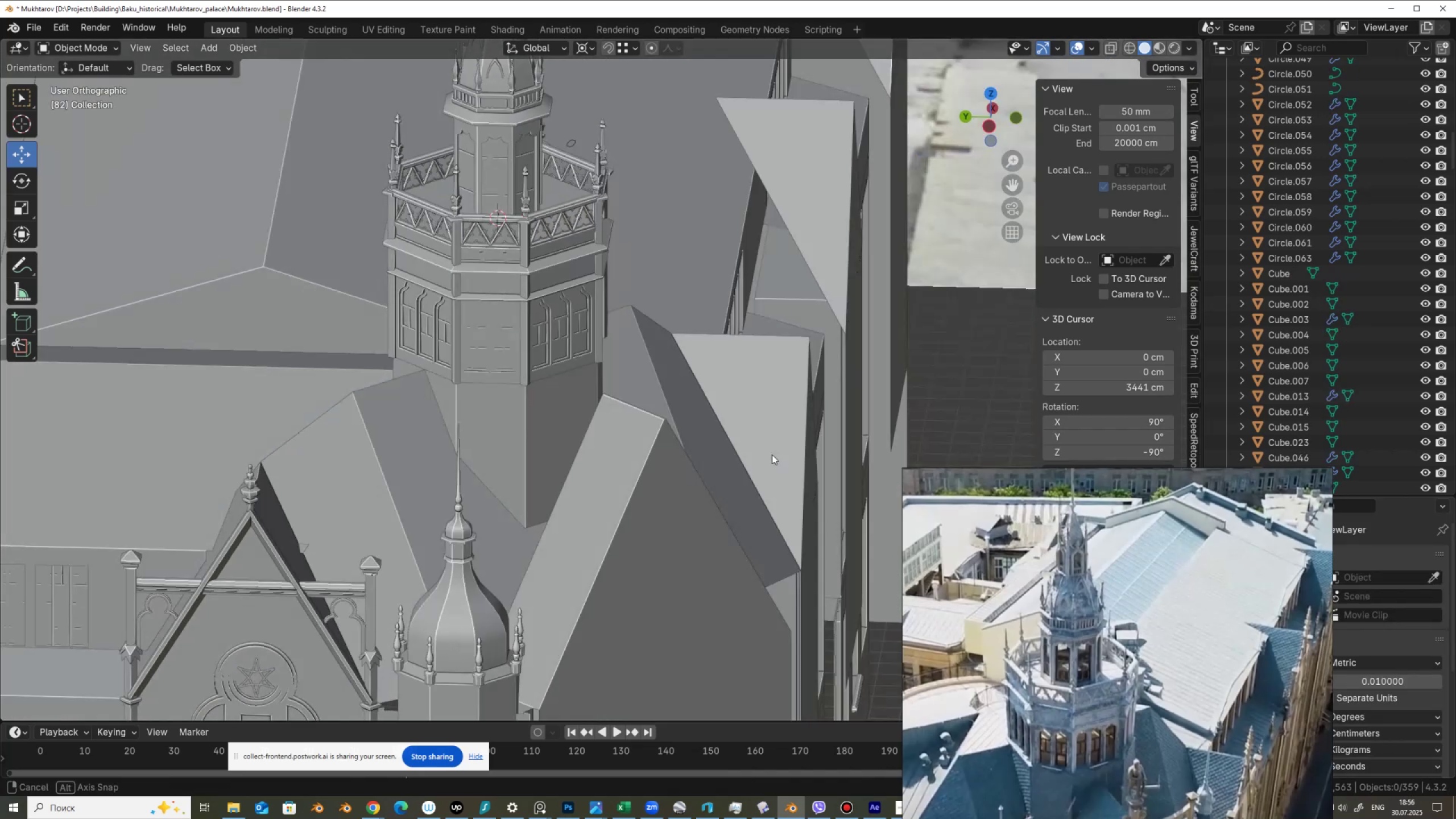 
scroll: coordinate [1080, 755], scroll_direction: up, amount: 1.0
 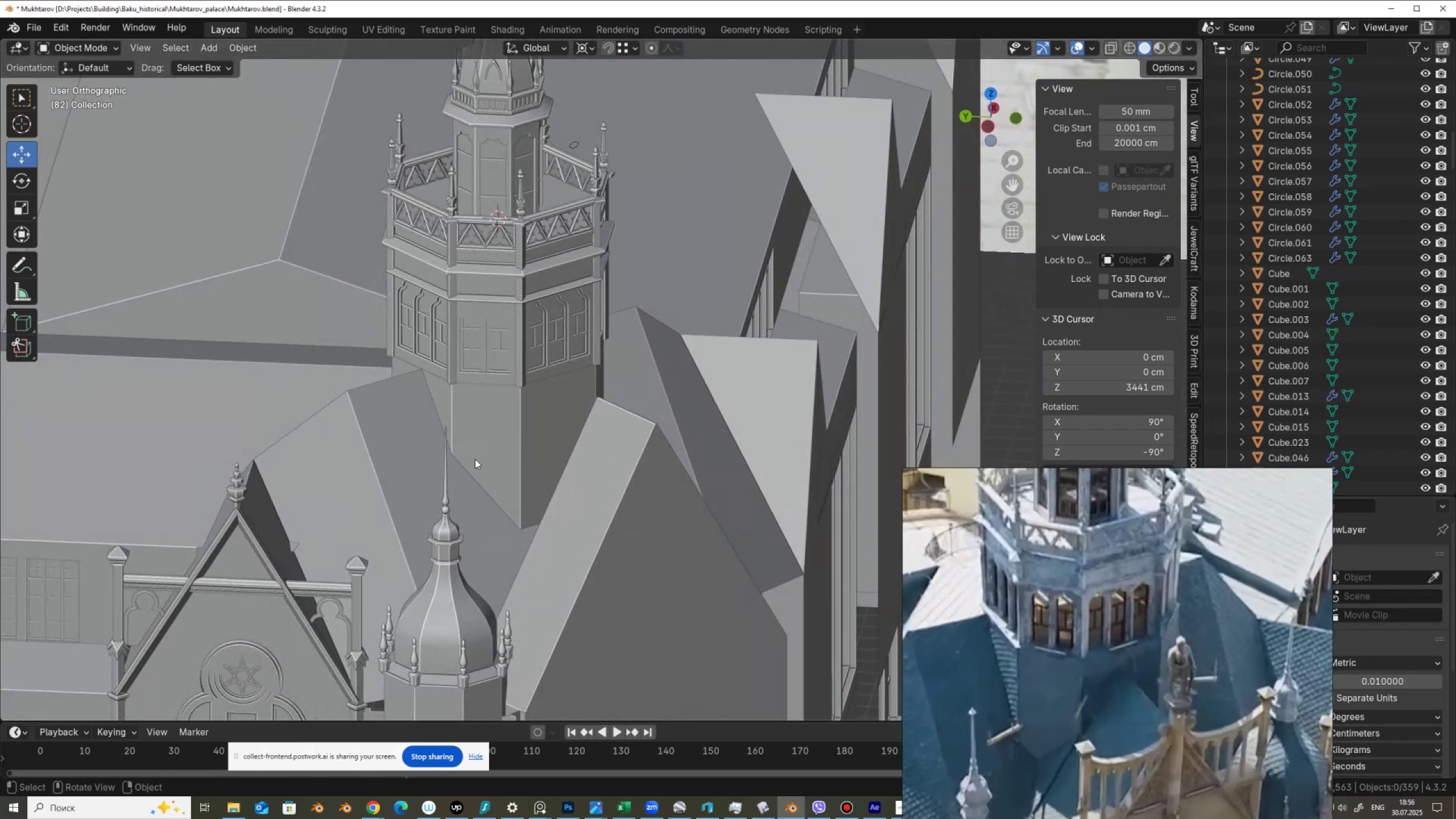 
left_click([504, 449])
 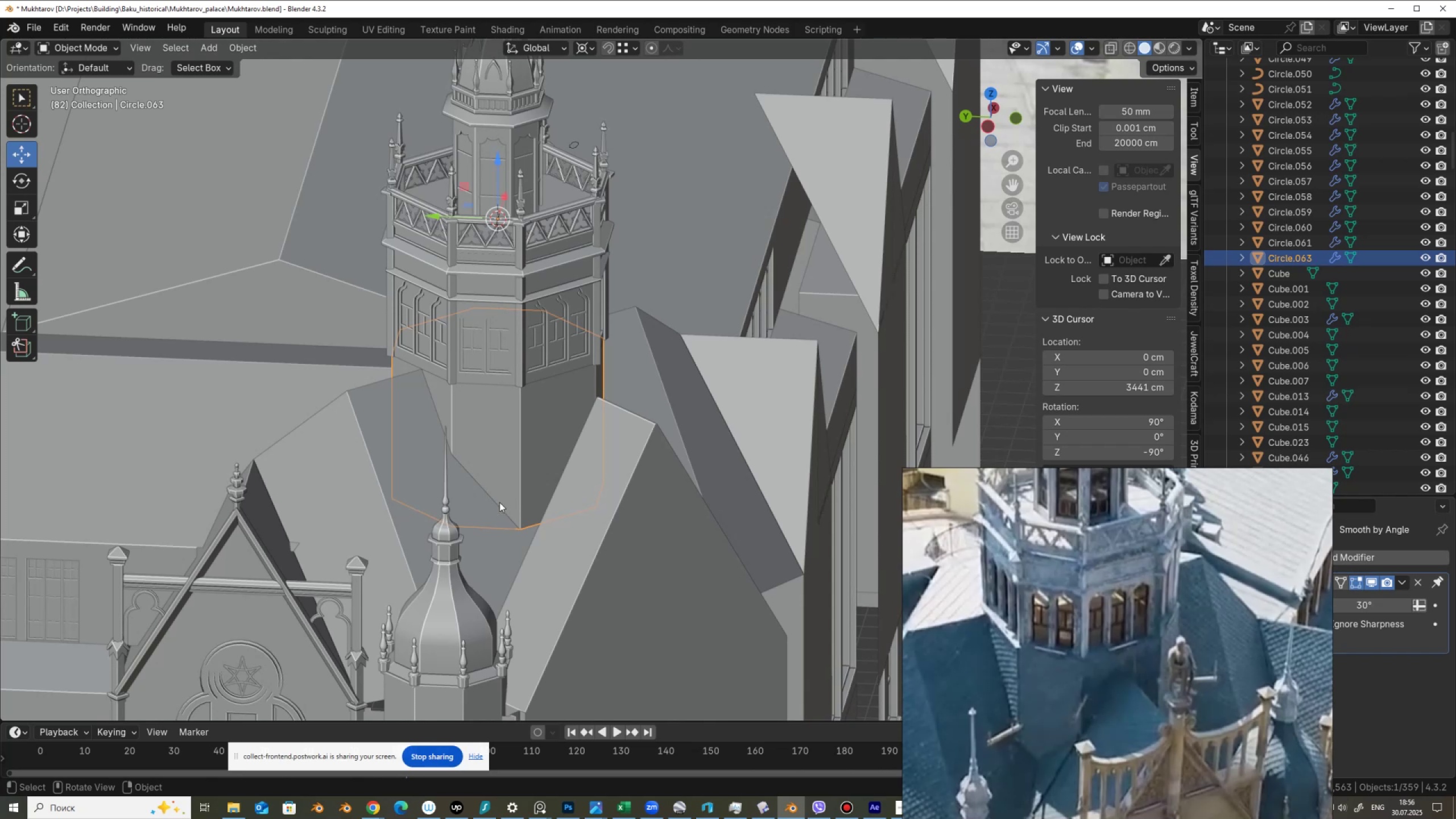 
key(Tab)
 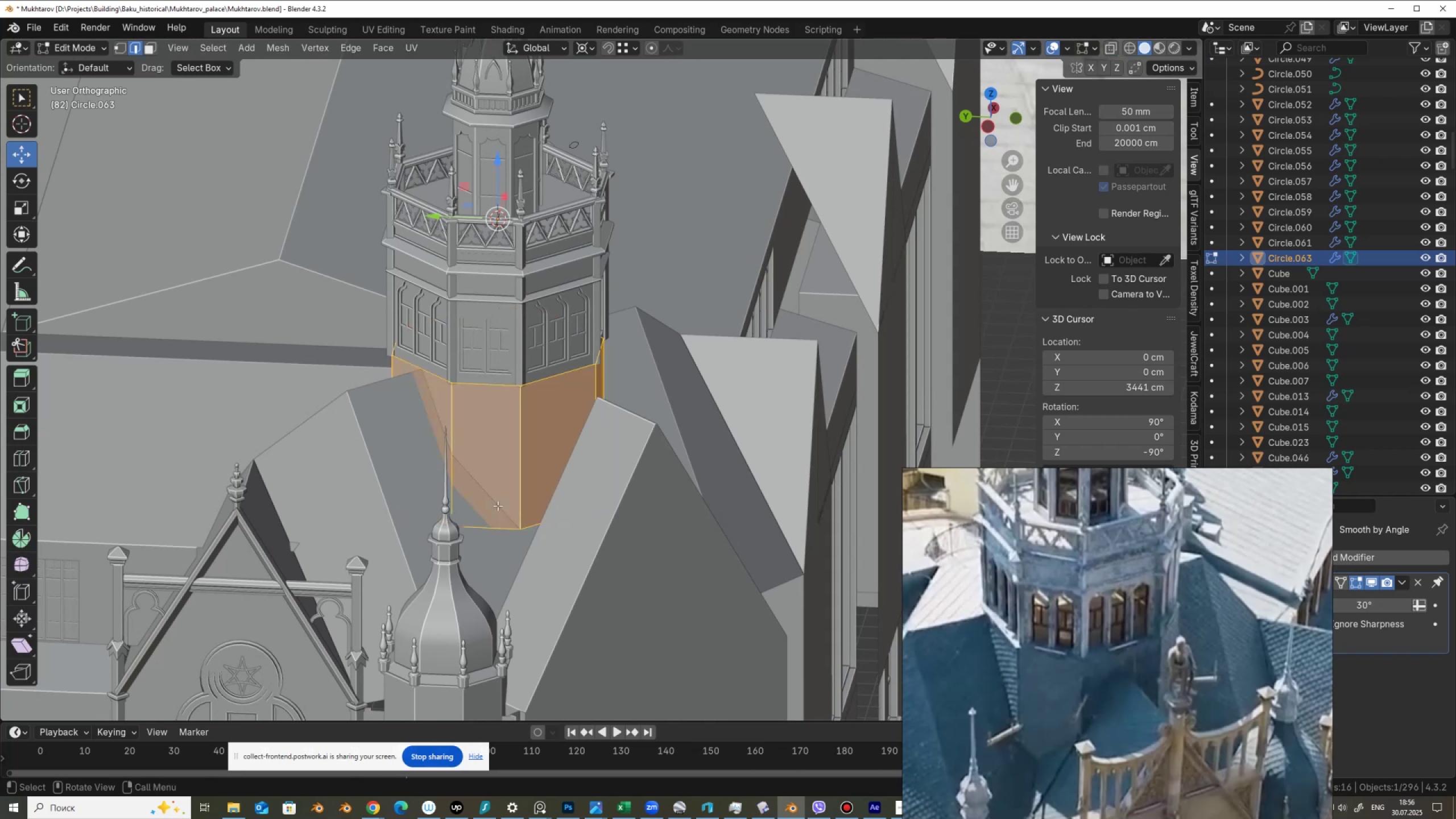 
key(Alt+AltLeft)
 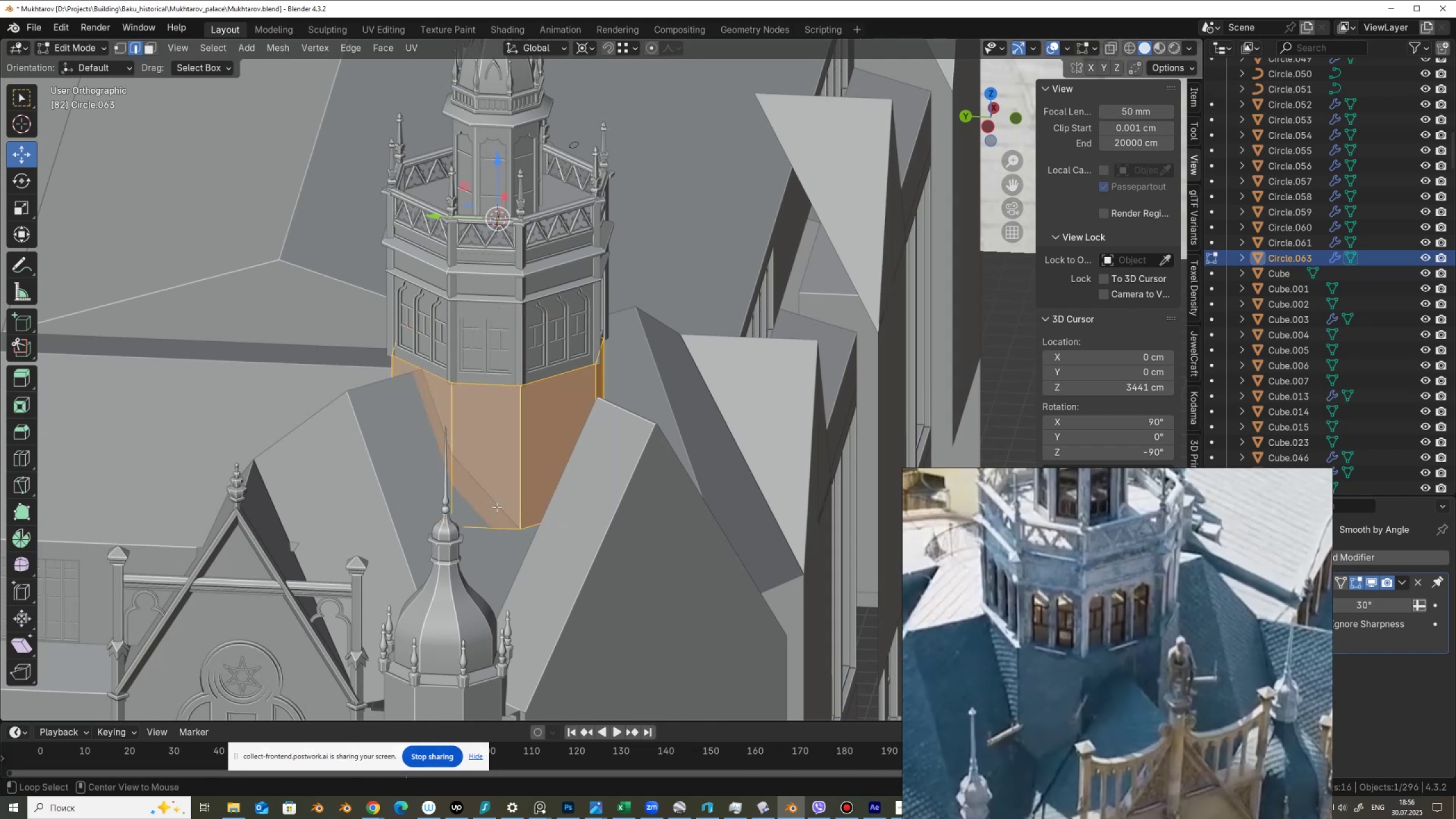 
key(Alt+Z)
 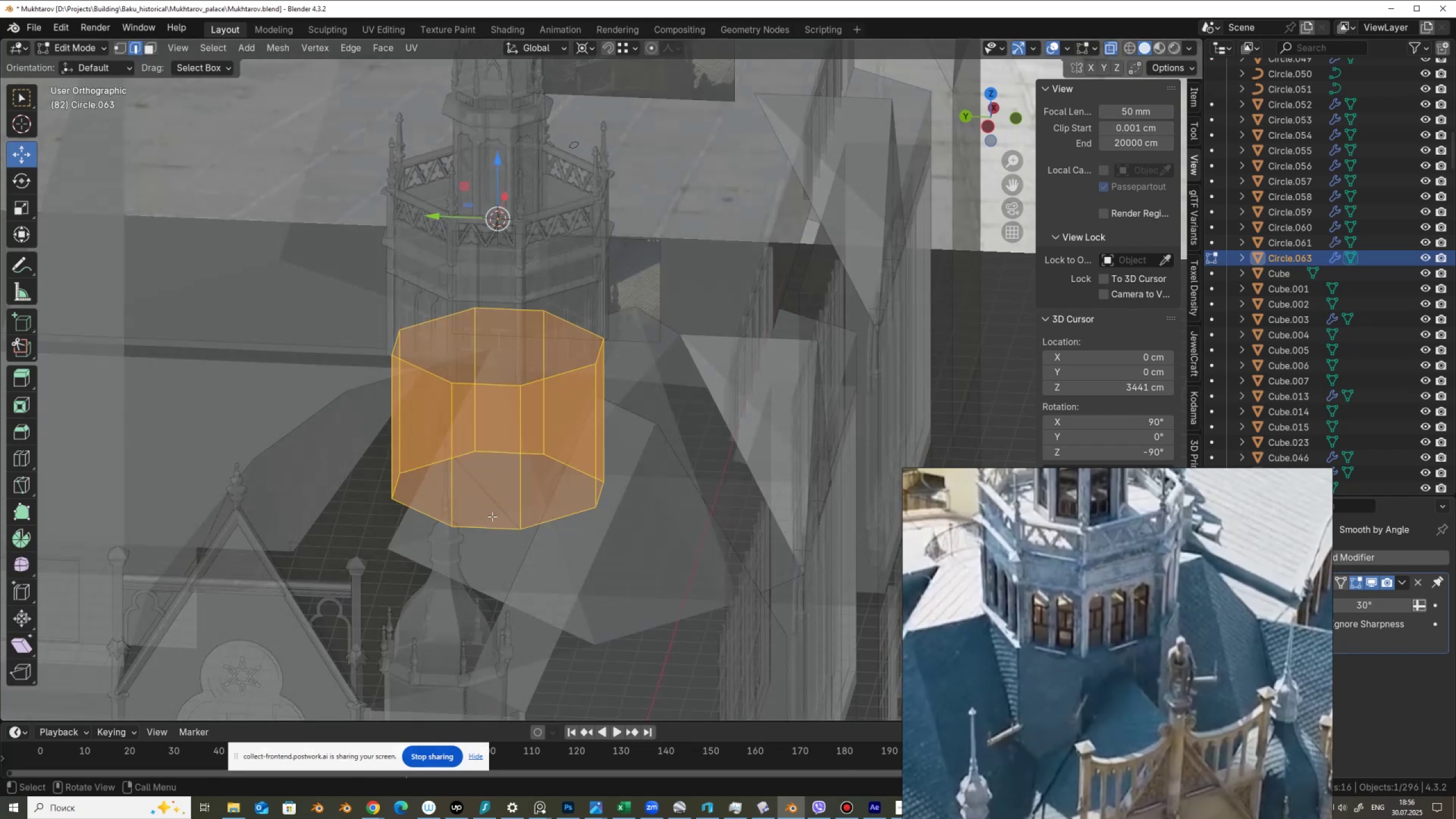 
hold_key(key=AltLeft, duration=0.41)
left_click([491, 519])
 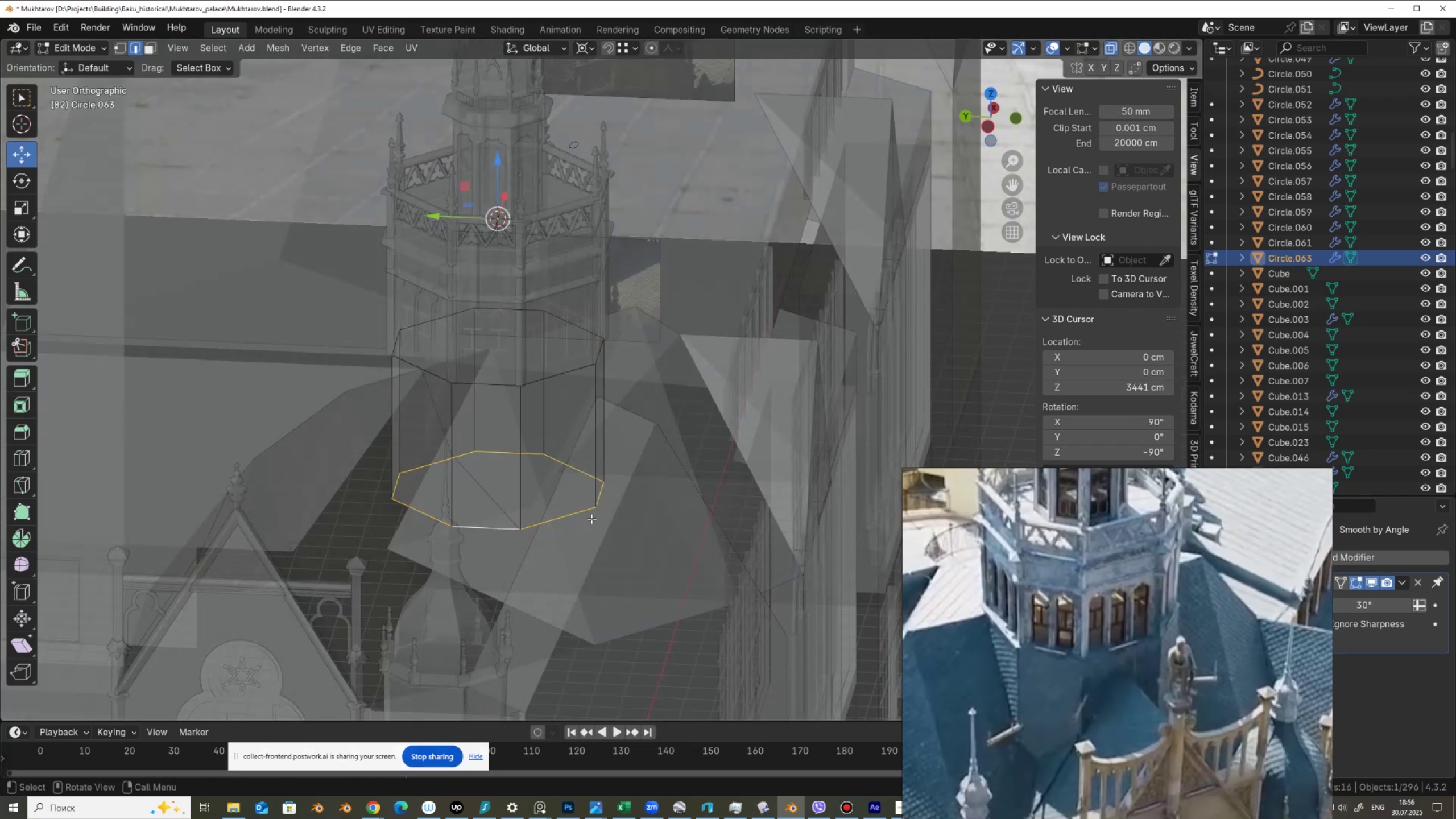 
key(S)
 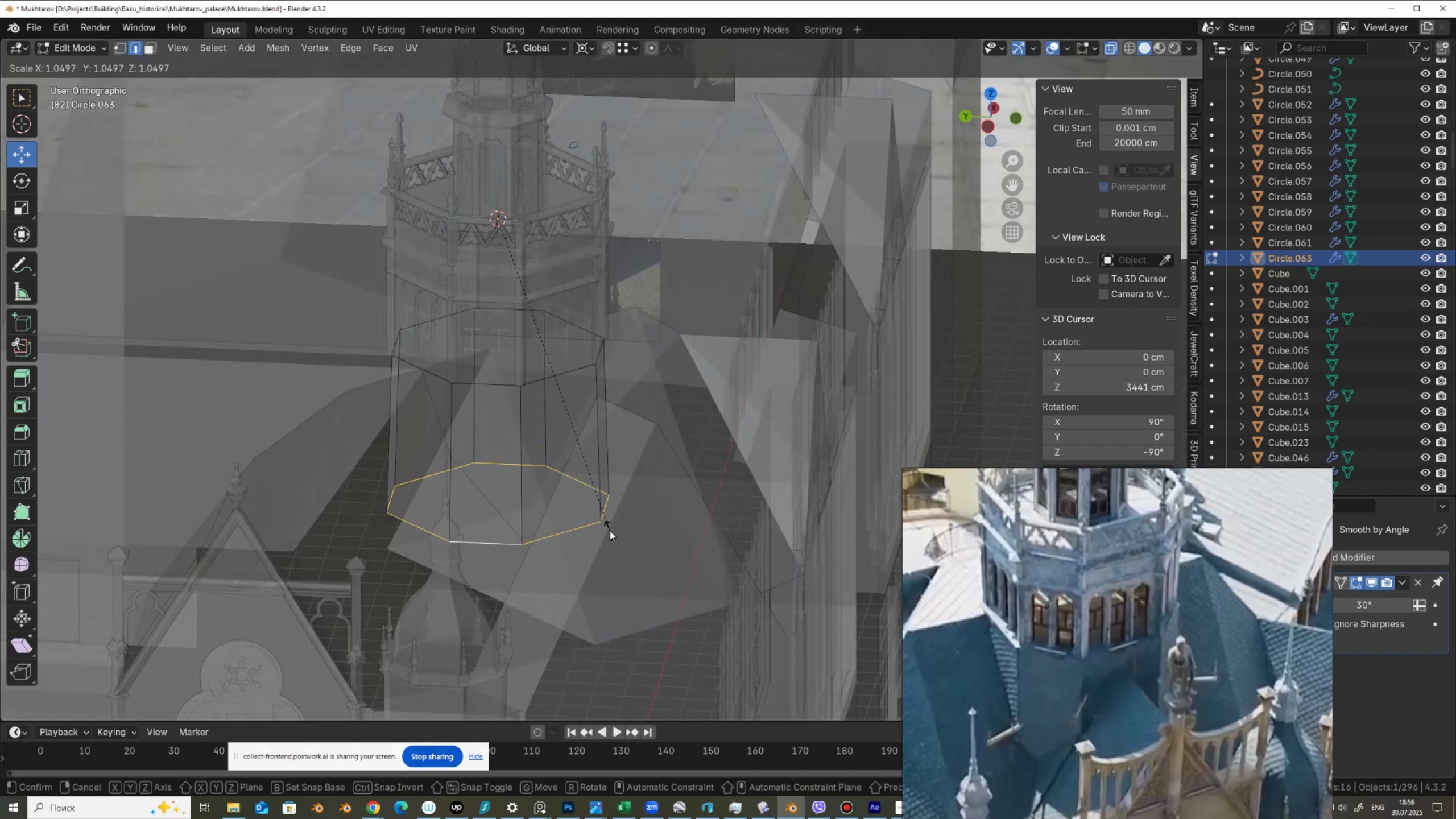 
right_click([610, 531])
 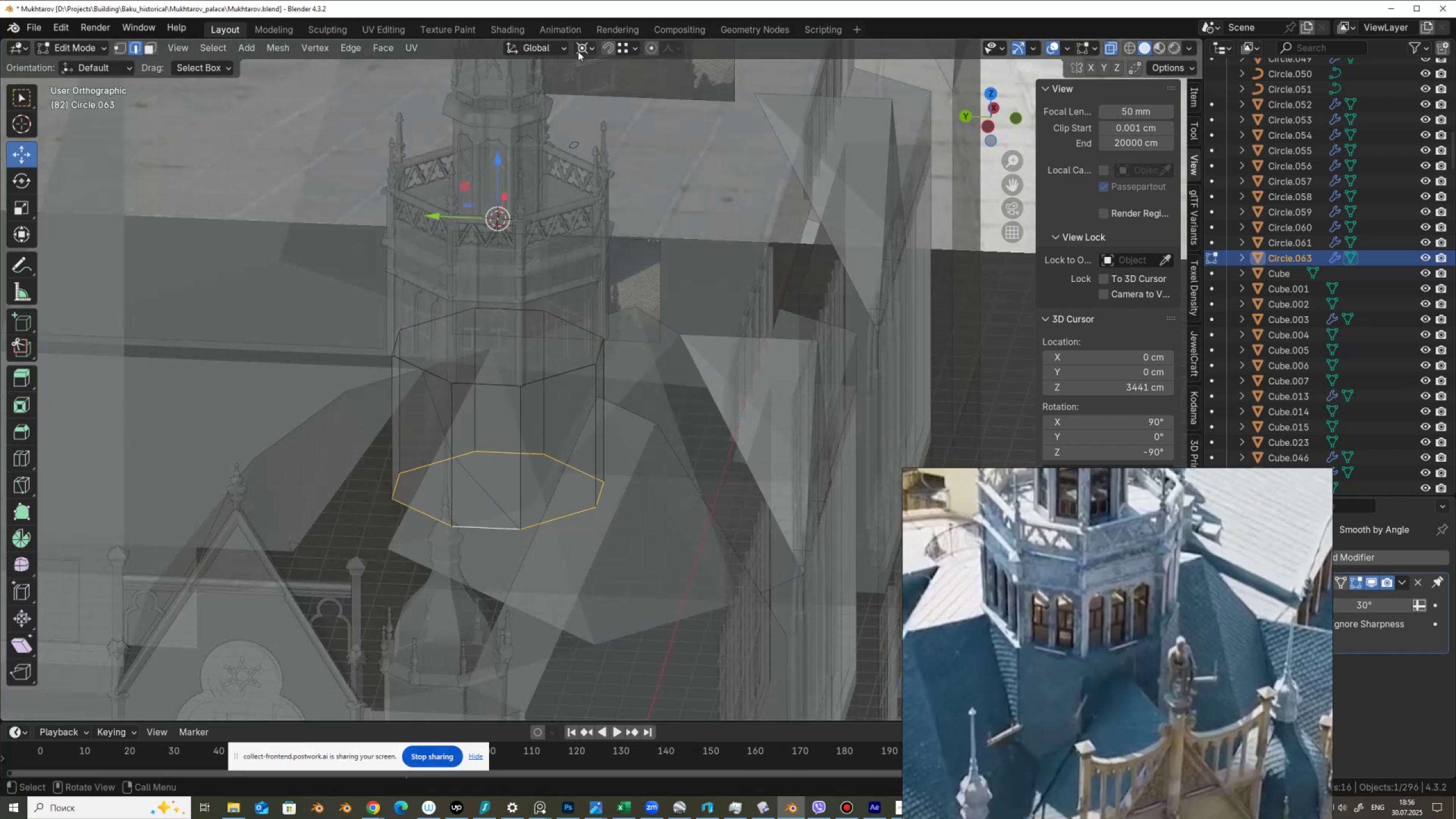 
left_click([582, 49])
 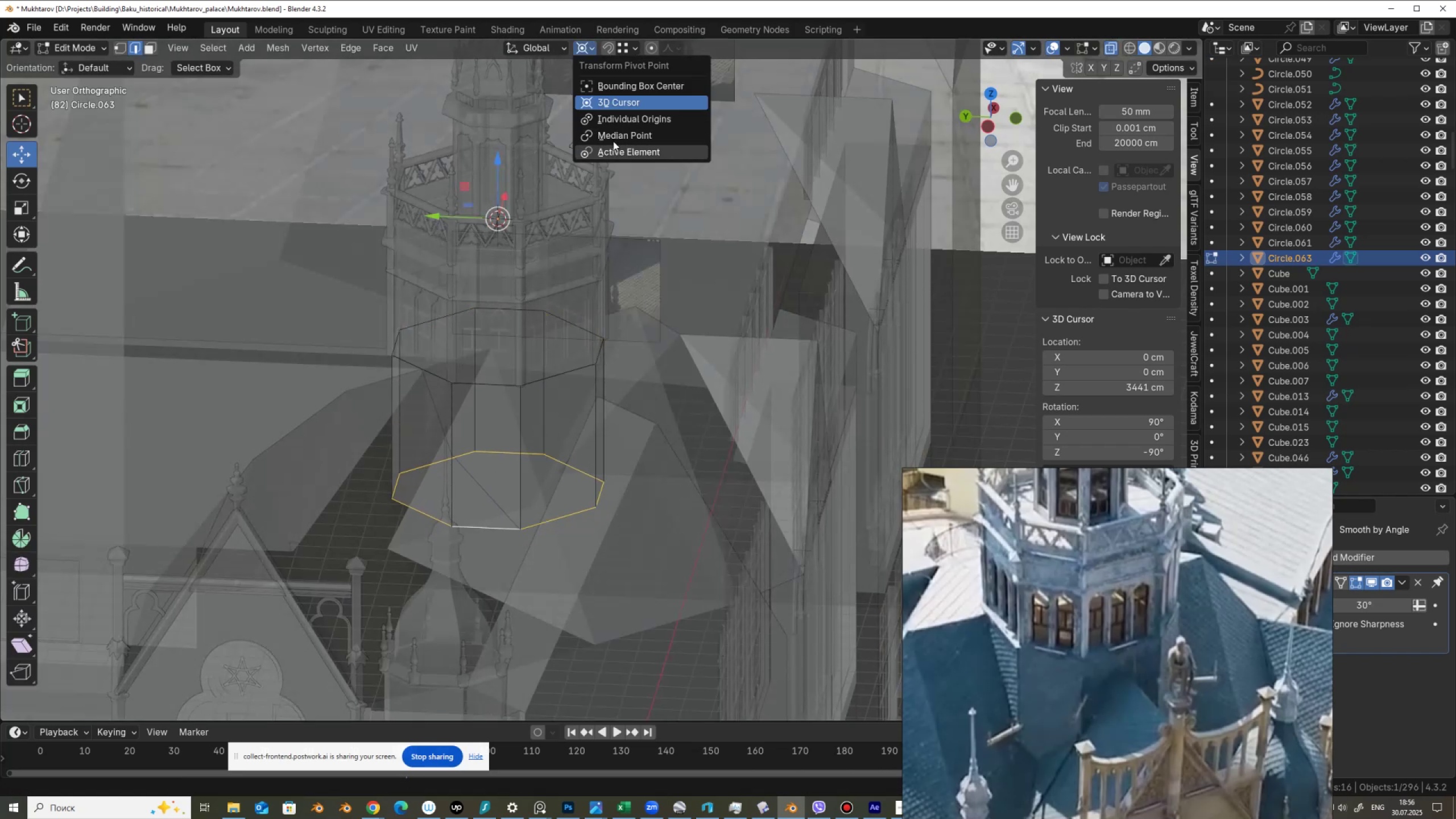 
left_click([613, 131])
 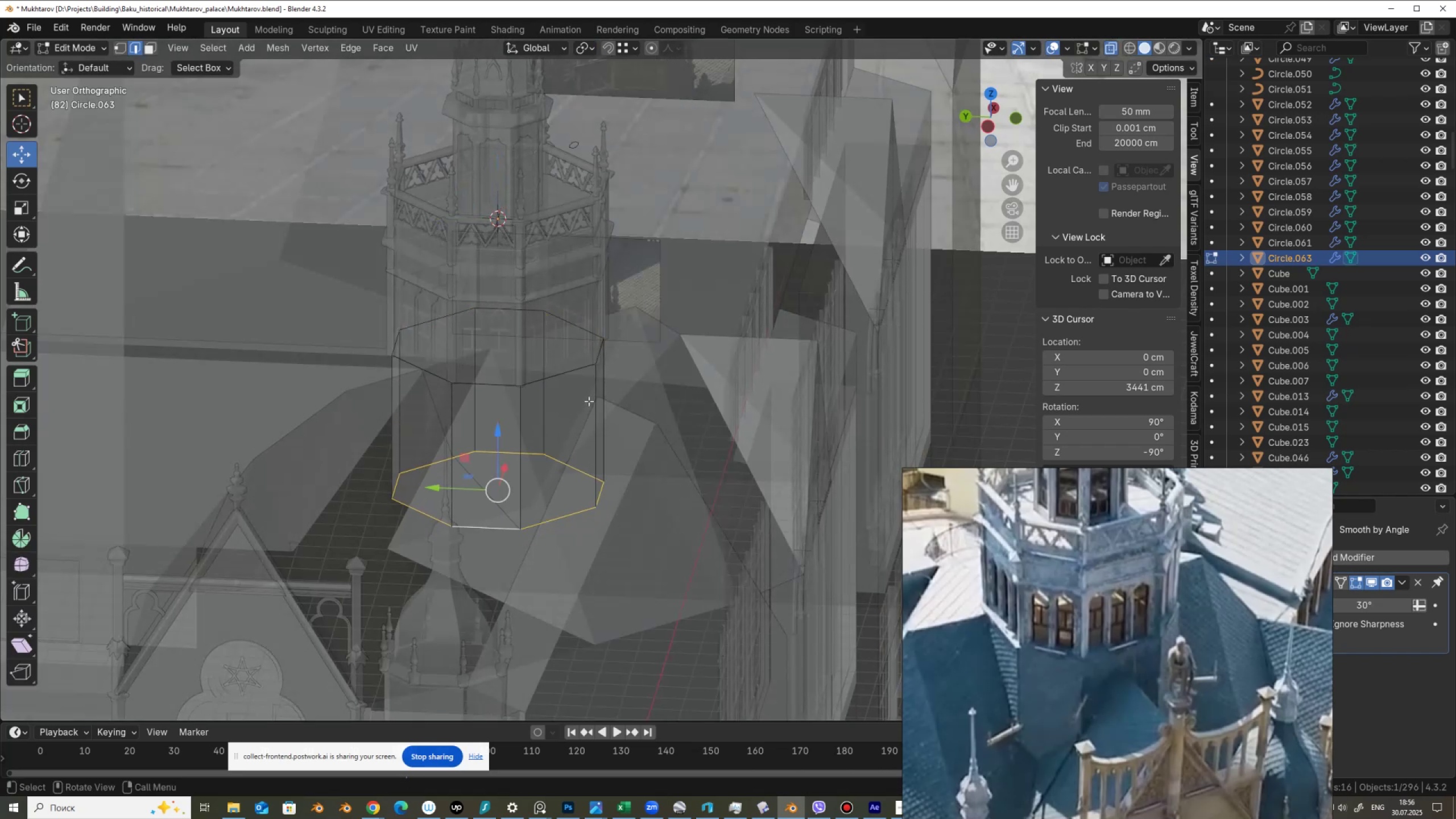 
key(S)
 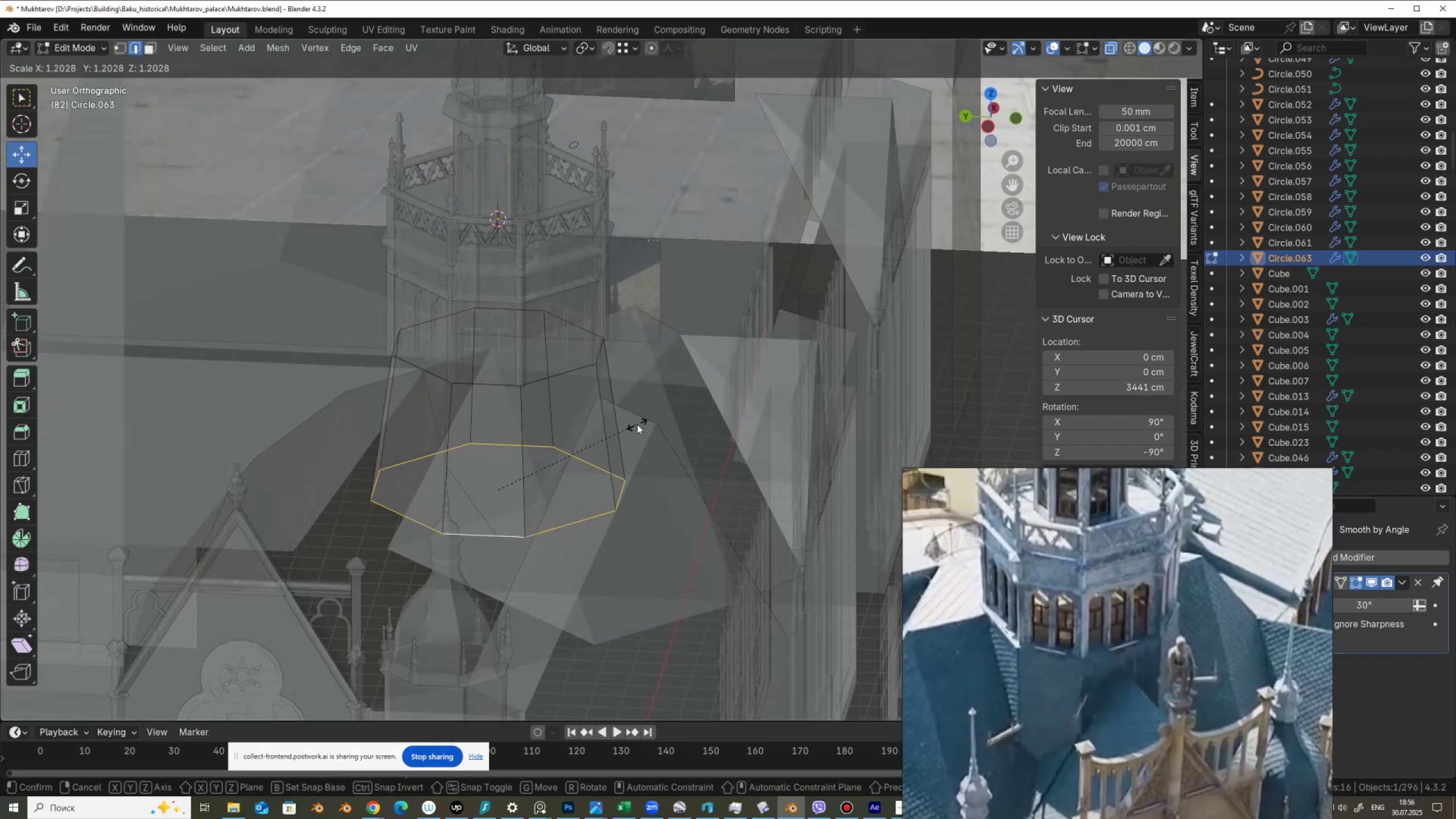 
left_click([637, 424])
 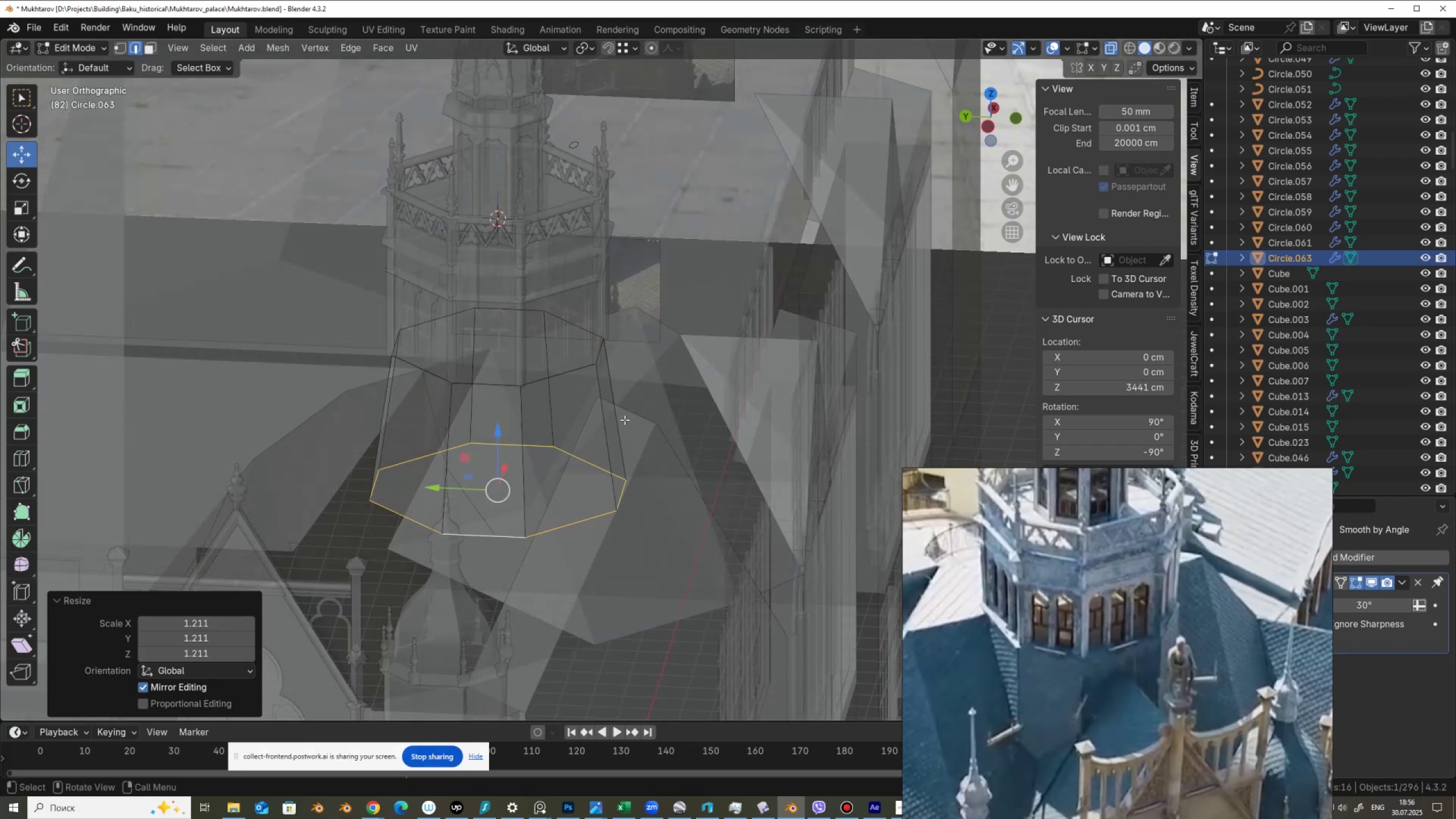 
key(Alt+AltLeft)
 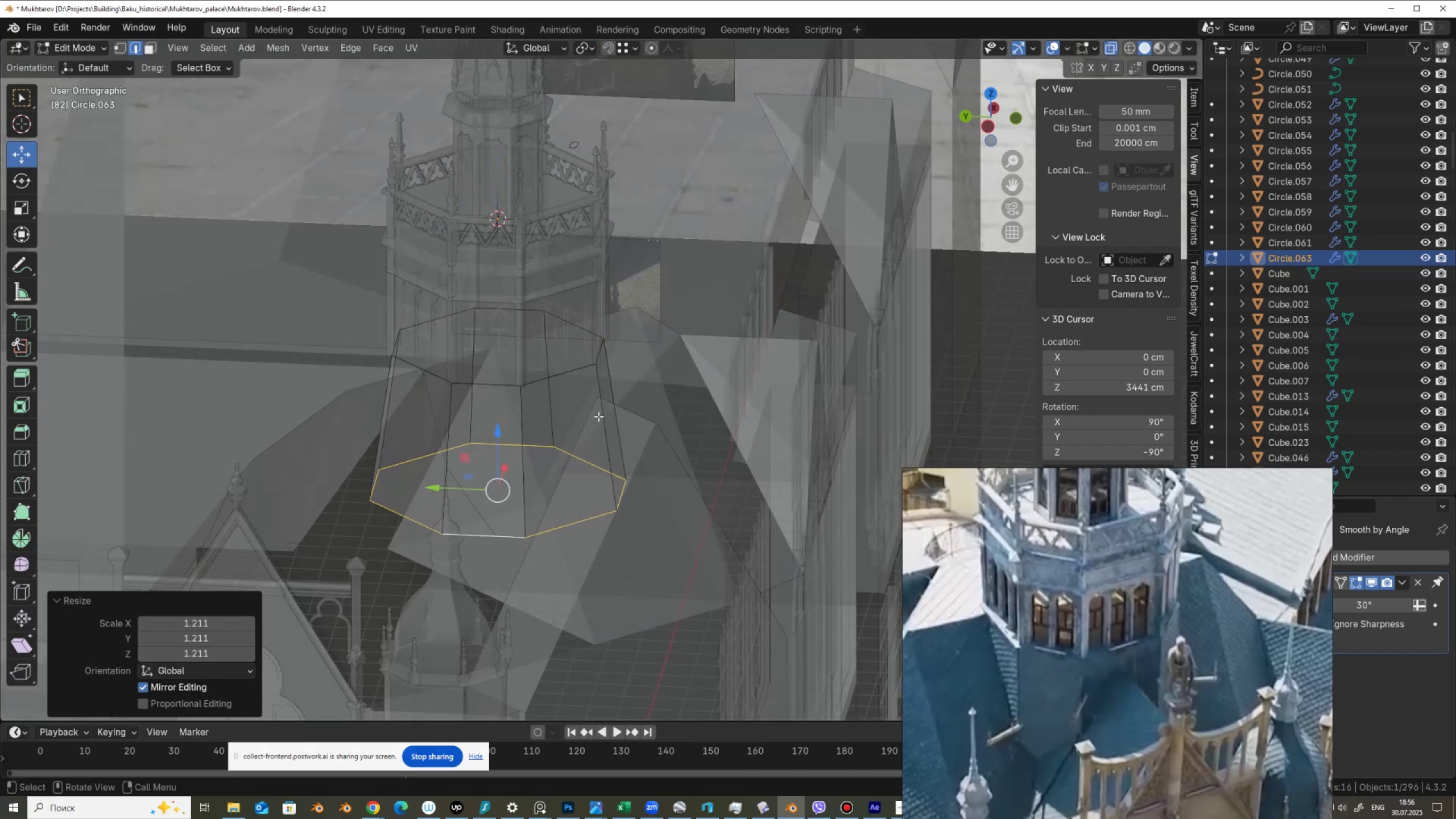 
key(Alt+Z)
 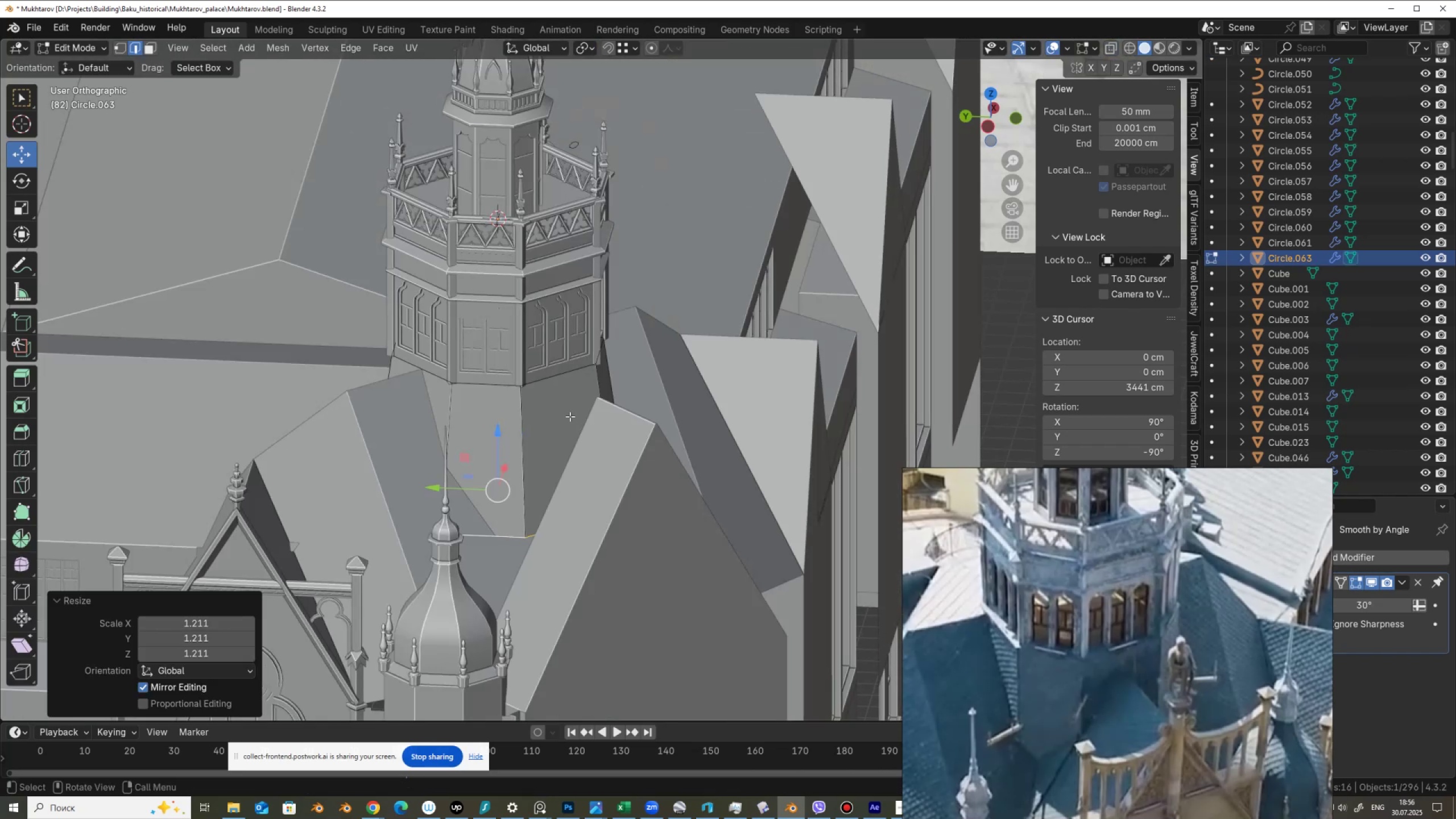 
key(Tab)
 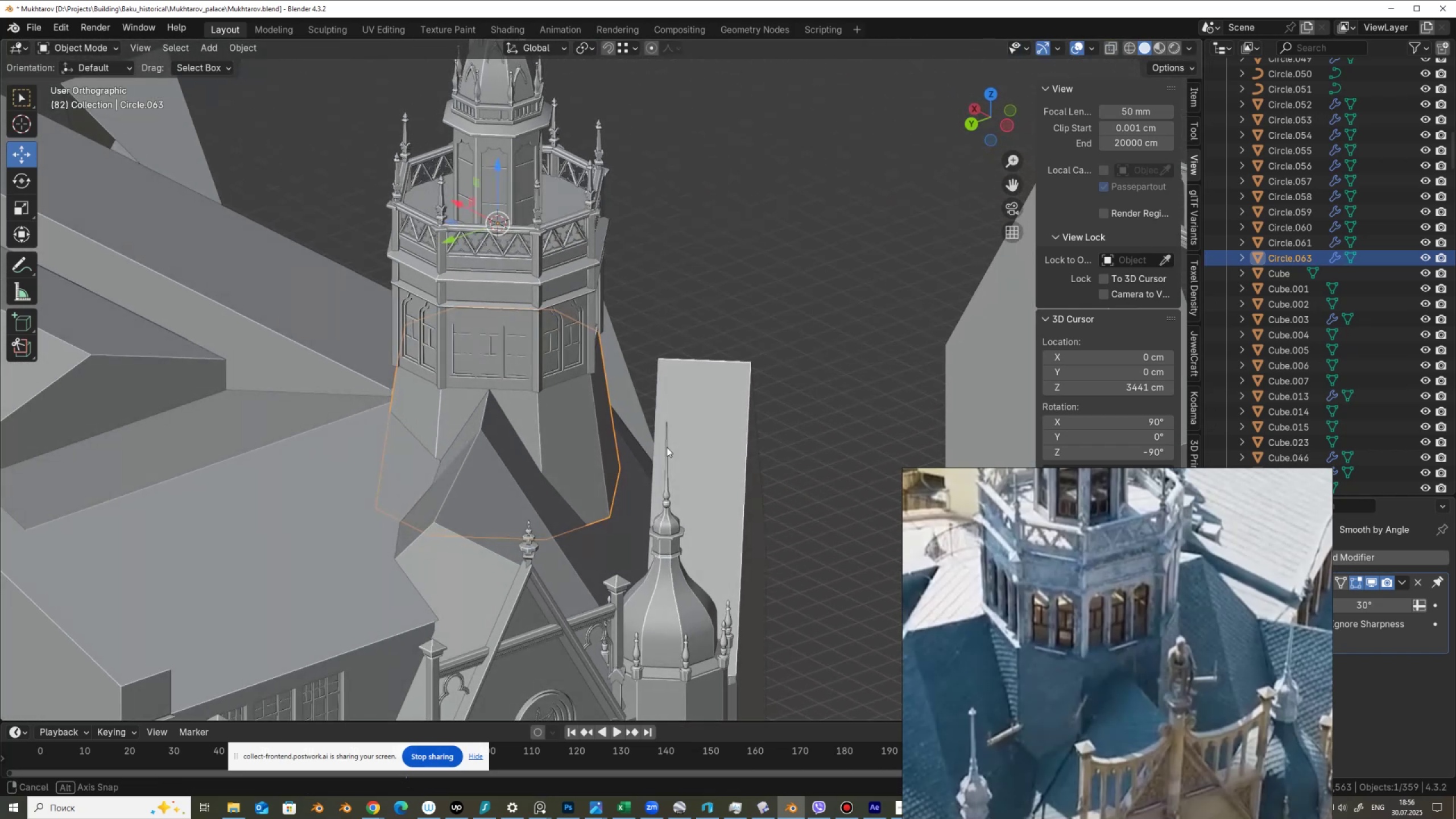 
key(Tab)
 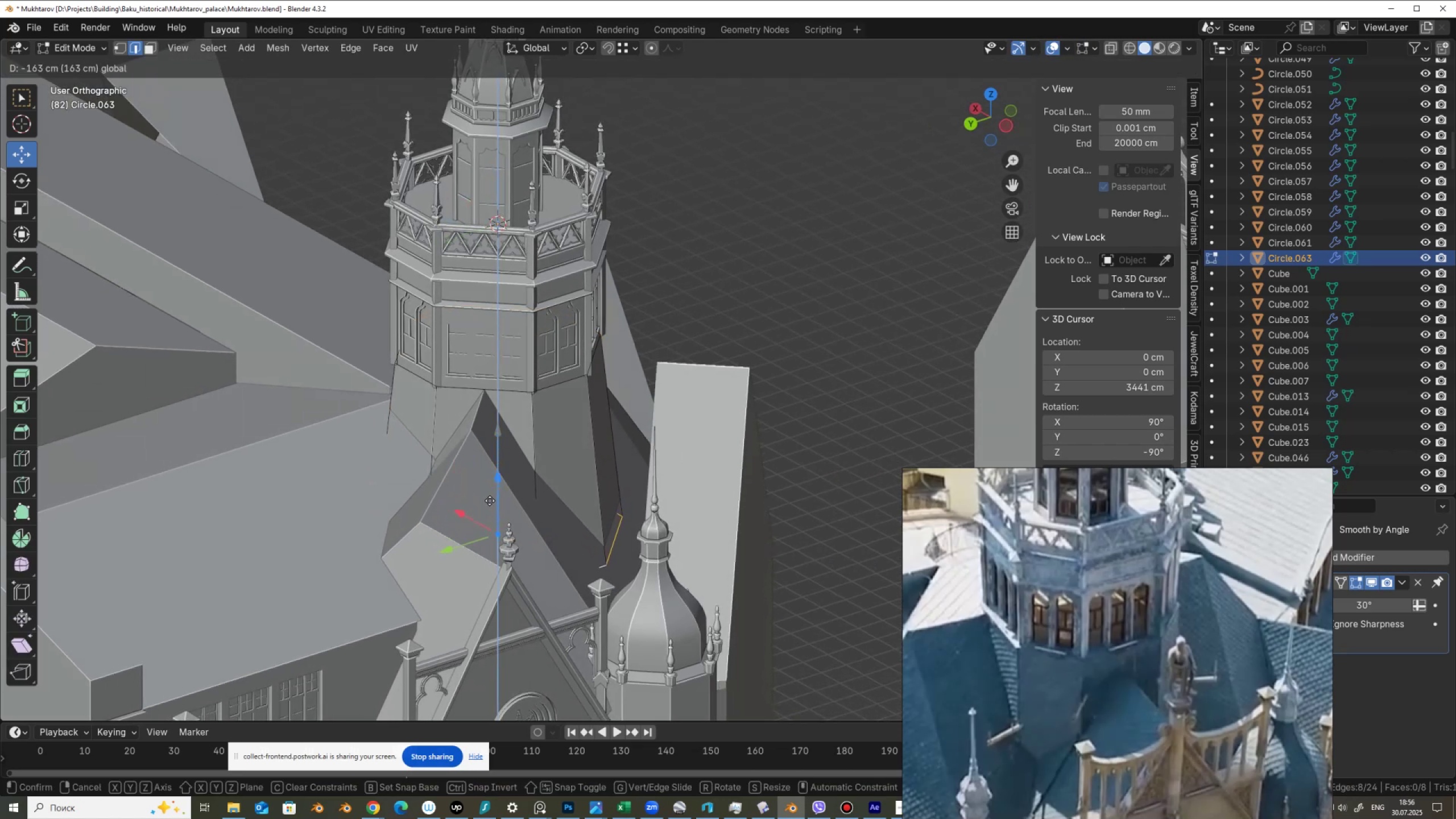 
key(Tab)
 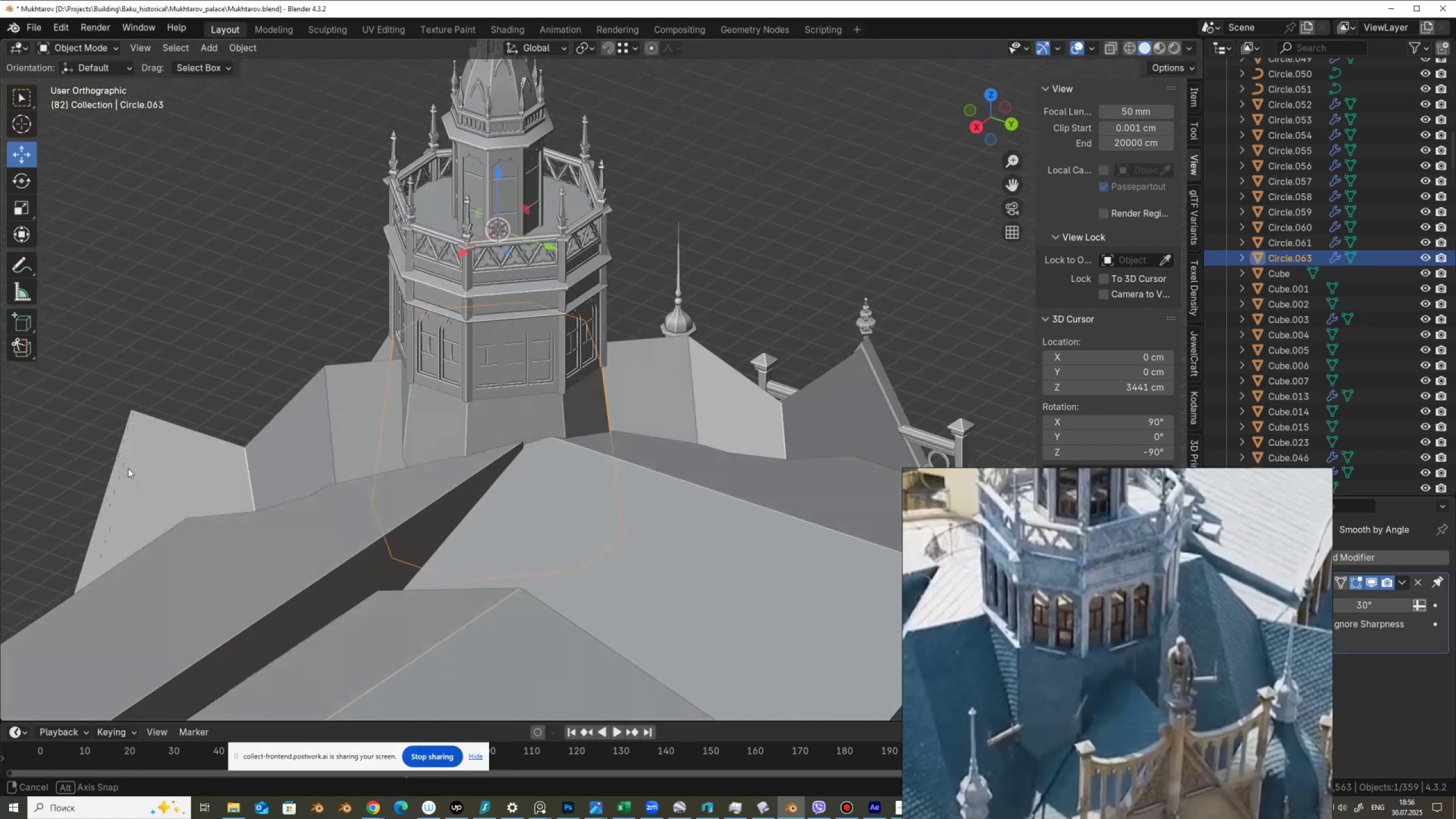 
wait(9.0)
 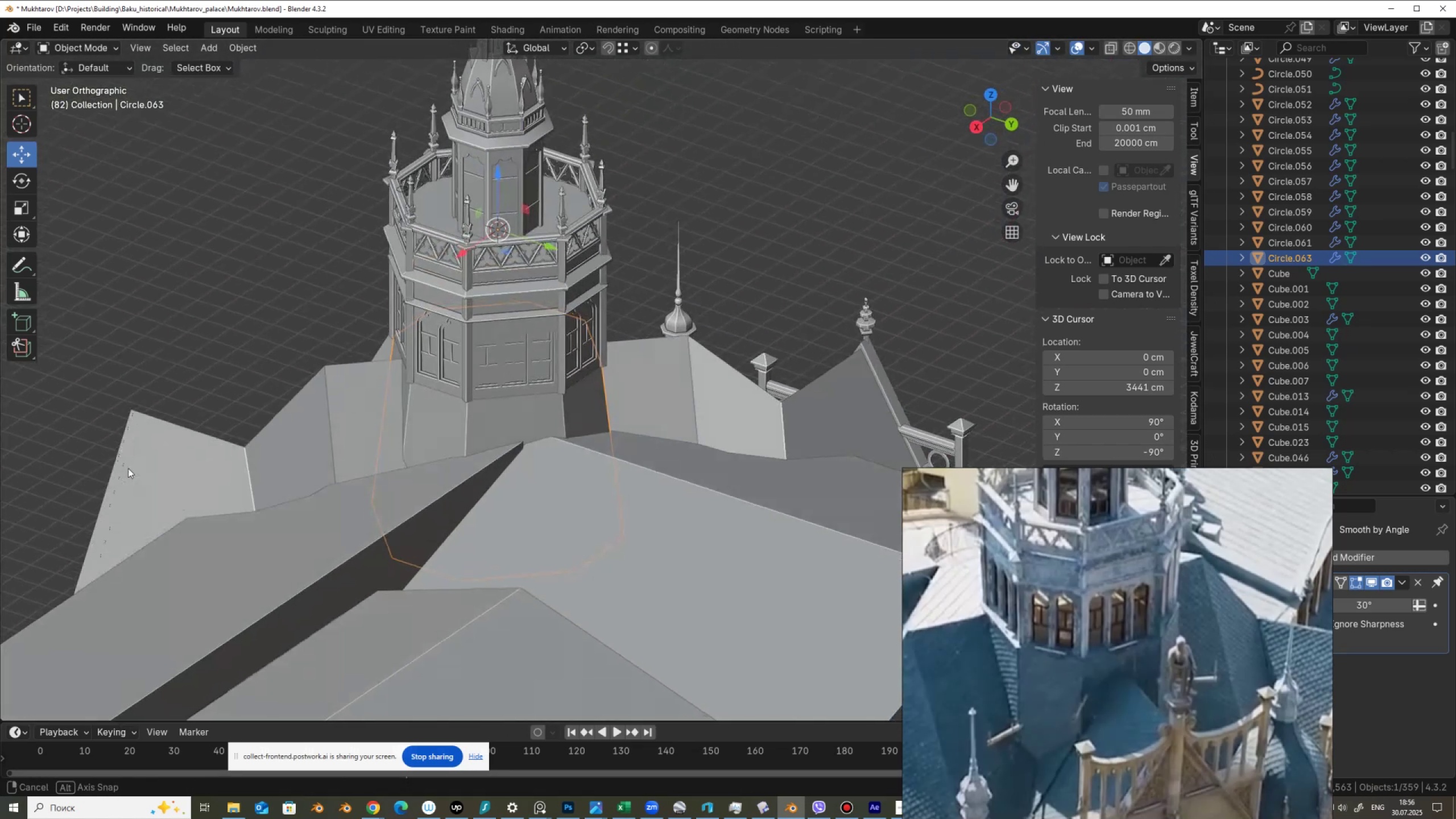 
left_click([307, 380])
 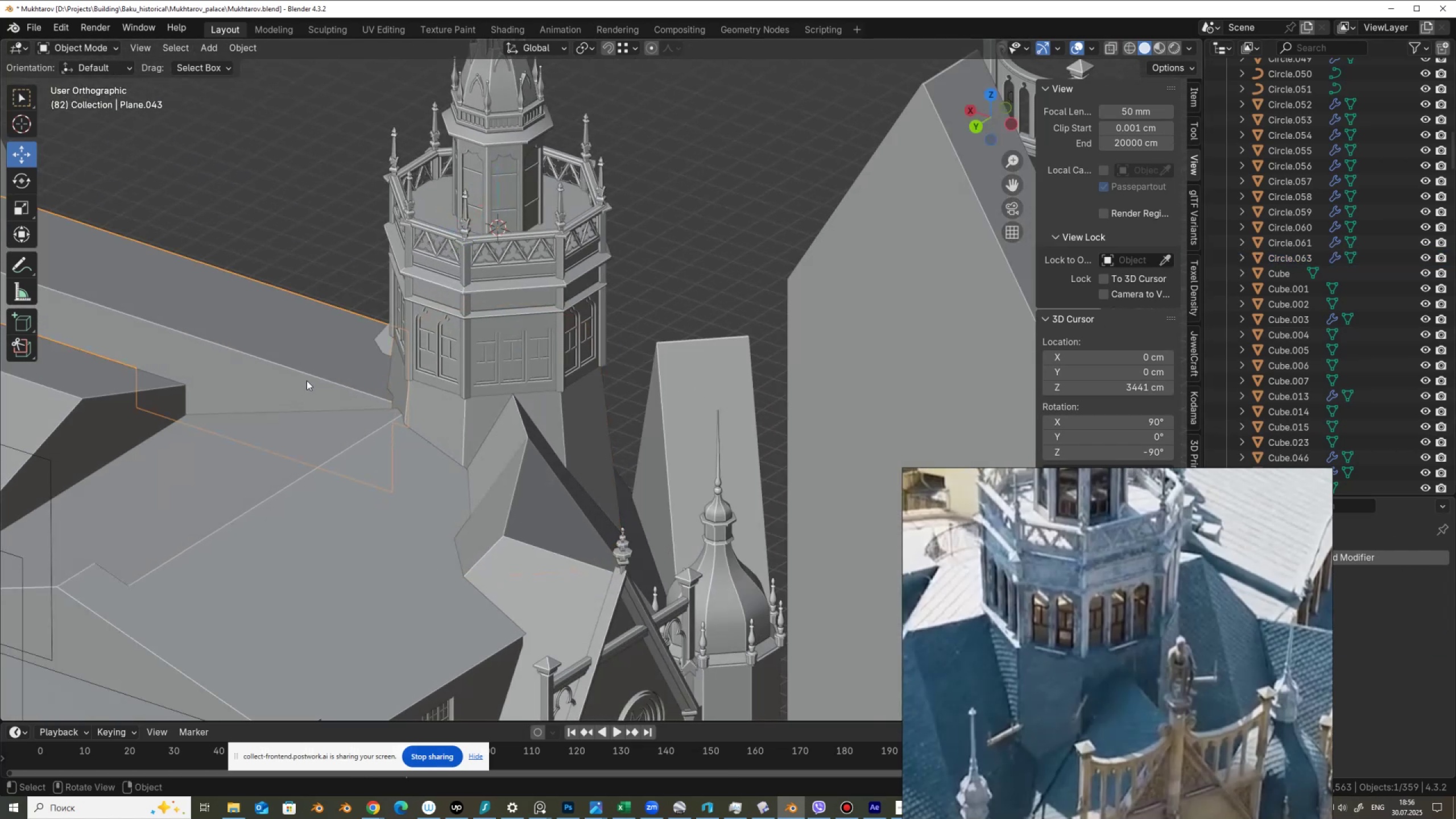 
key(Tab)
 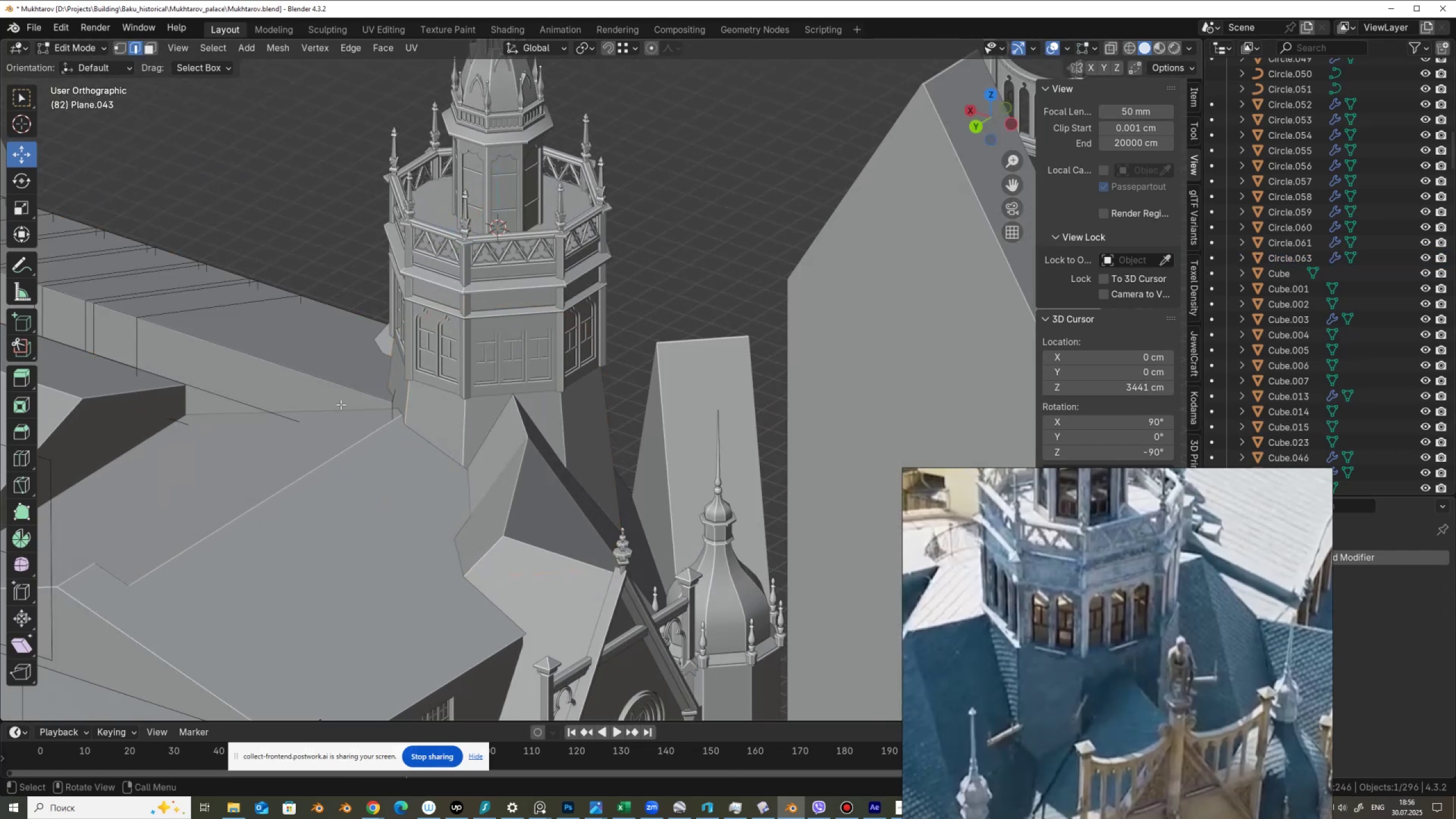 
scroll: coordinate [341, 404], scroll_direction: up, amount: 2.0
 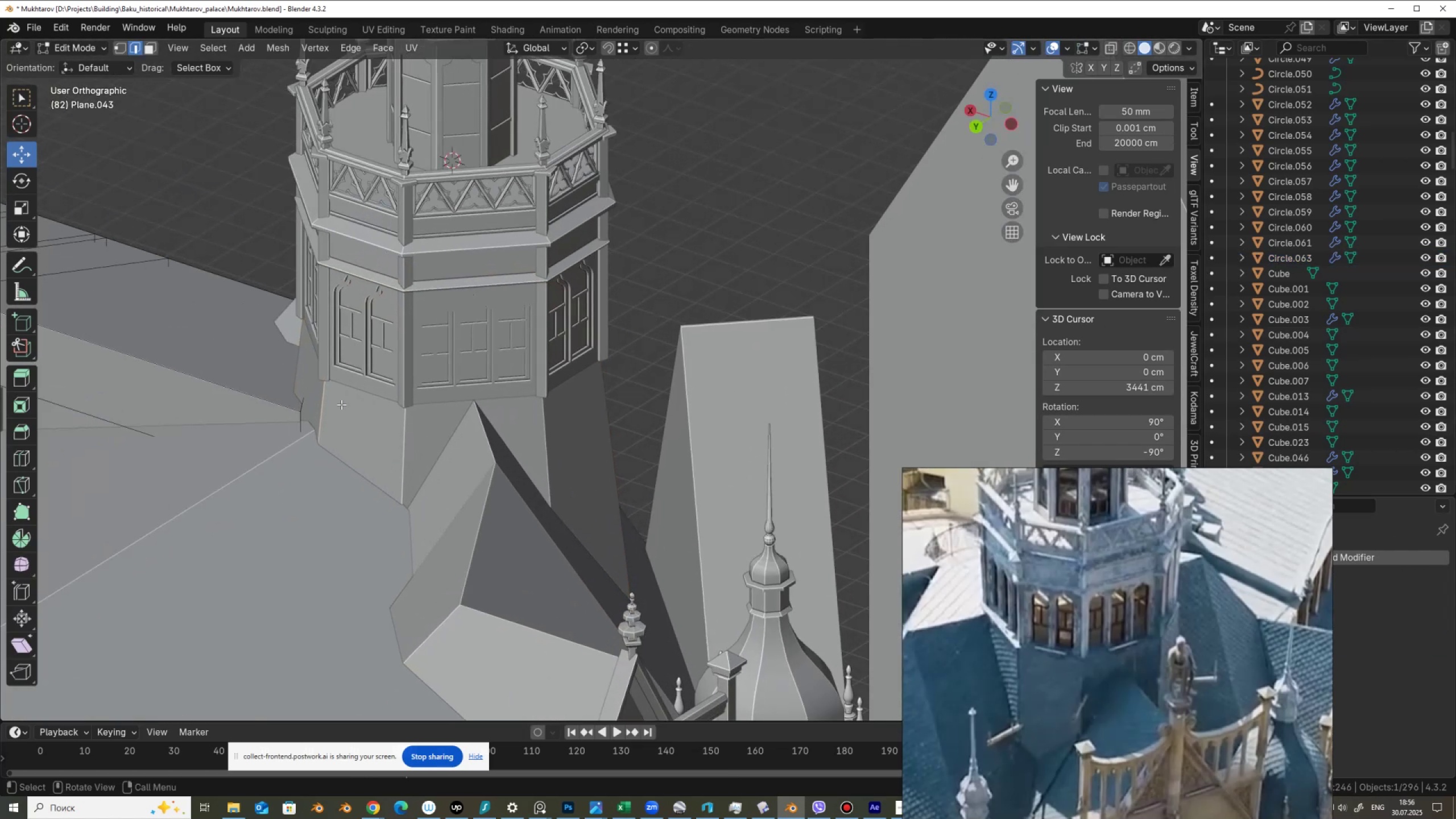 
hold_key(key=ShiftLeft, duration=0.52)
 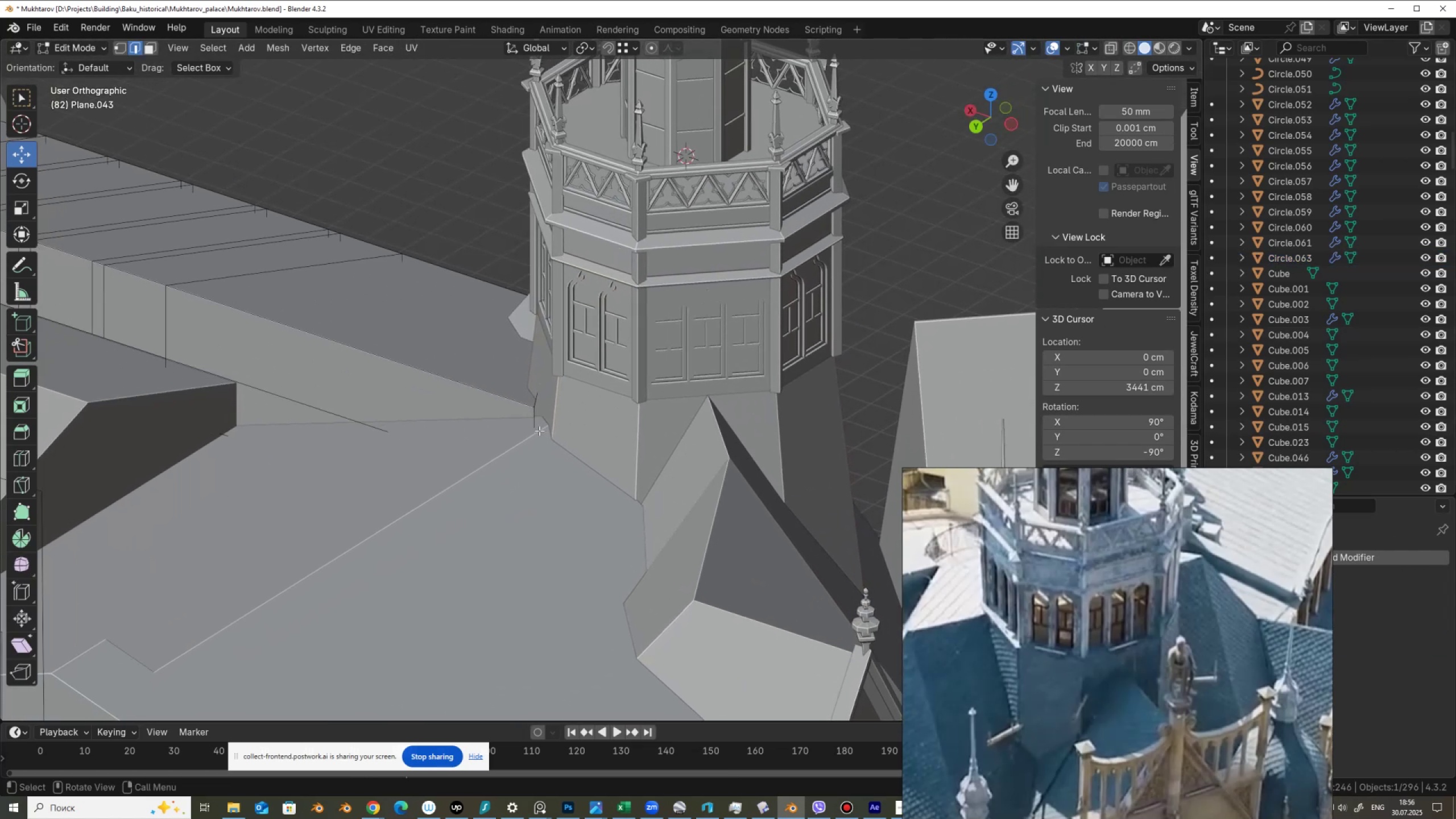 
left_click([539, 430])
 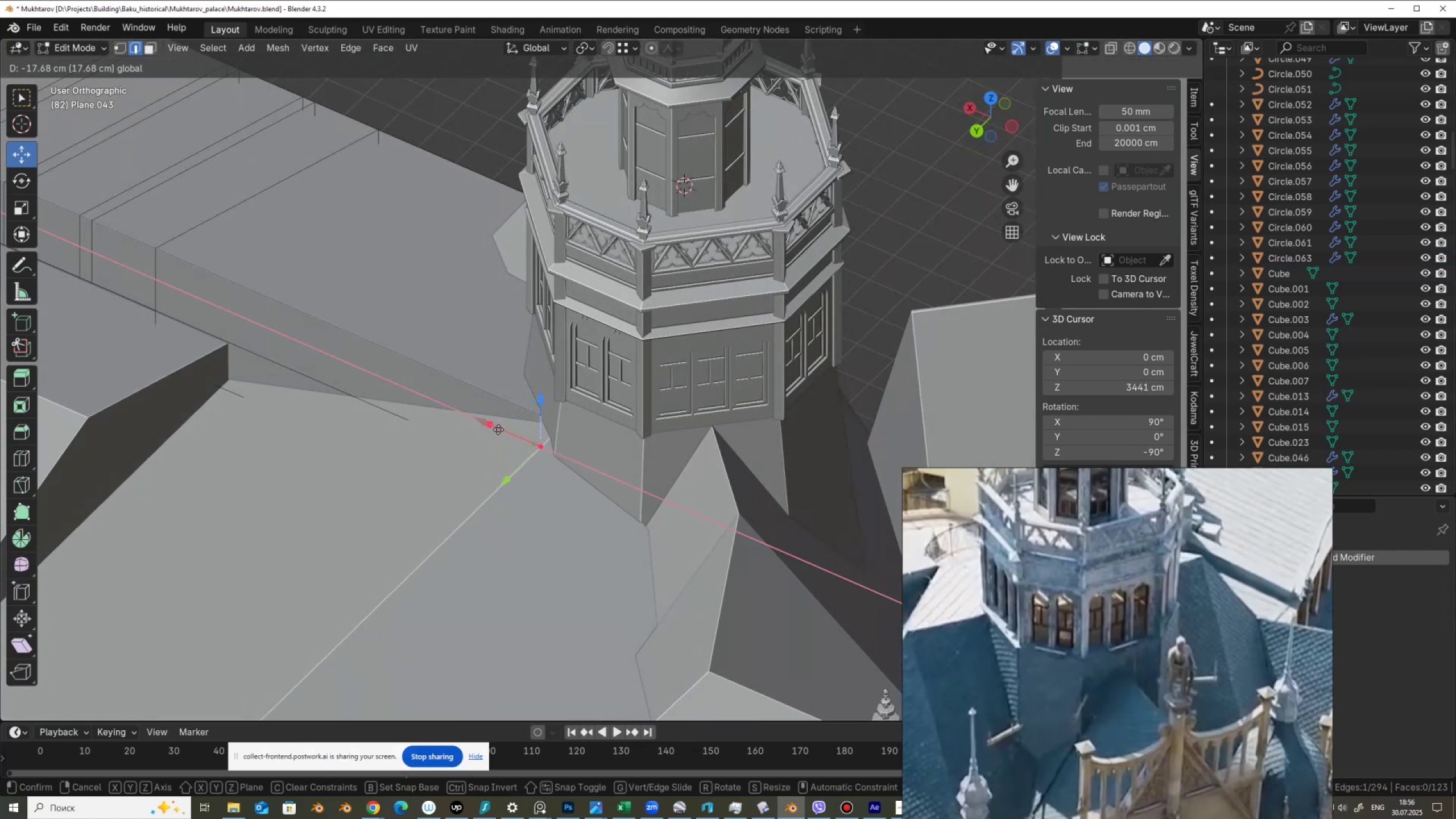 
key(Tab)
 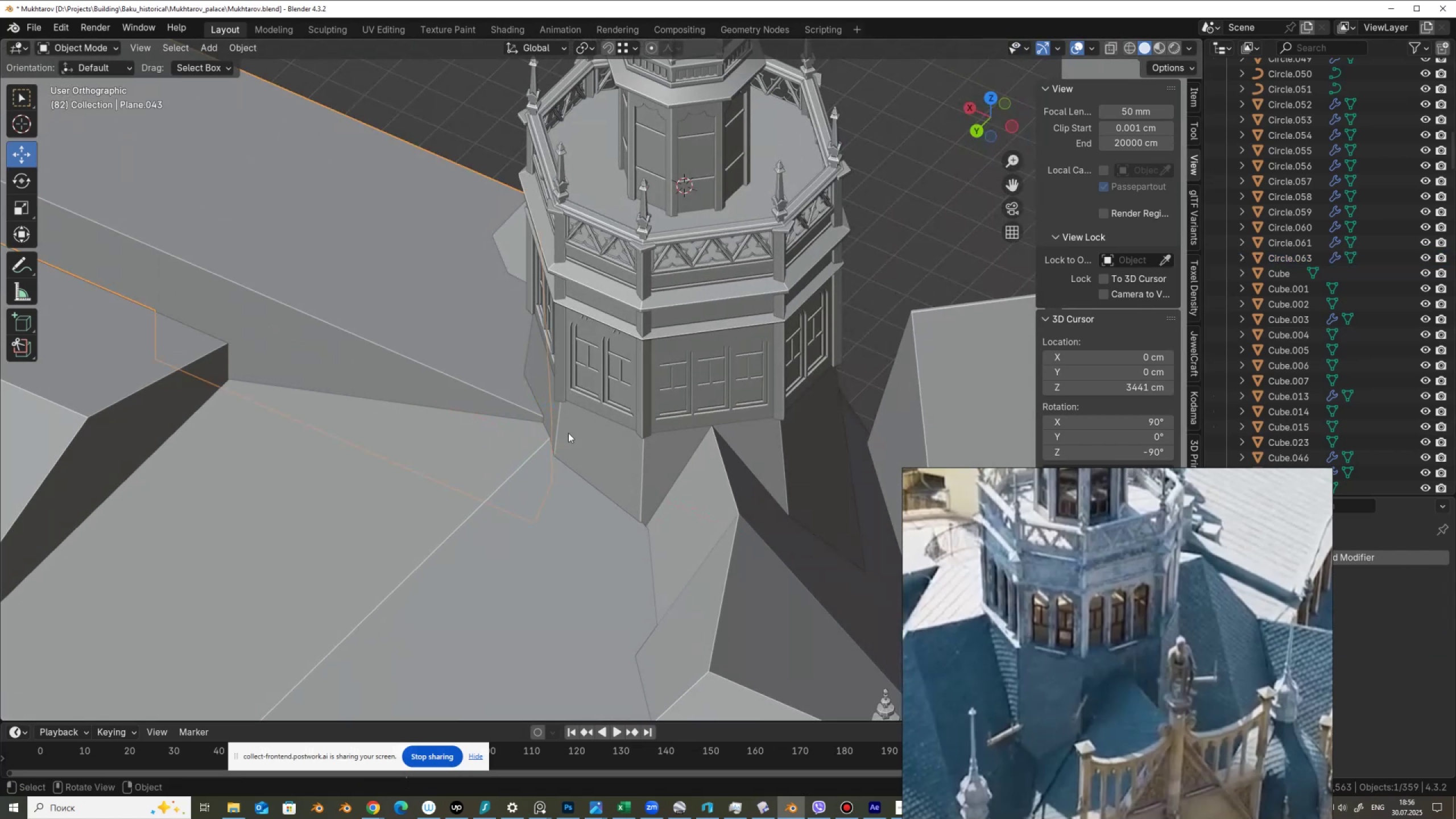 
scroll: coordinate [573, 322], scroll_direction: down, amount: 7.0
 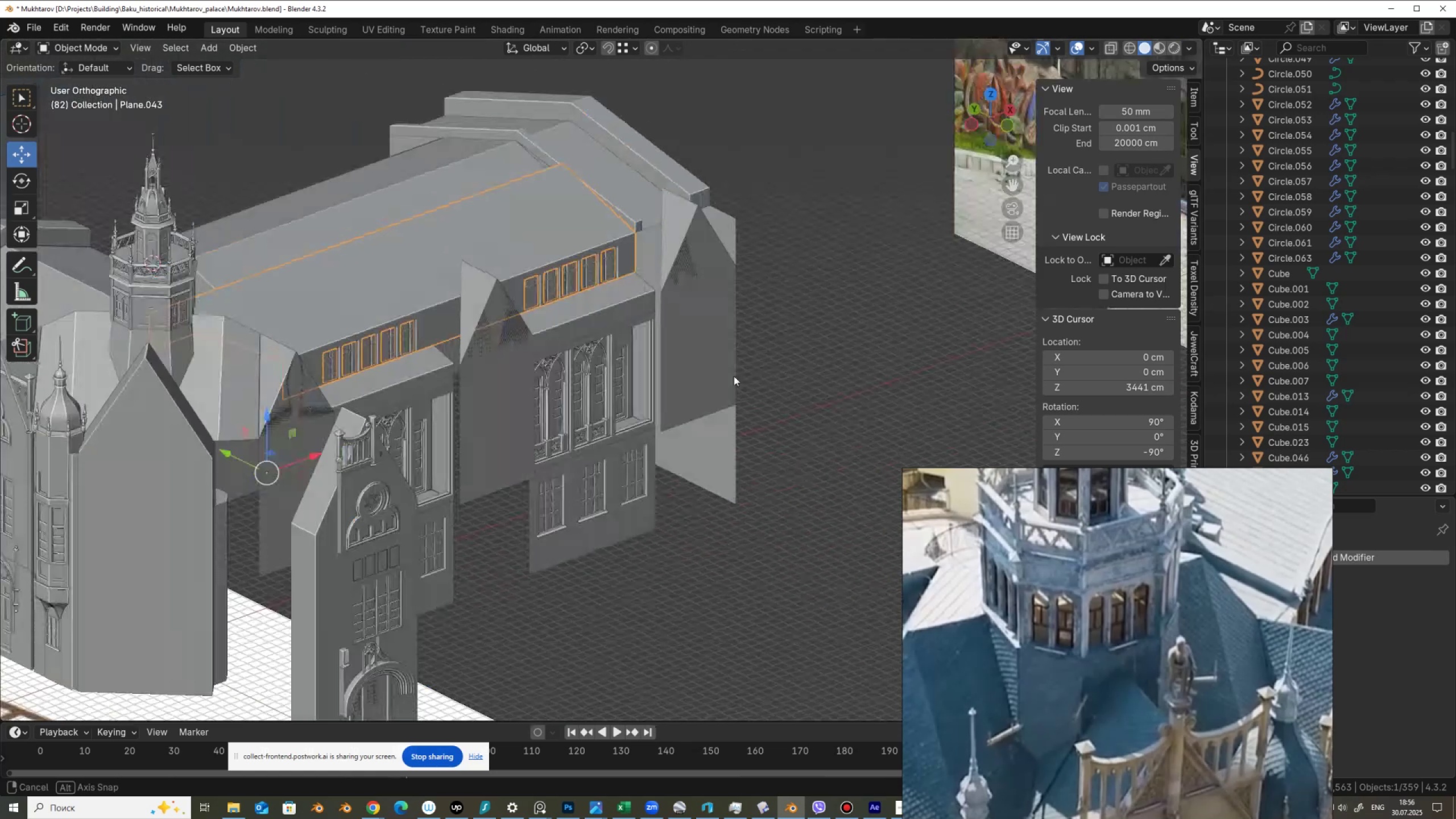 
hold_key(key=ShiftLeft, duration=0.51)
 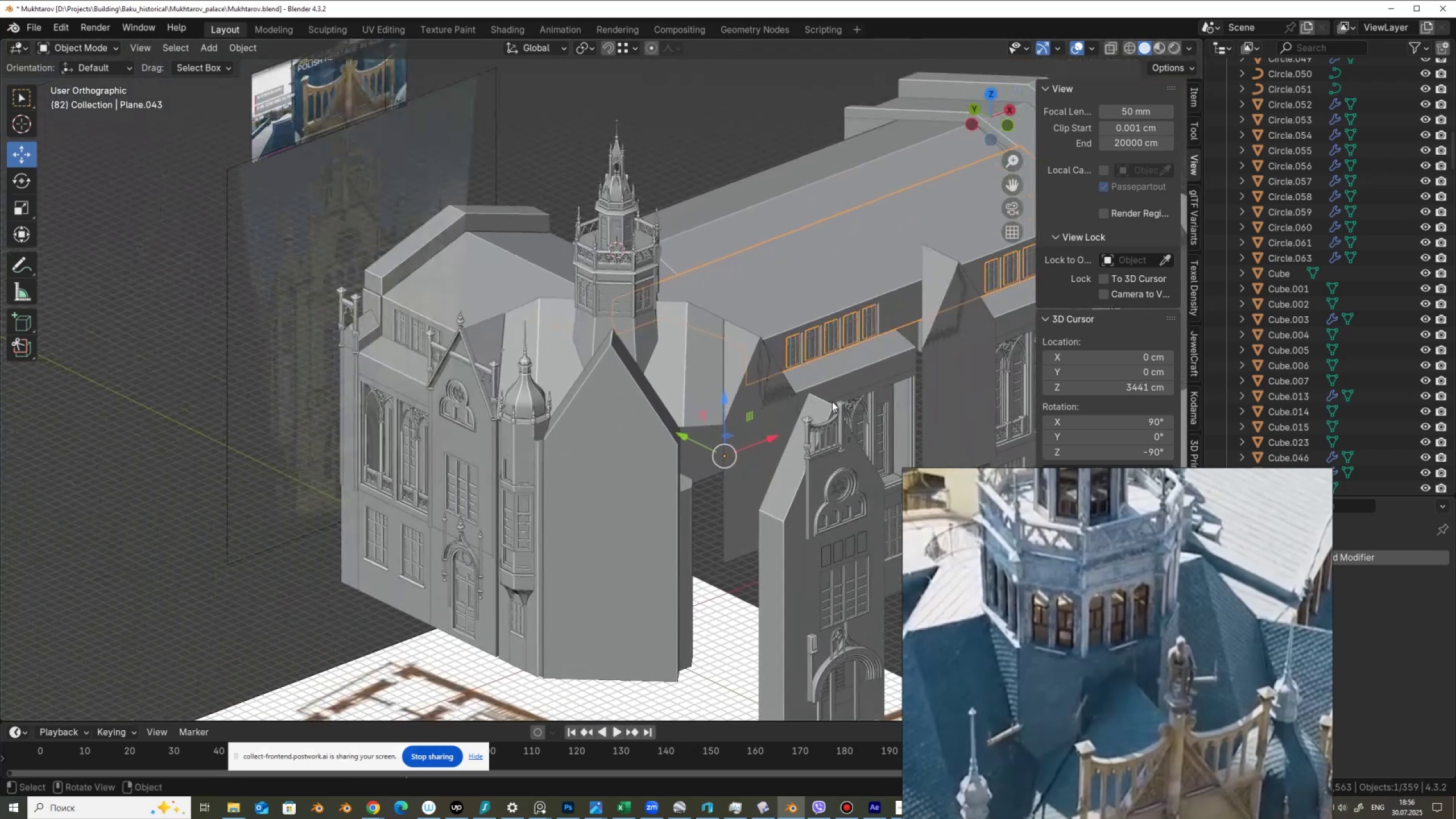 
scroll: coordinate [799, 408], scroll_direction: up, amount: 2.0
 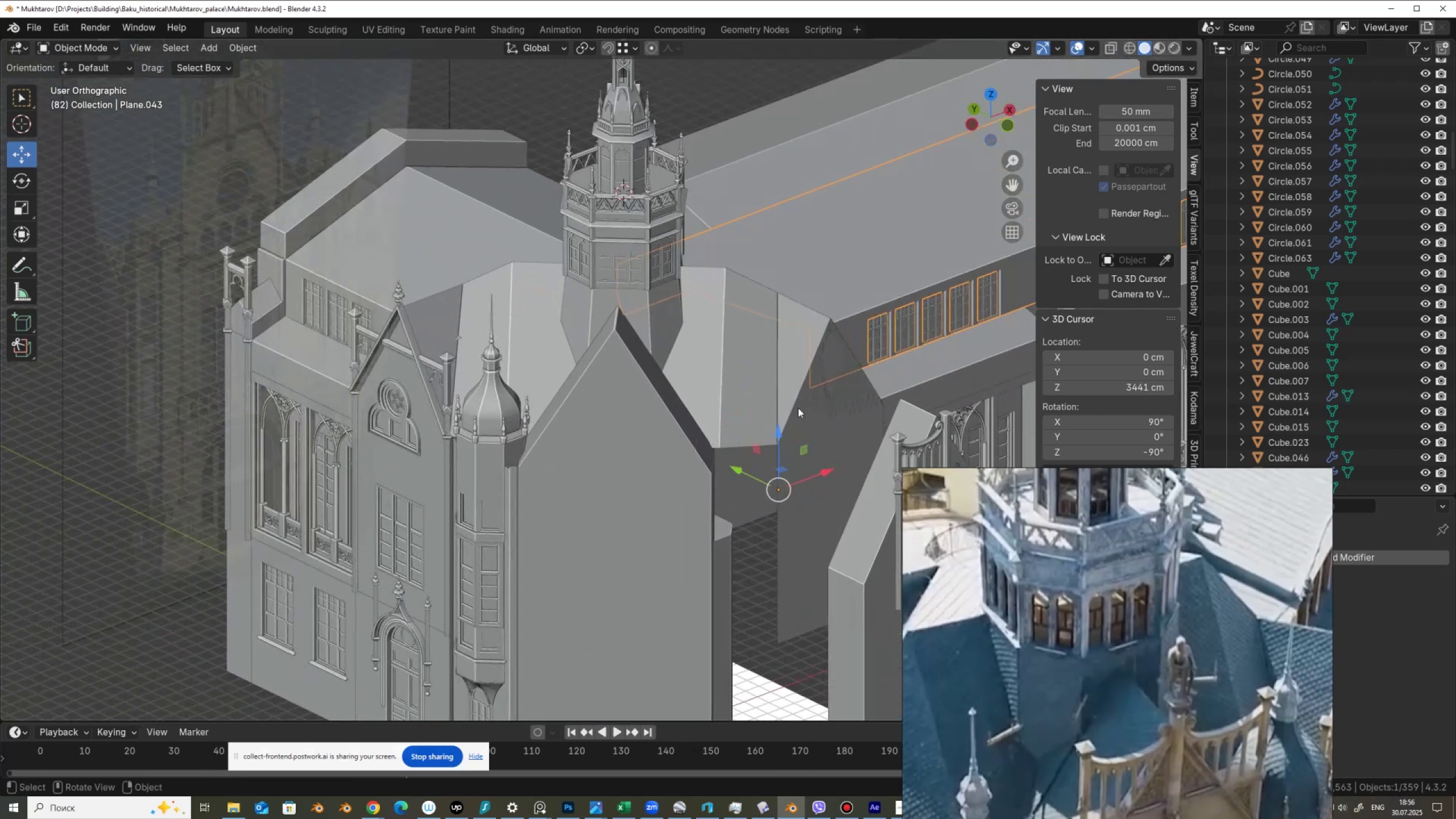 
key(Control+S)
 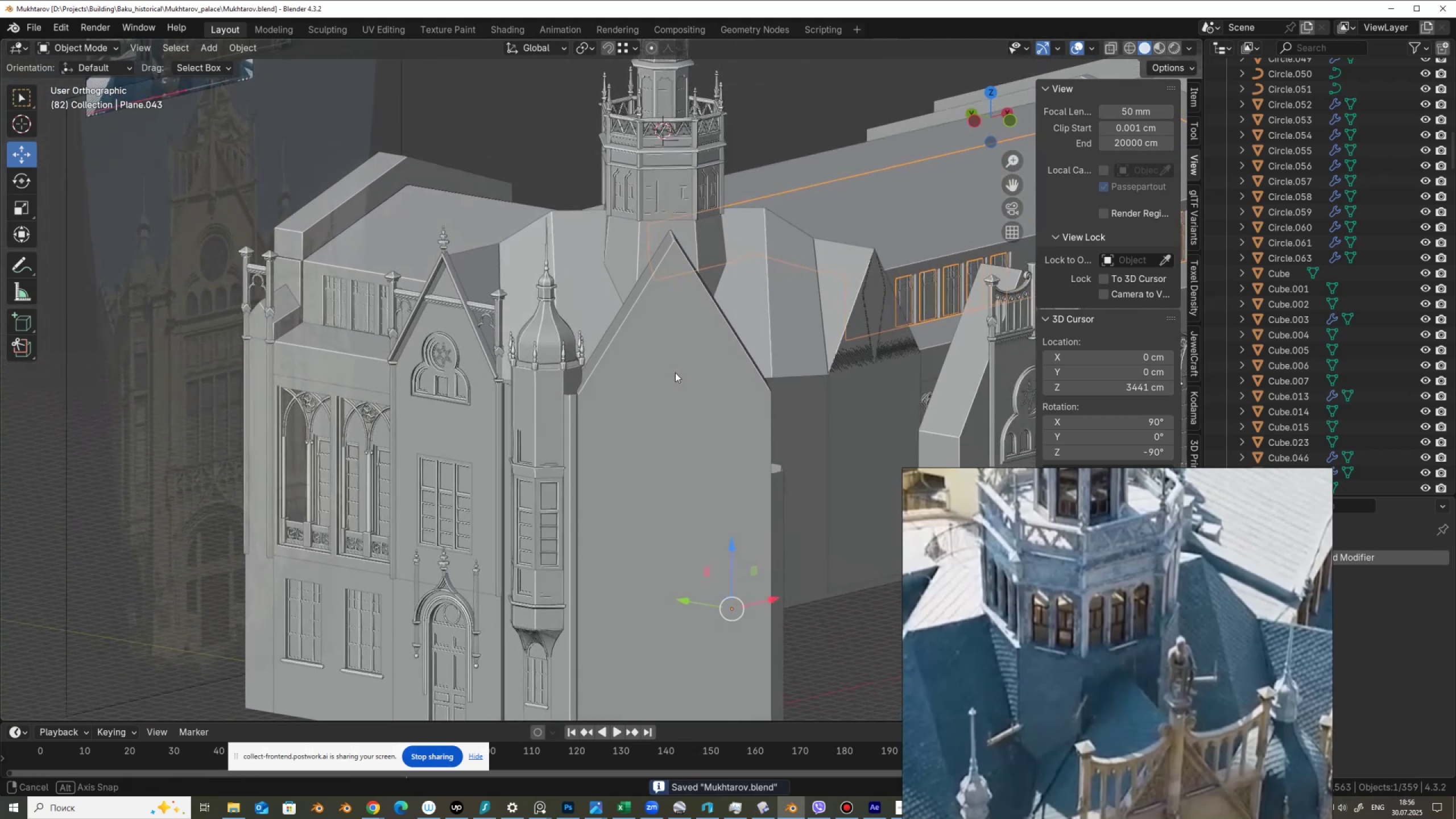 
scroll: coordinate [677, 277], scroll_direction: up, amount: 3.0
 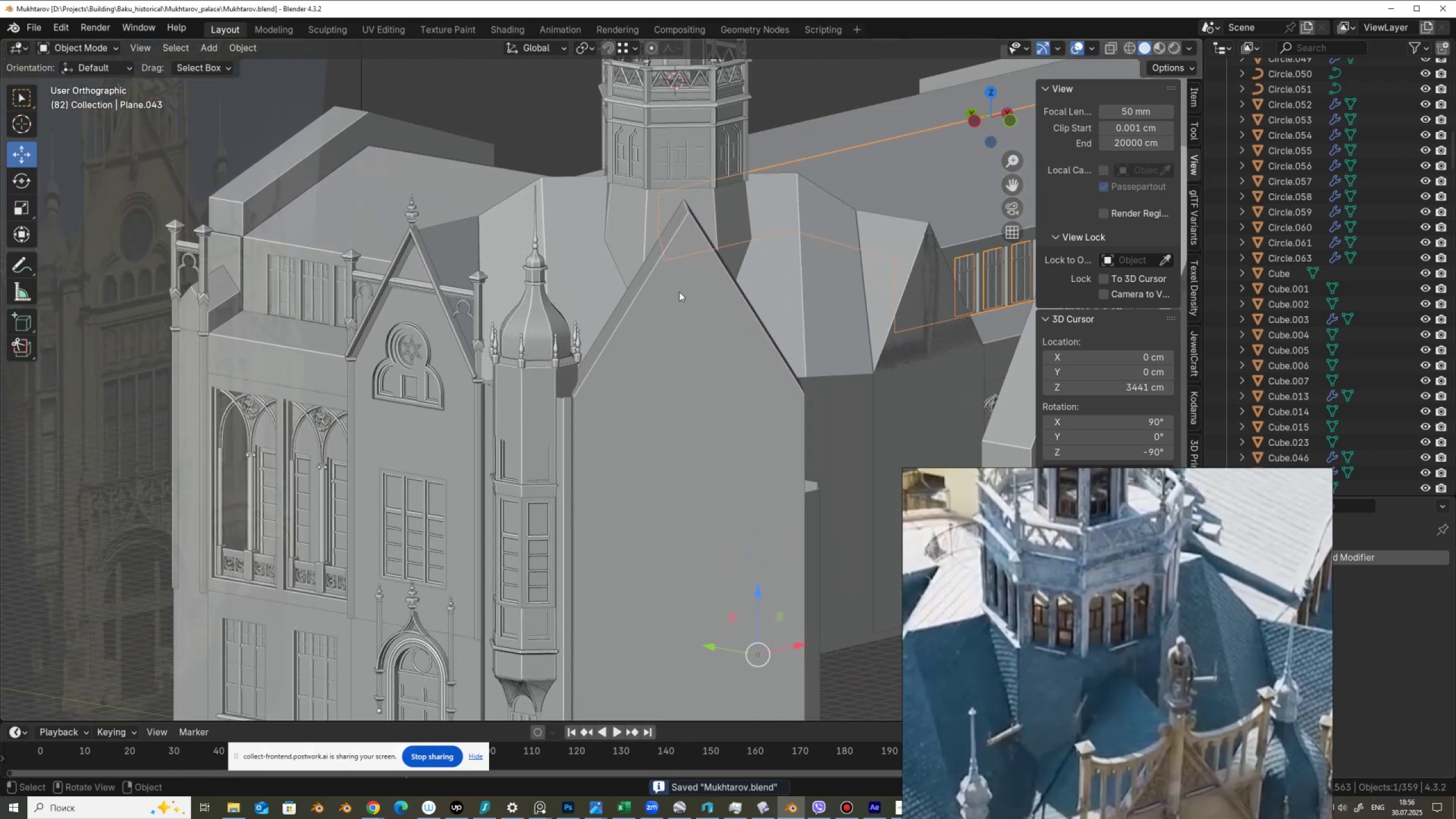 
hold_key(key=ShiftLeft, duration=0.47)
 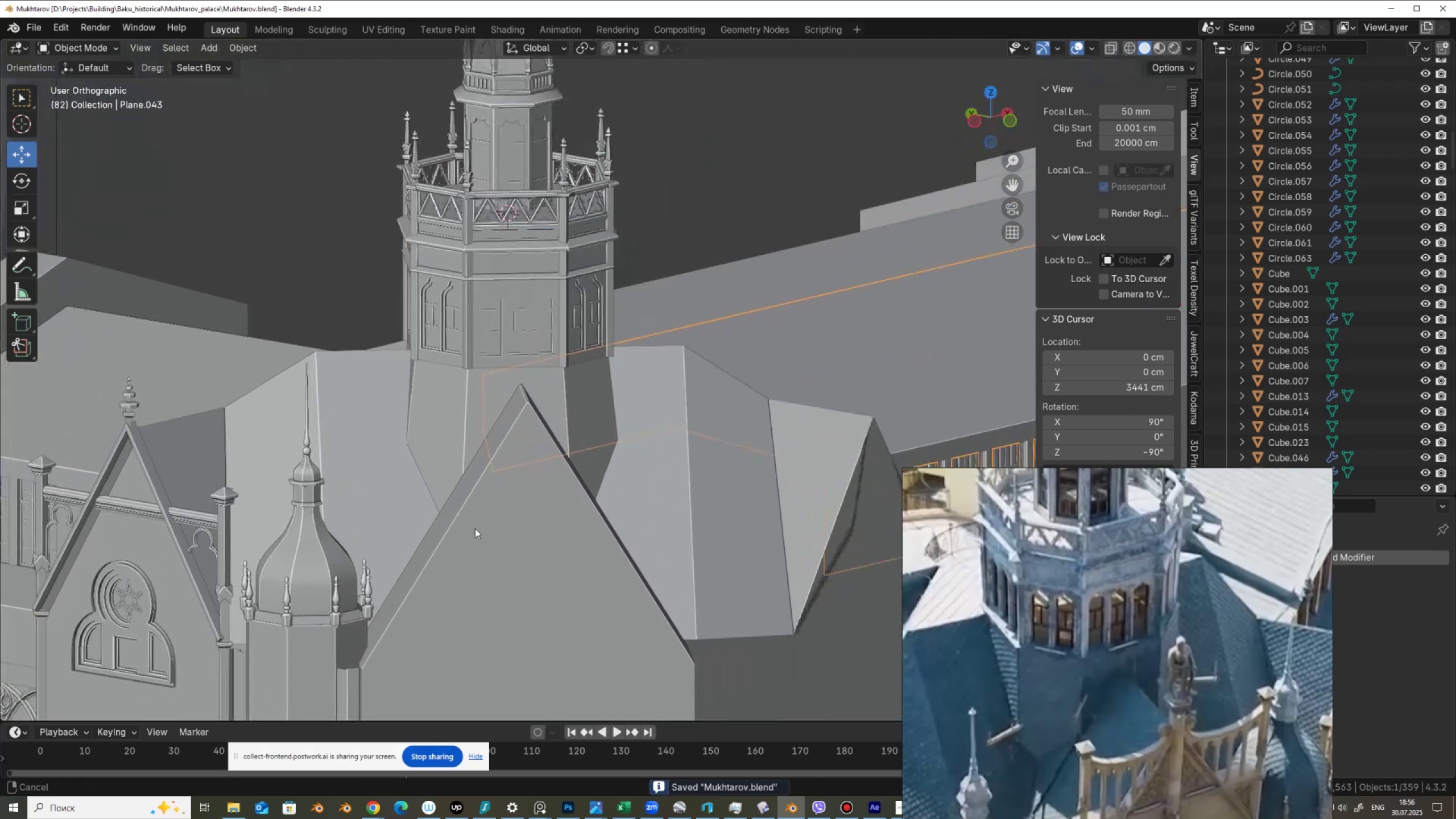 
scroll: coordinate [469, 457], scroll_direction: up, amount: 7.0
 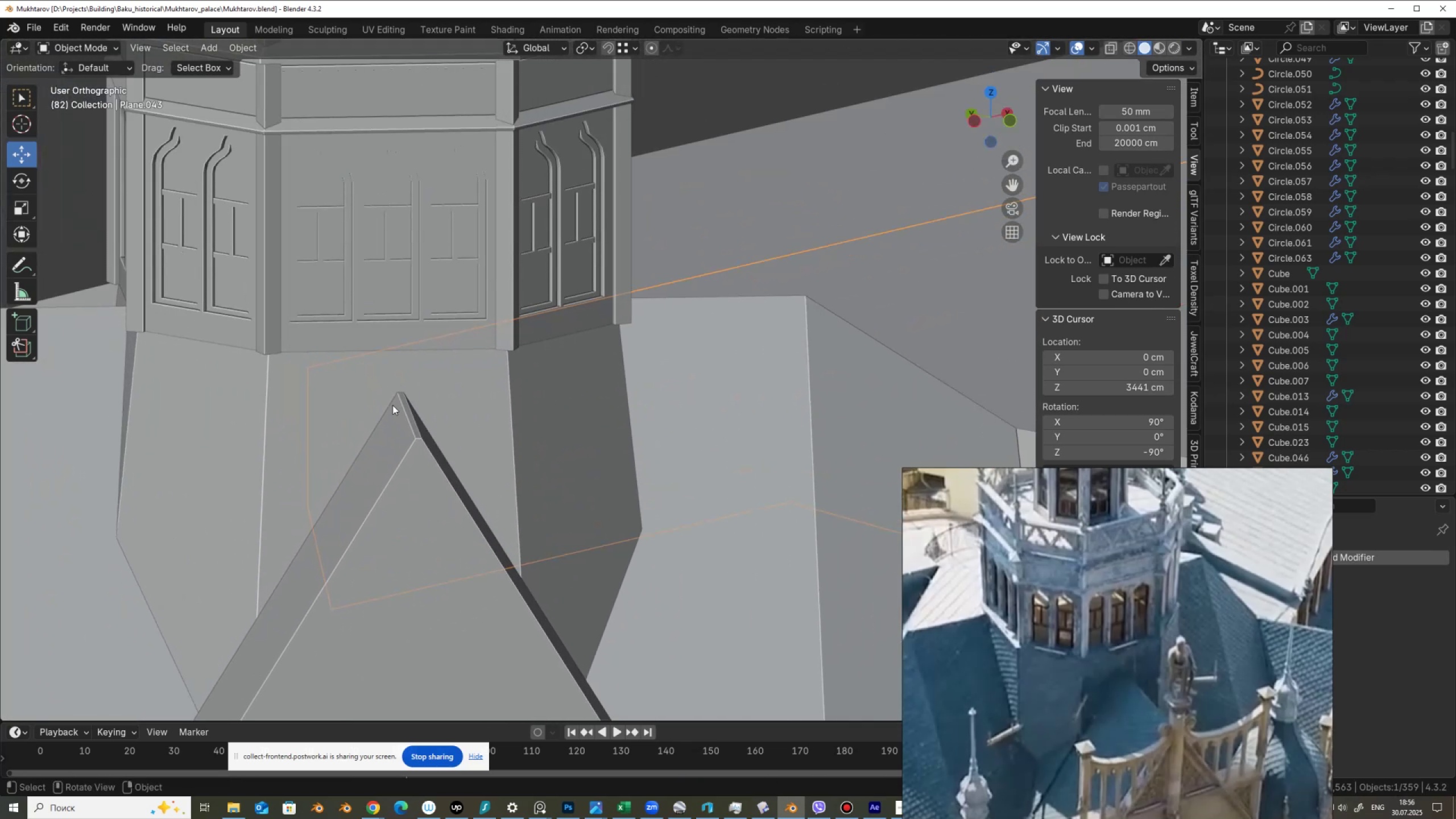 
left_click([390, 399])
 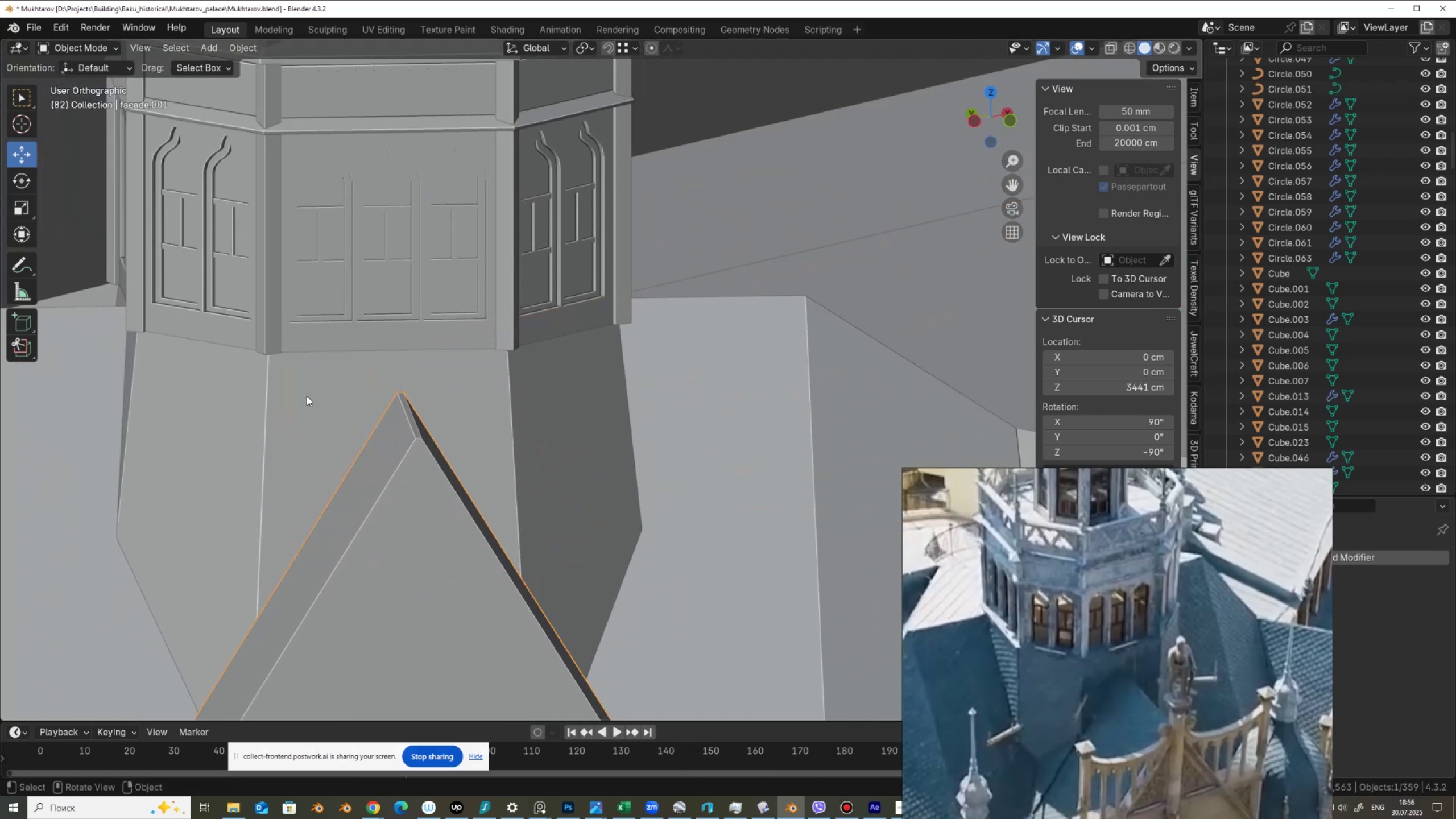 
left_click([305, 392])
 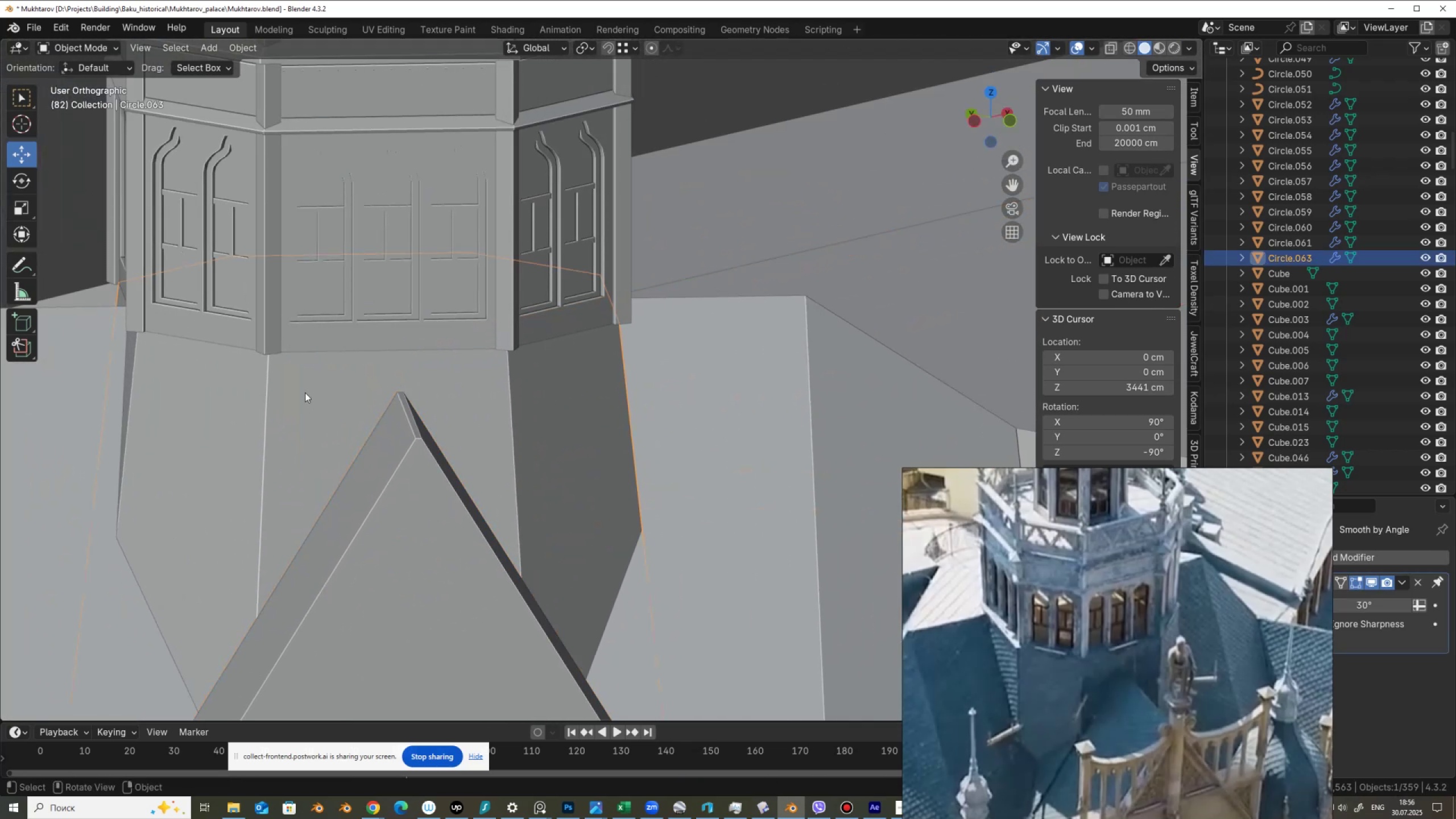 
key(Tab)
 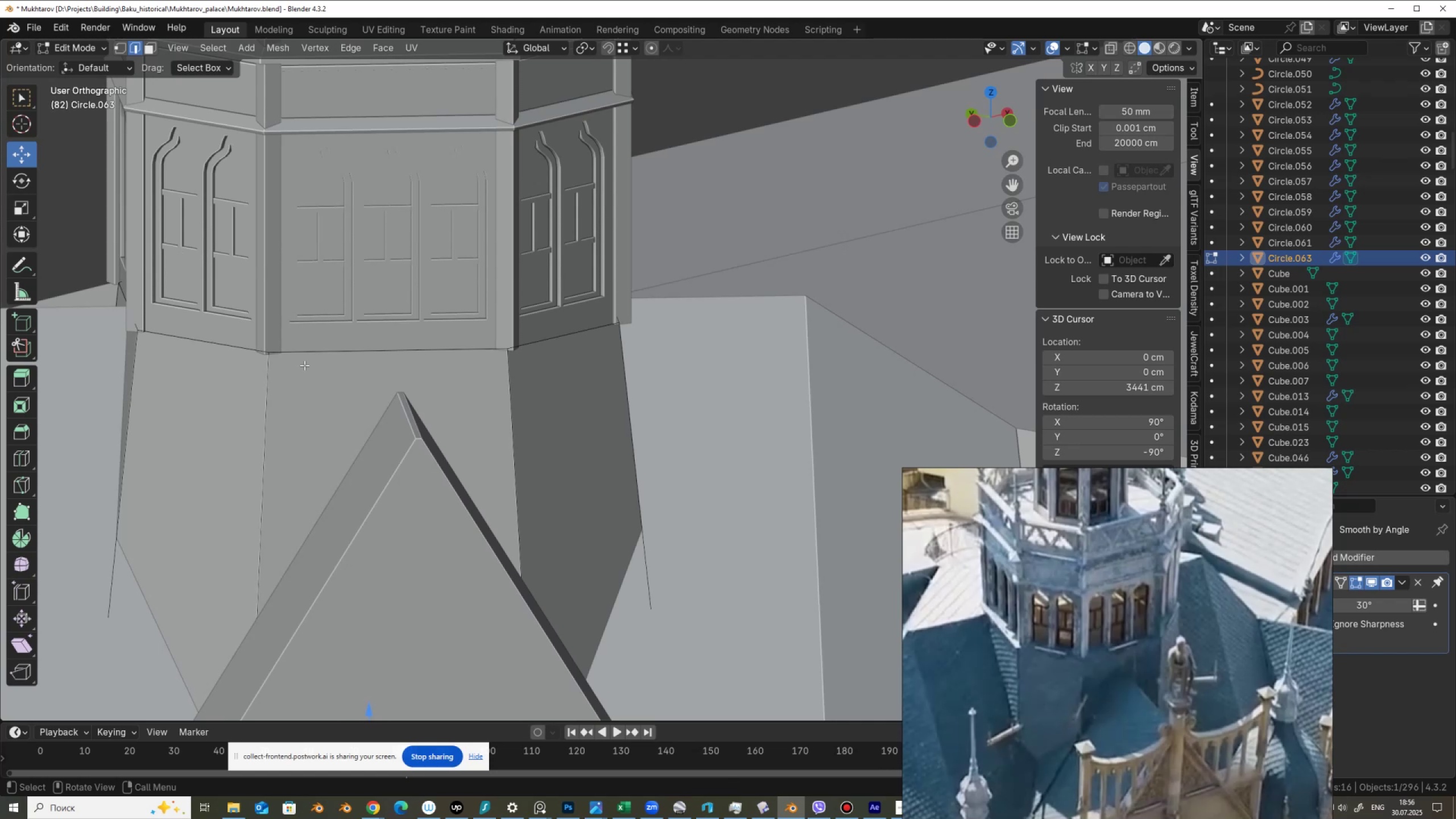 
hold_key(key=AltLeft, duration=0.31)
left_click([304, 354])
 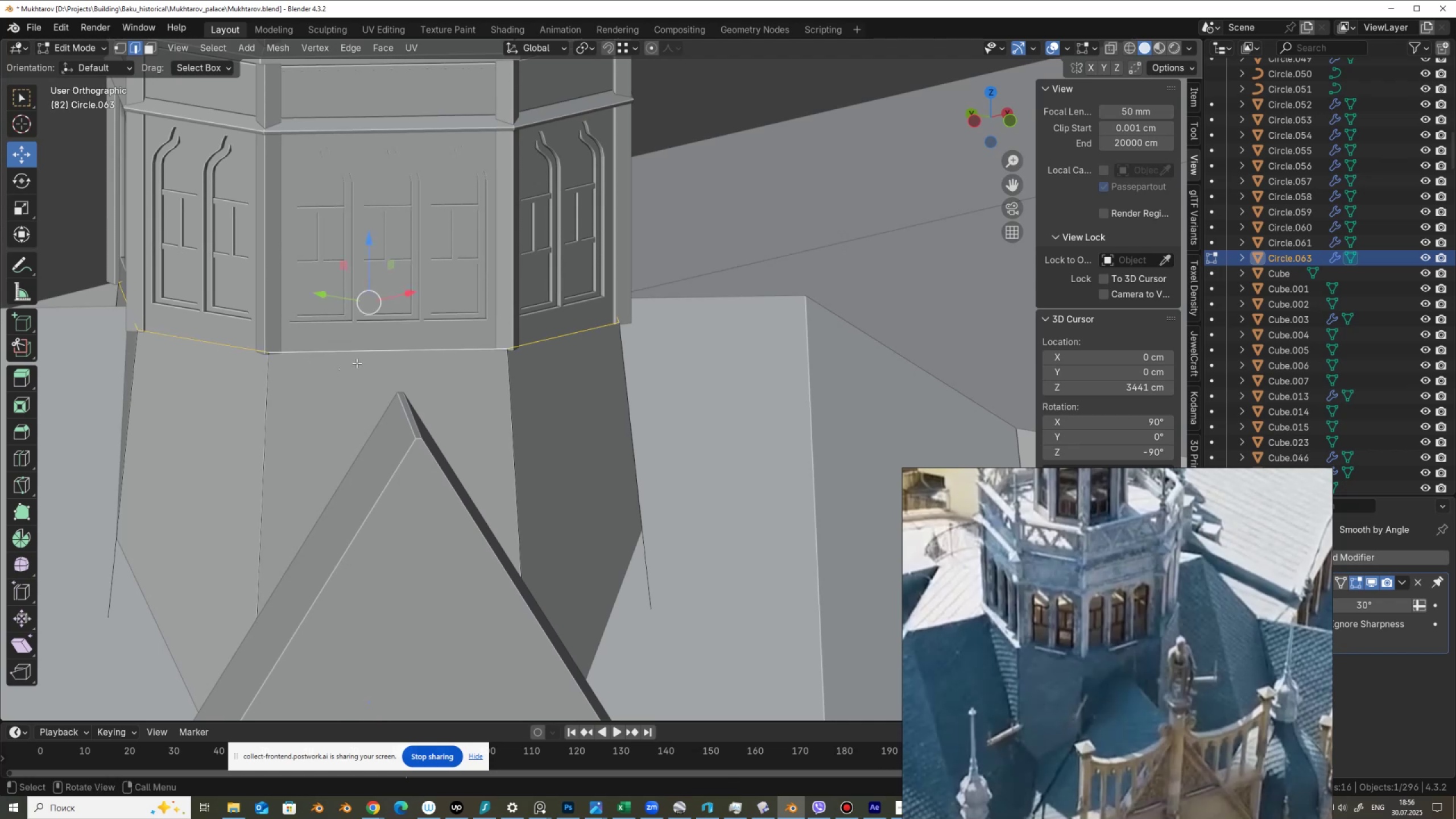 
key(S)
 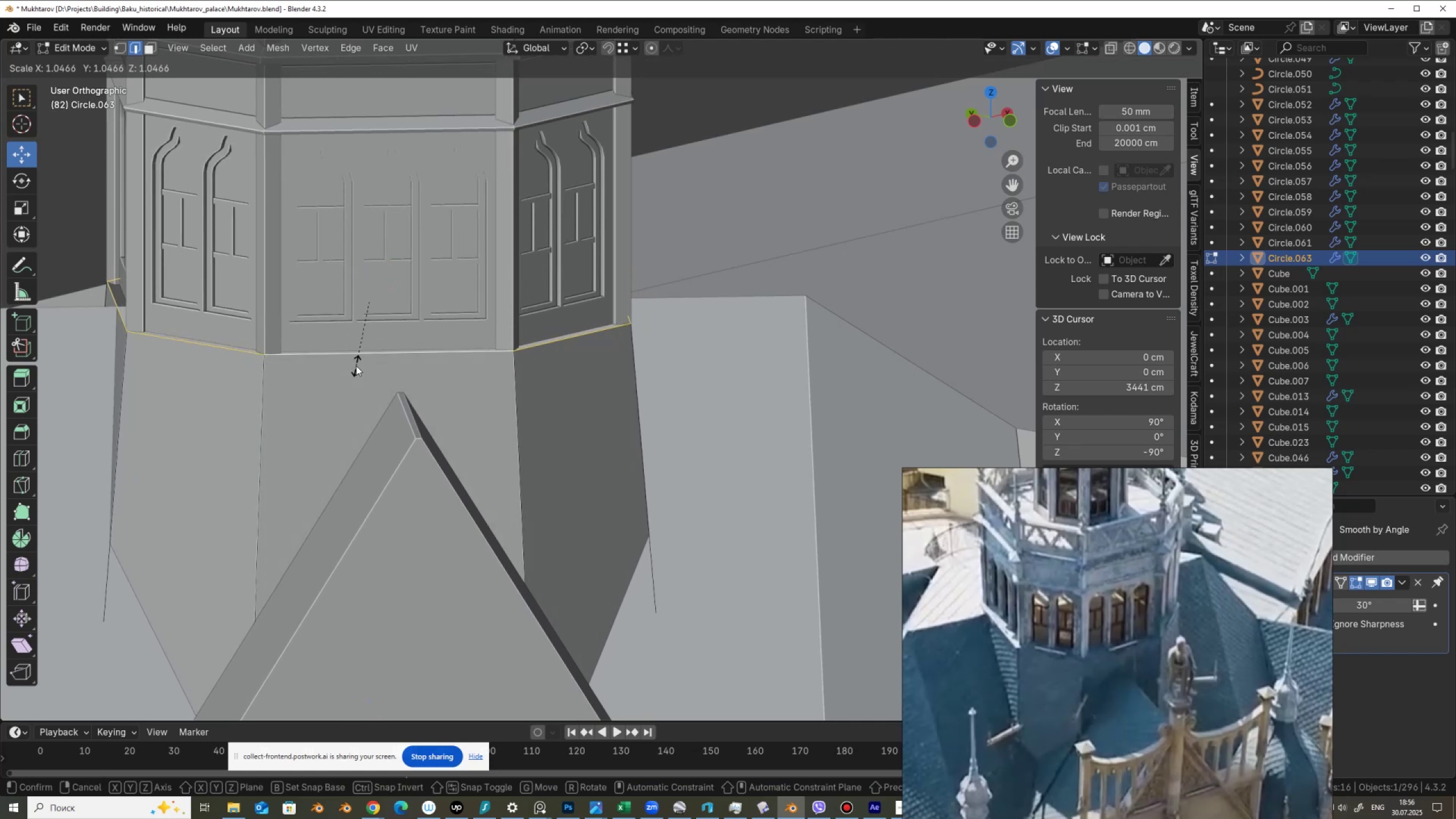 
left_click([356, 366])
 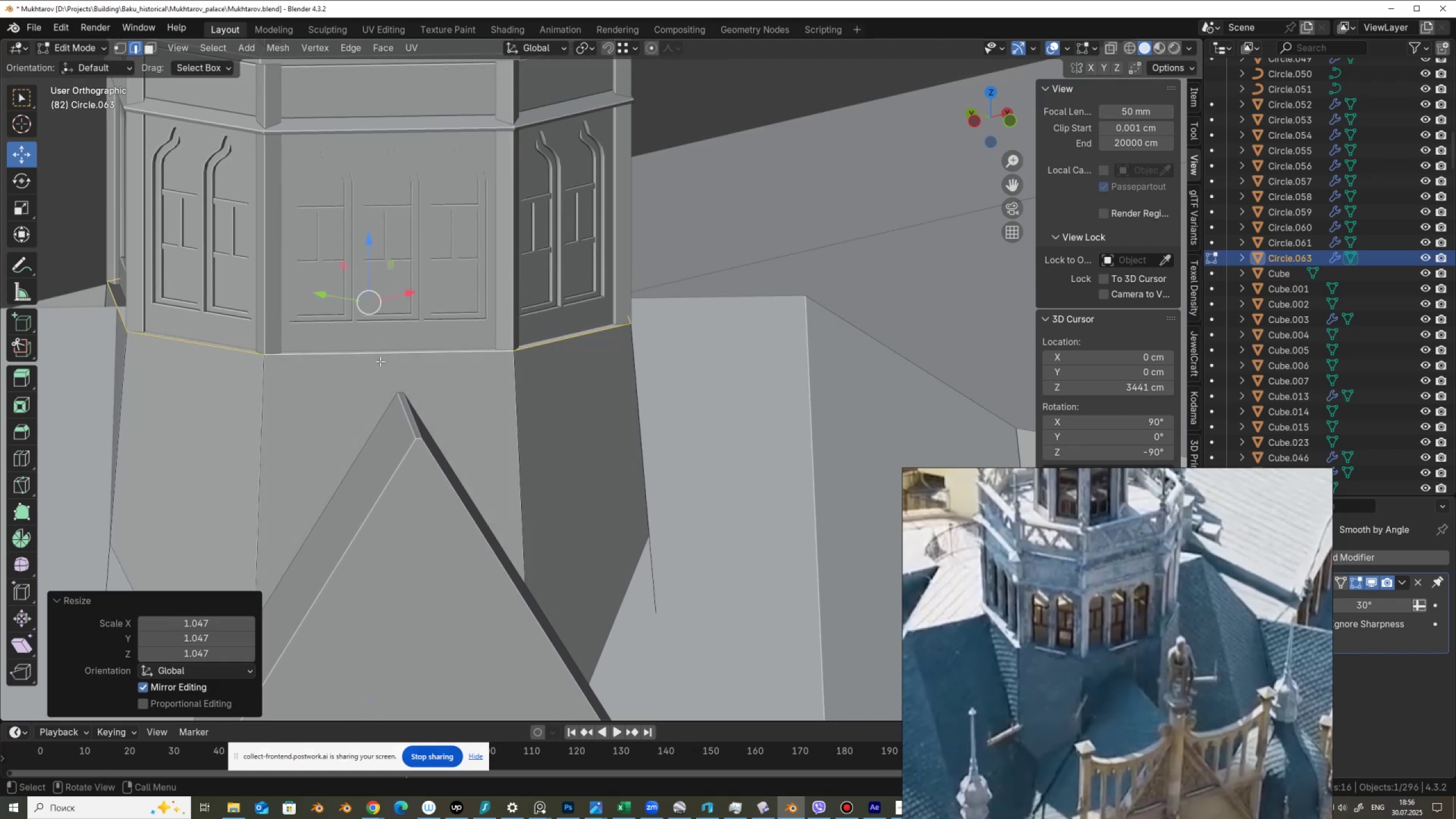 
left_click([380, 361])
 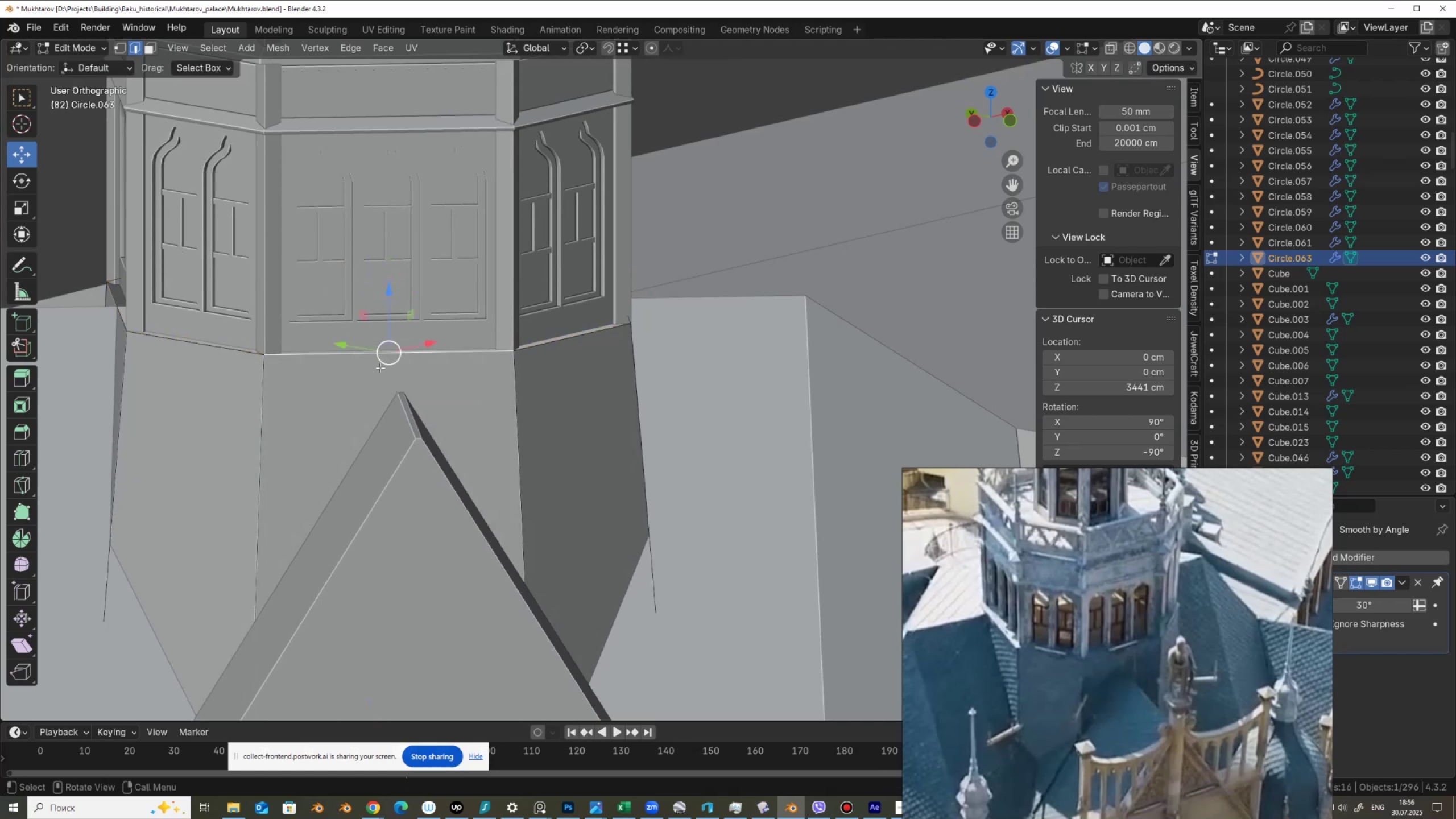 
type(fff)
key(Tab)
 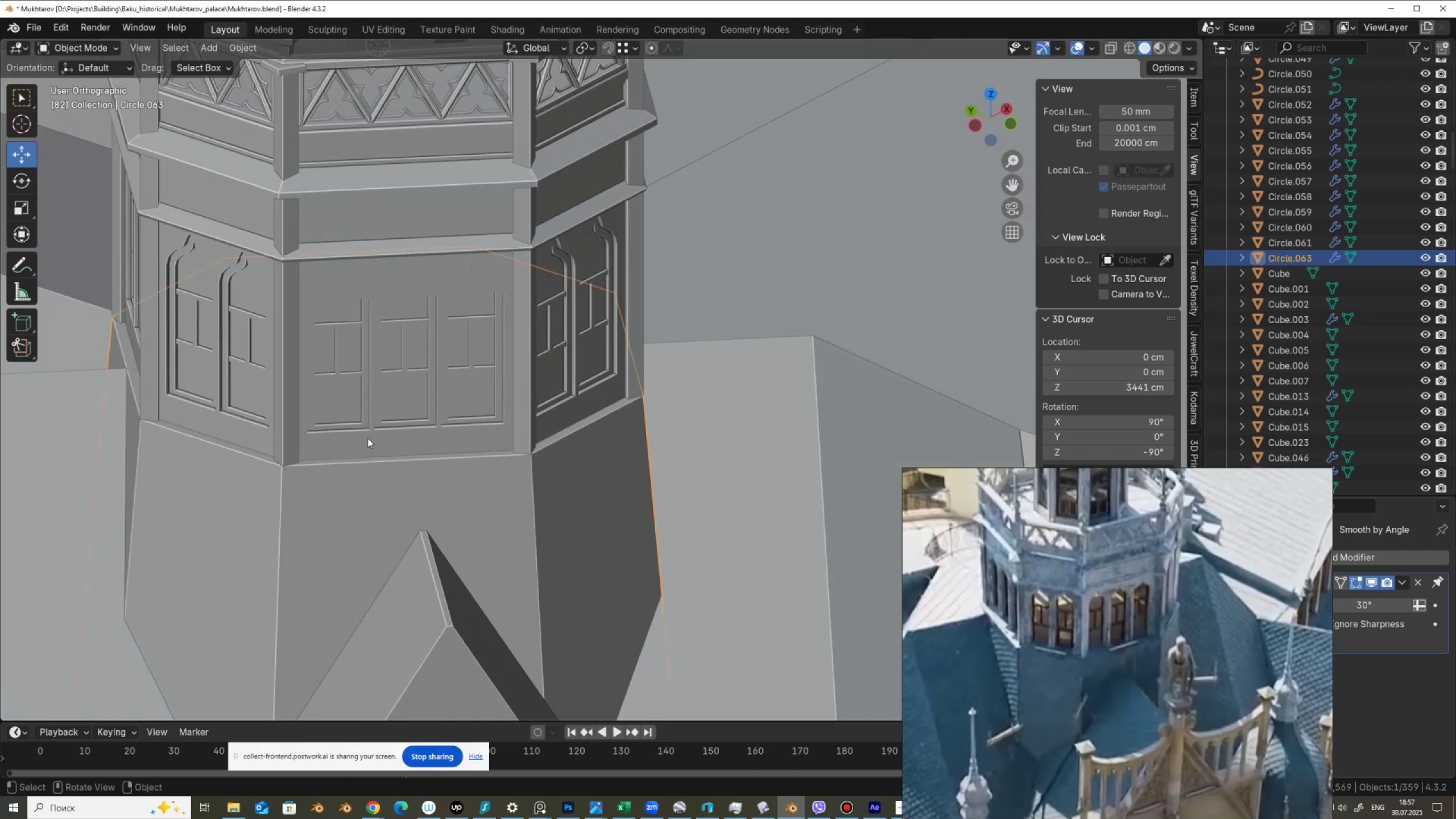 
scroll: coordinate [367, 438], scroll_direction: down, amount: 4.0
 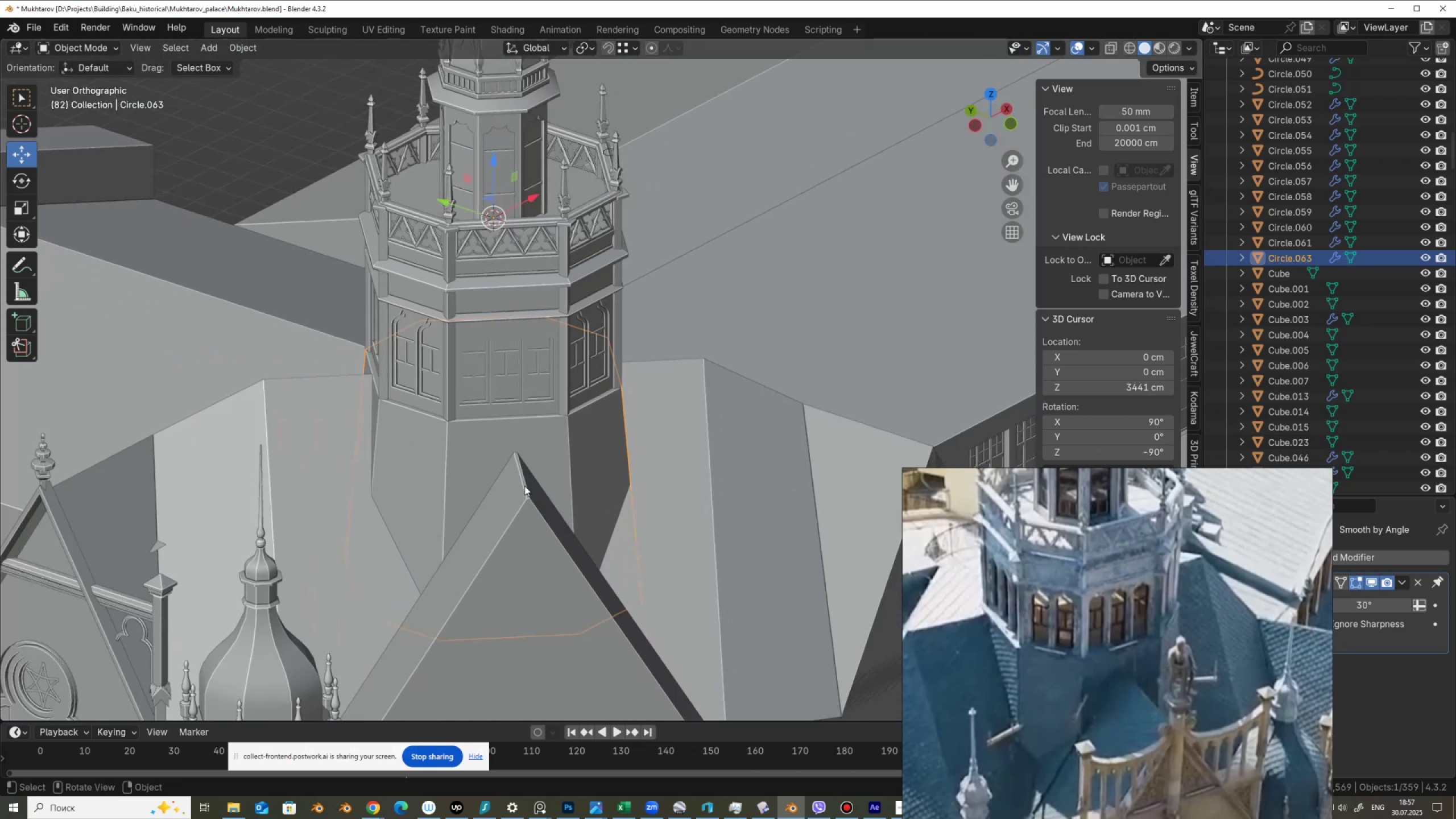 
left_click([524, 491])
 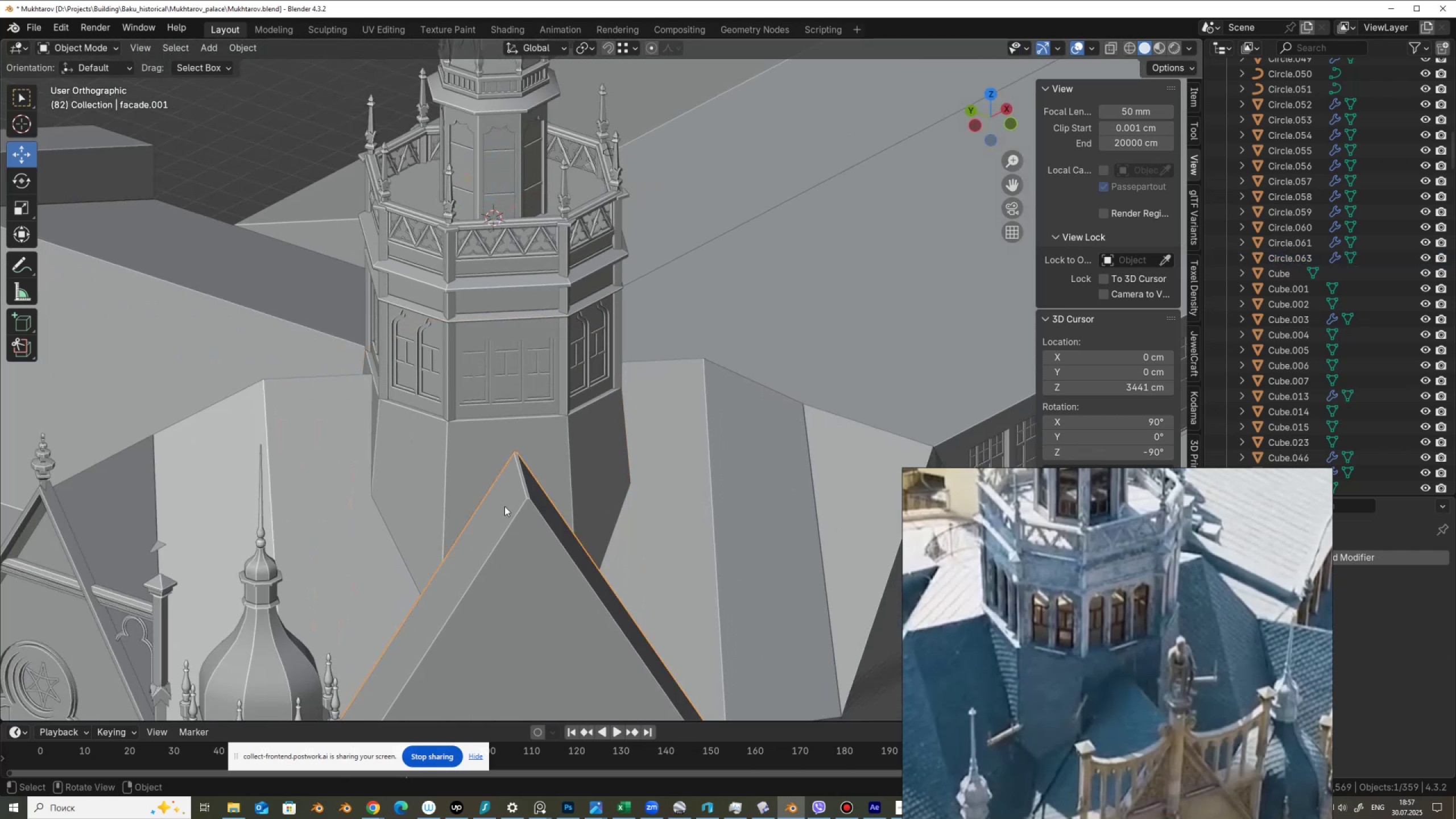 
scroll: coordinate [487, 525], scroll_direction: down, amount: 3.0
 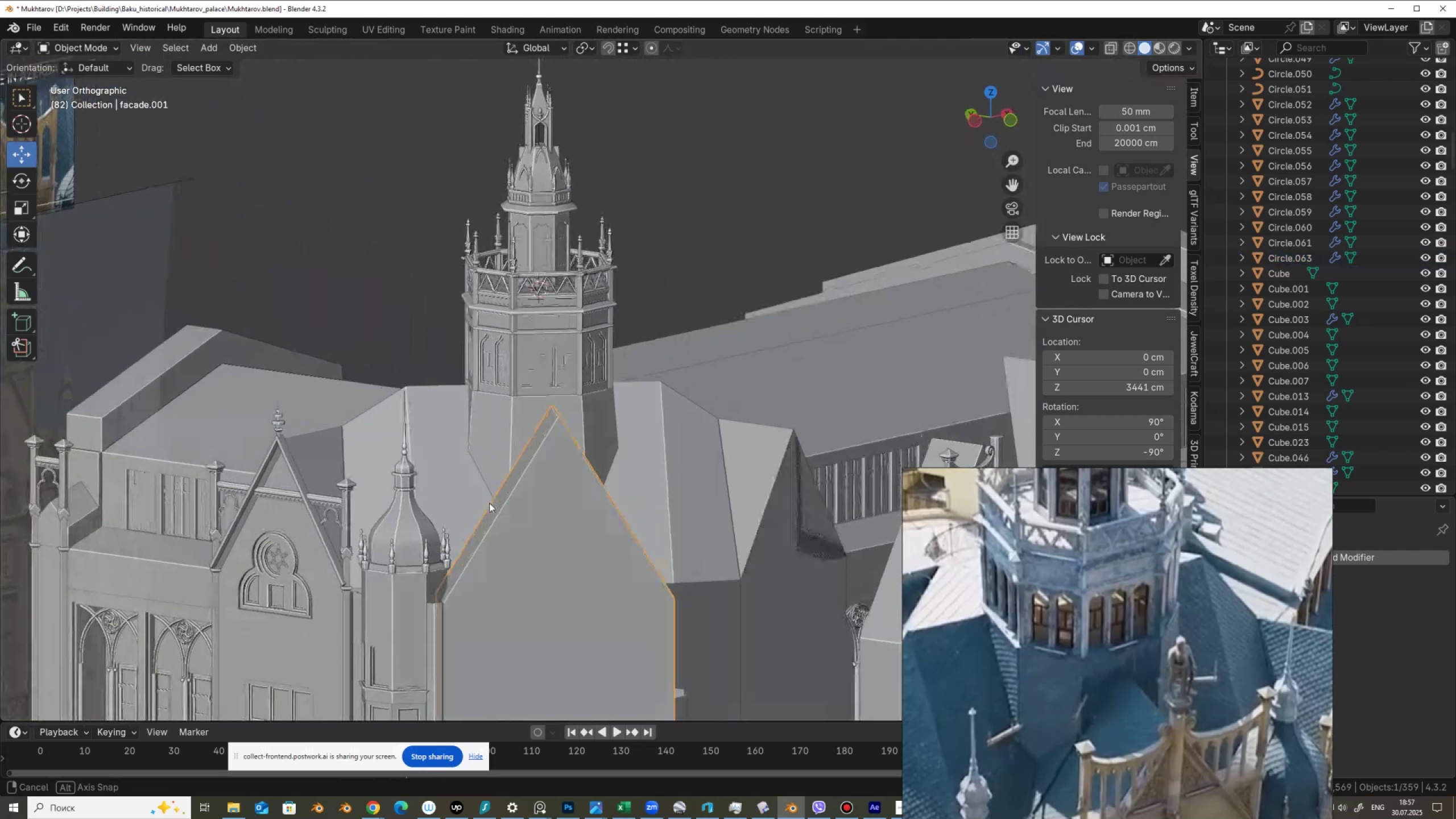 
key(Control+ControlLeft)
 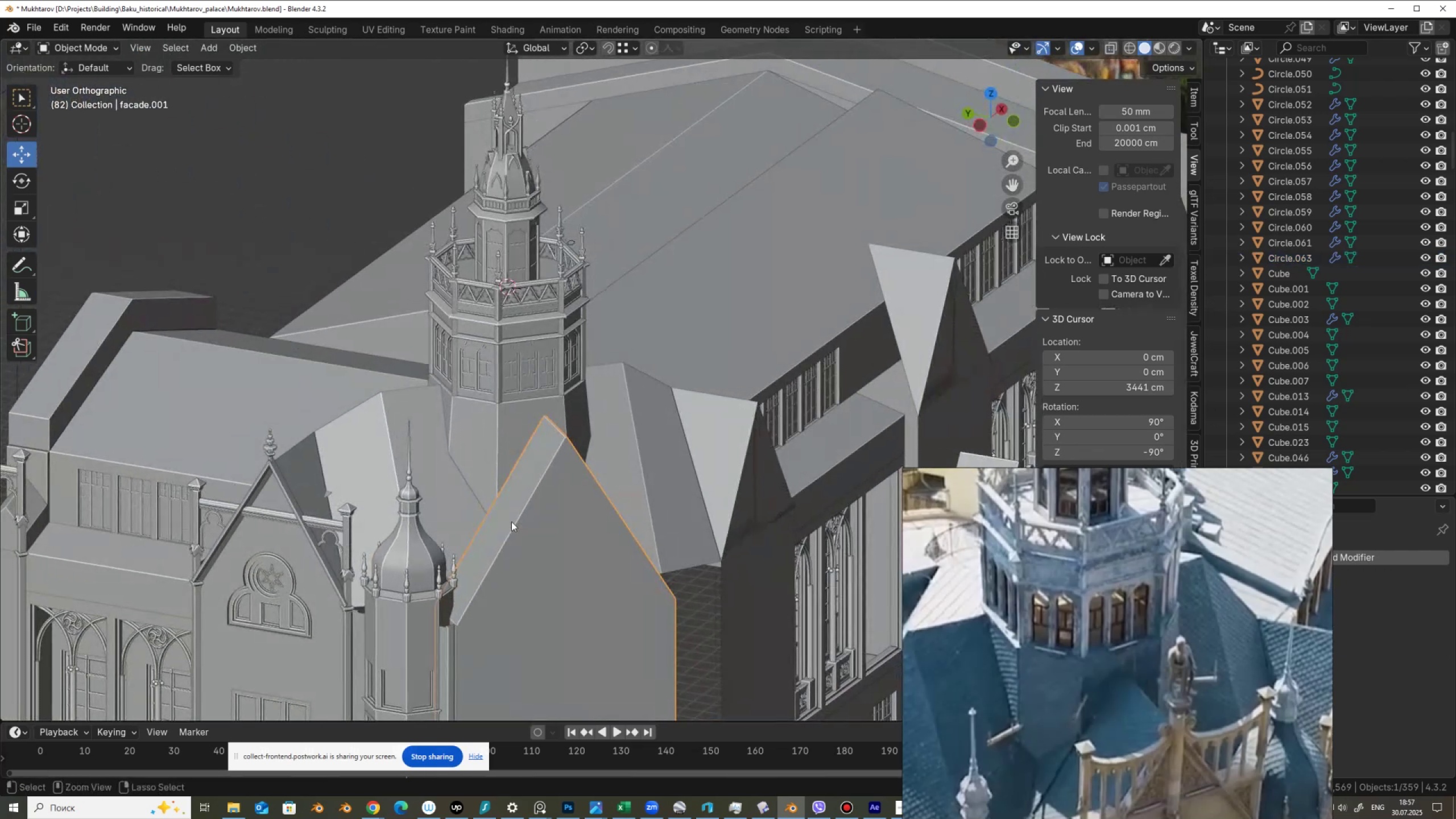 
key(Control+S)
 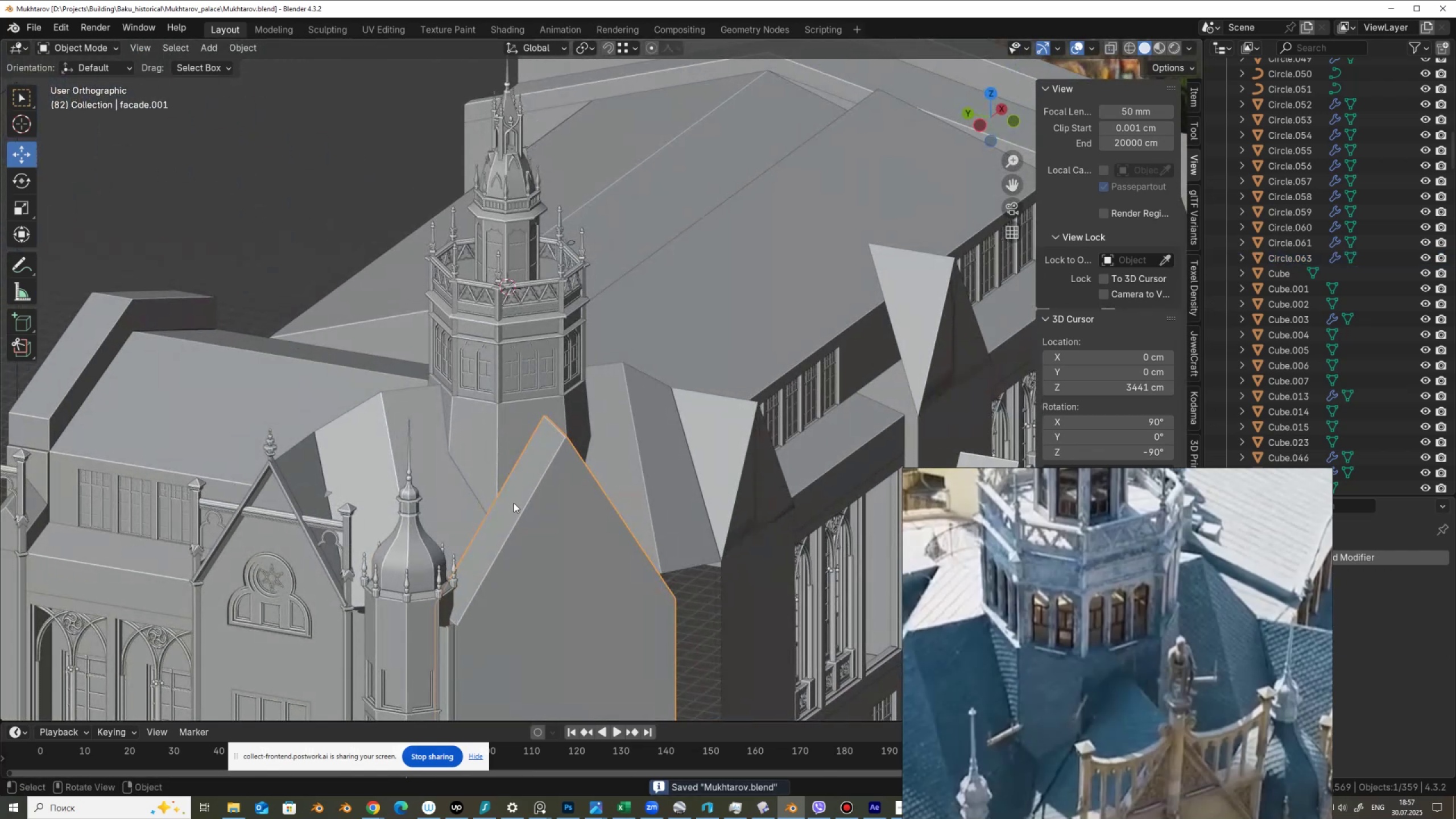 
scroll: coordinate [675, 479], scroll_direction: down, amount: 6.0
 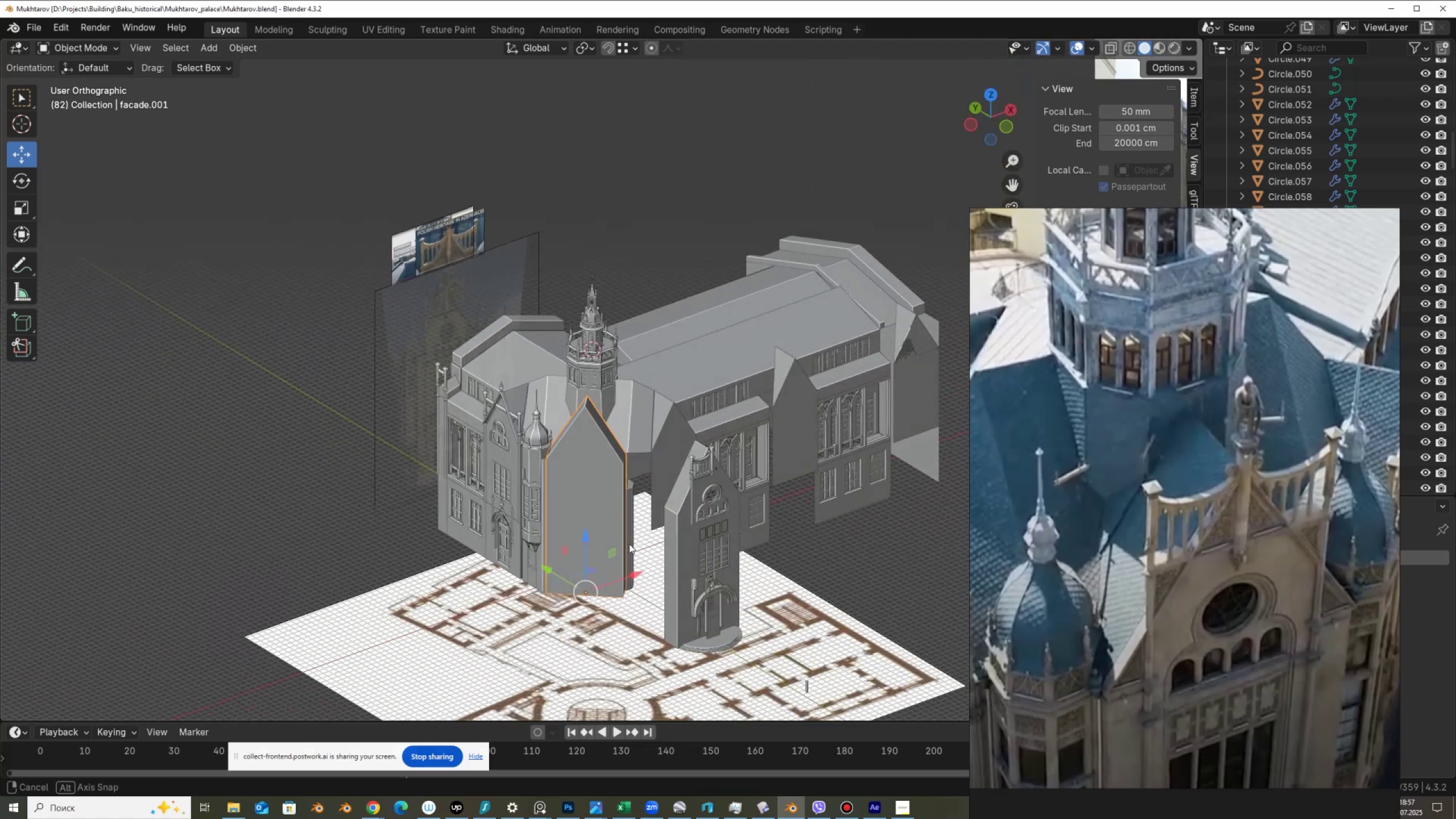 
scroll: coordinate [744, 579], scroll_direction: up, amount: 8.0
 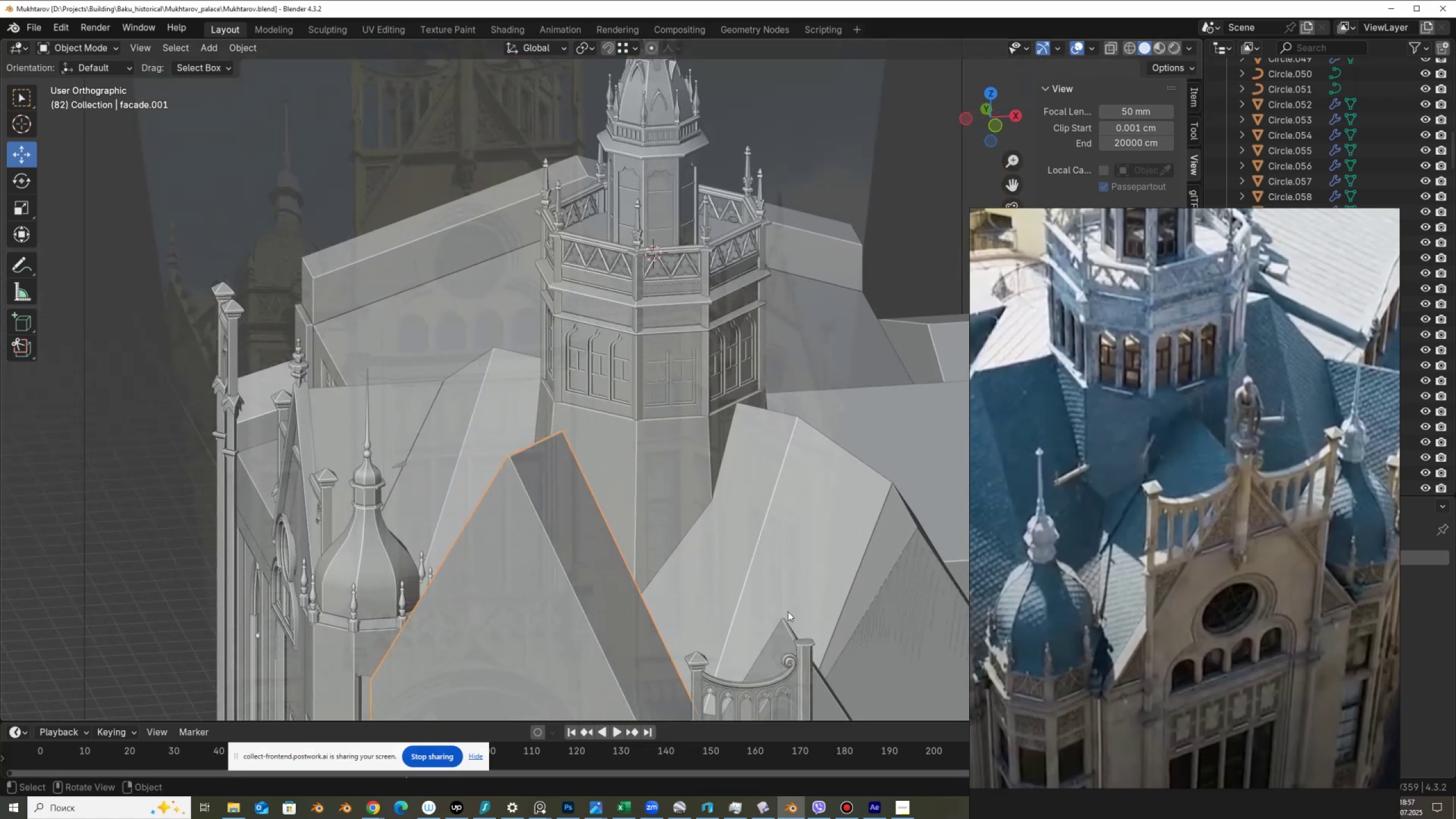 
hold_key(key=ShiftLeft, duration=0.58)
 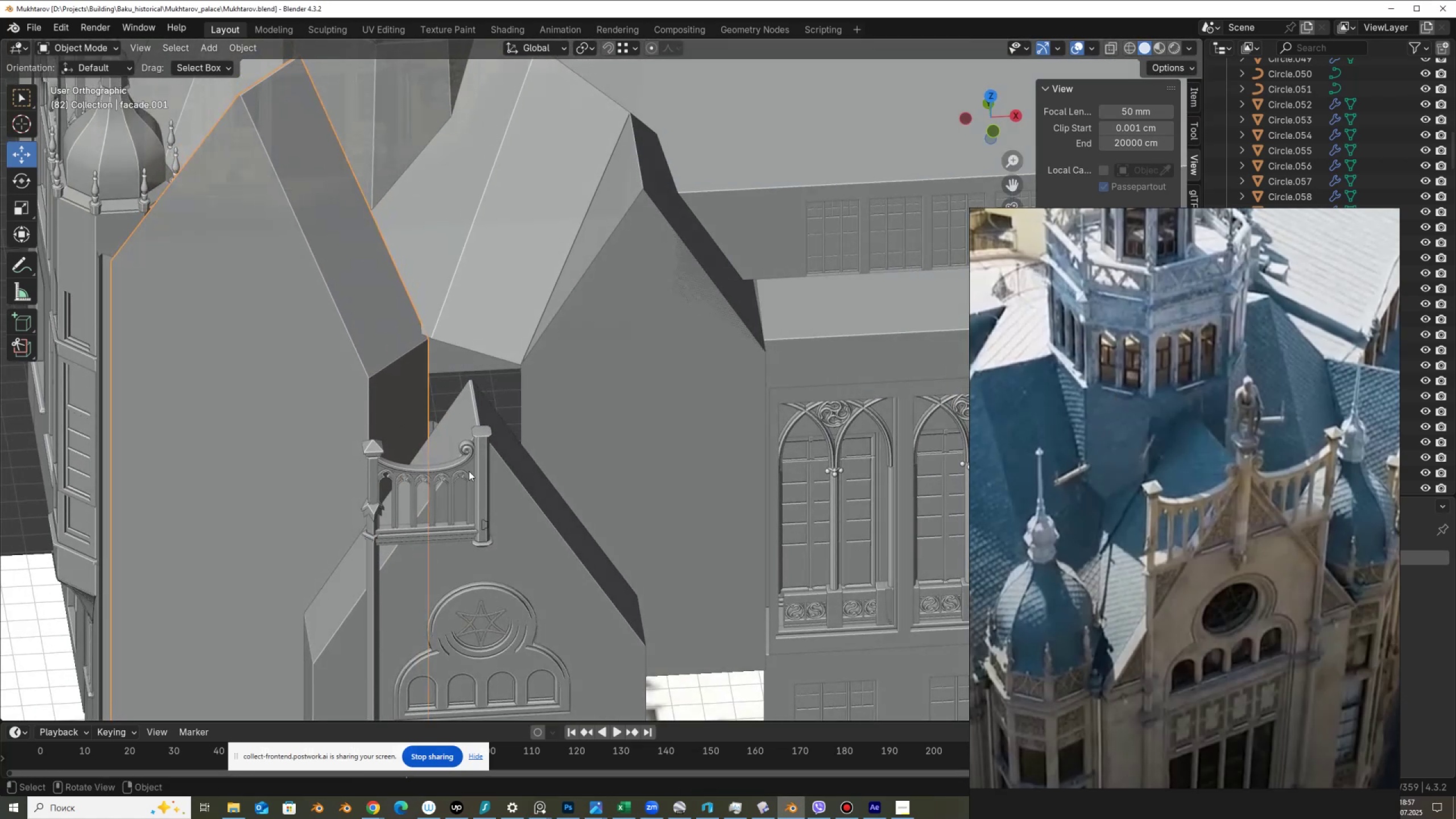 
left_click([464, 462])
 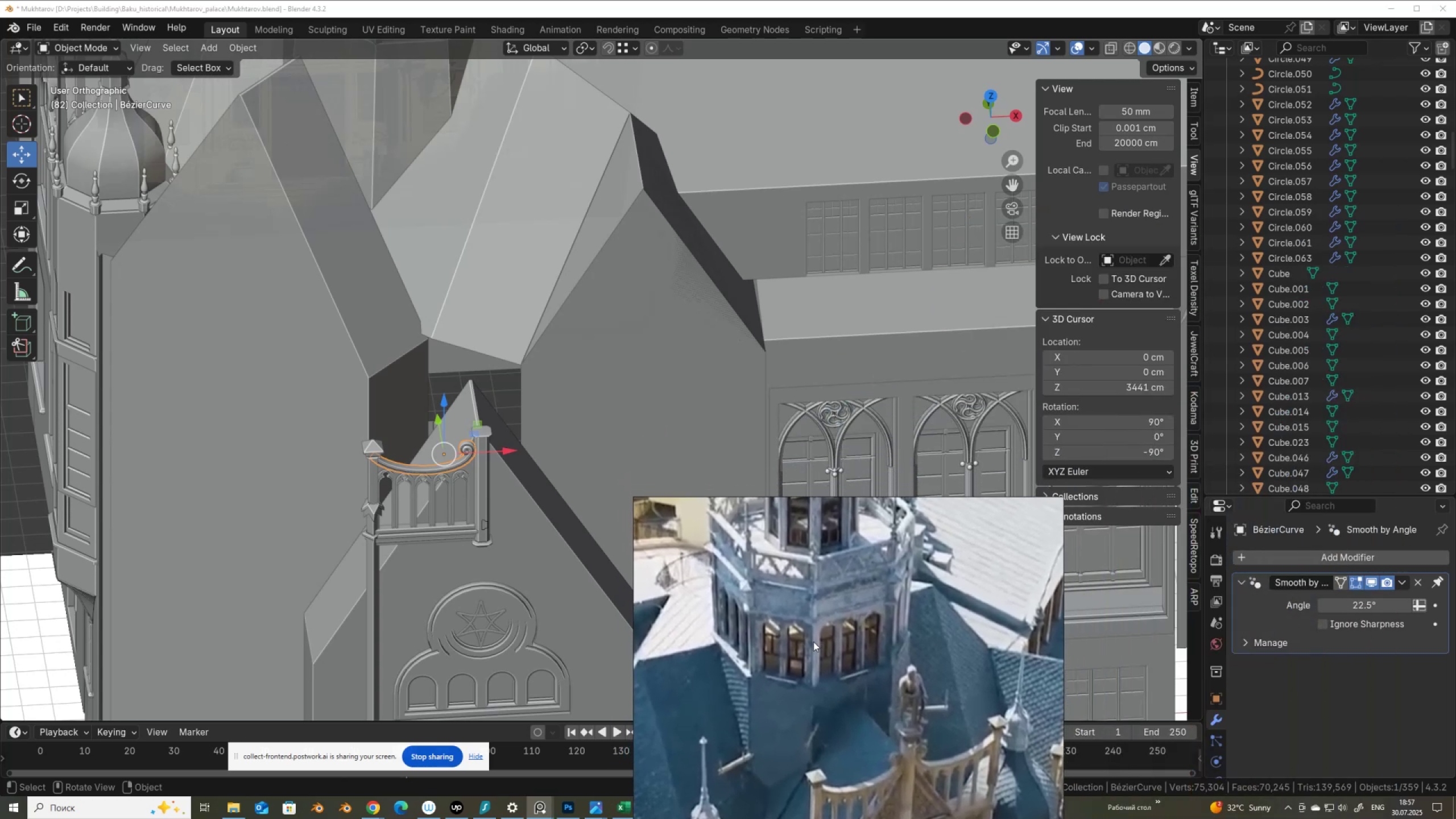 
hold_key(key=ShiftLeft, duration=0.58)
 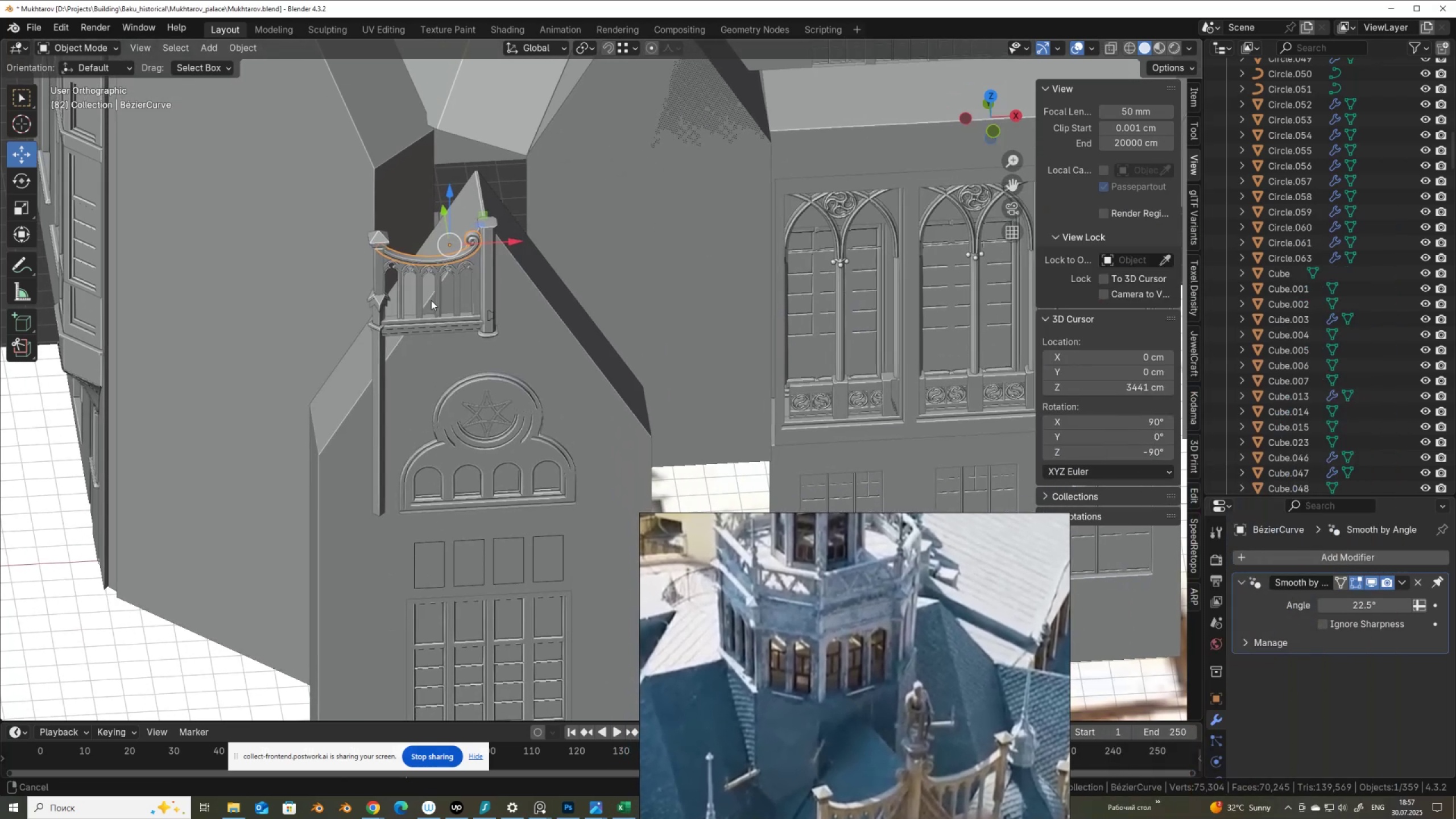 
scroll: coordinate [432, 300], scroll_direction: up, amount: 4.0
 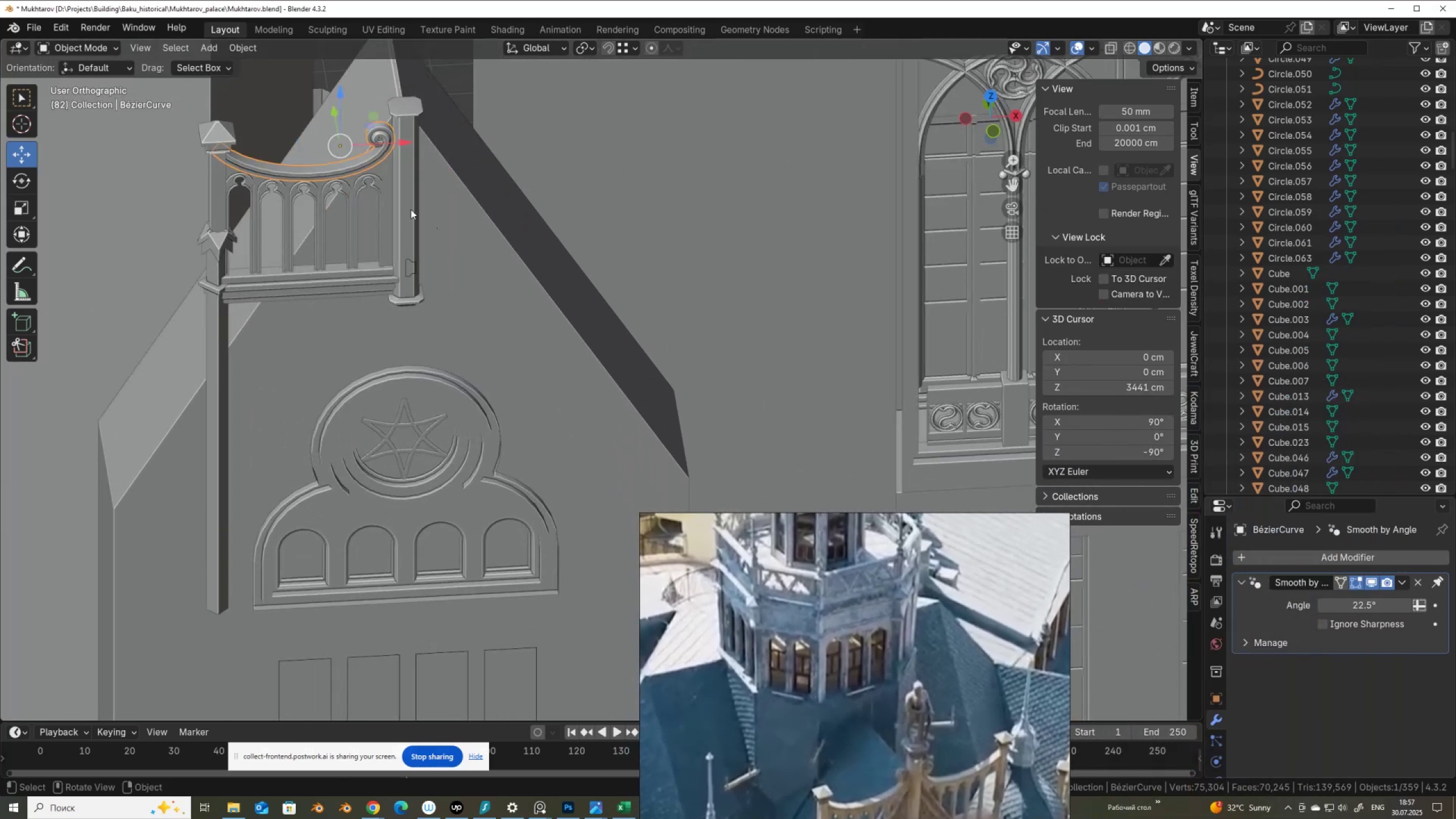 
left_click([411, 209])
 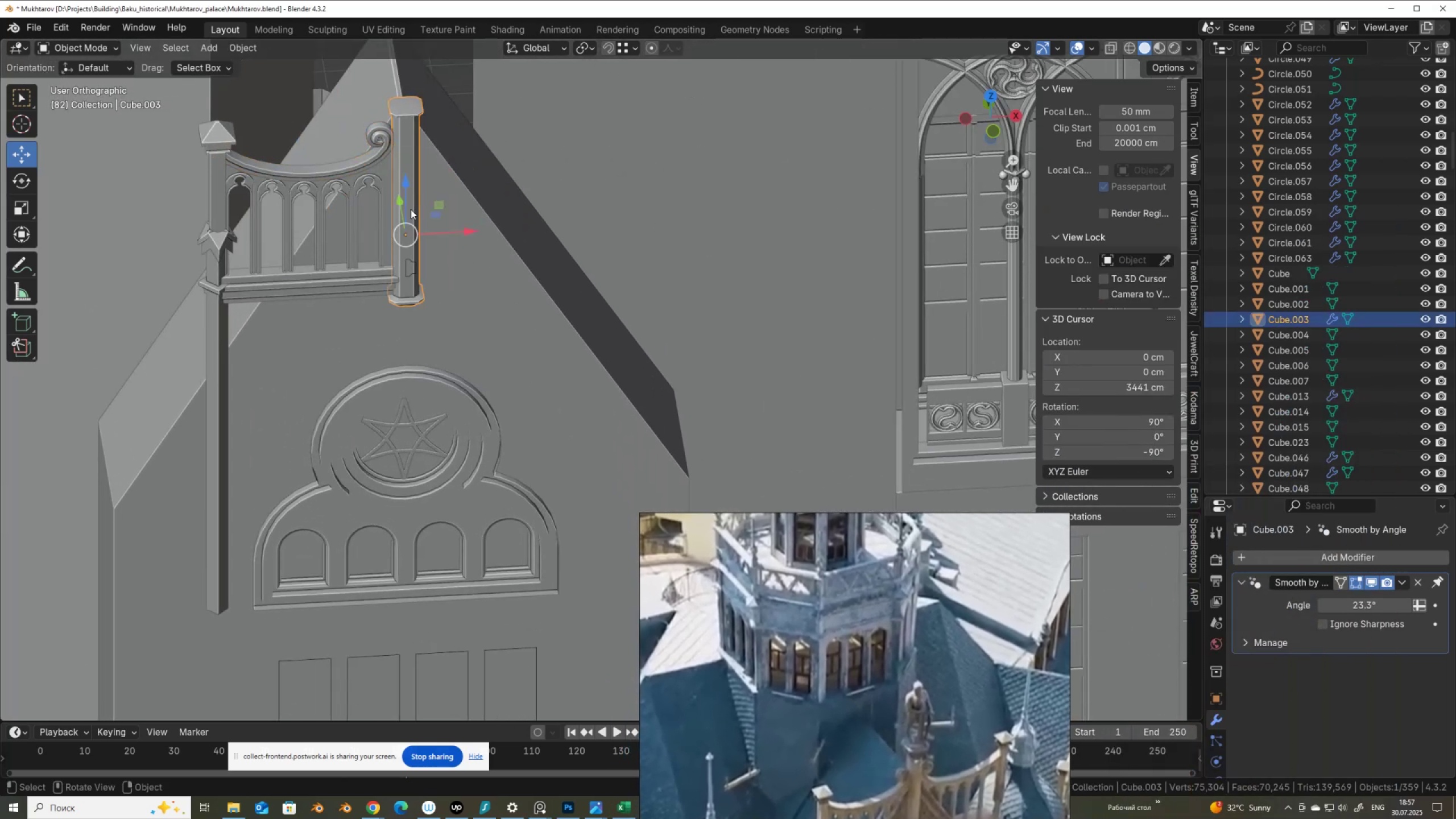 
hold_key(key=ShiftLeft, duration=0.5)
 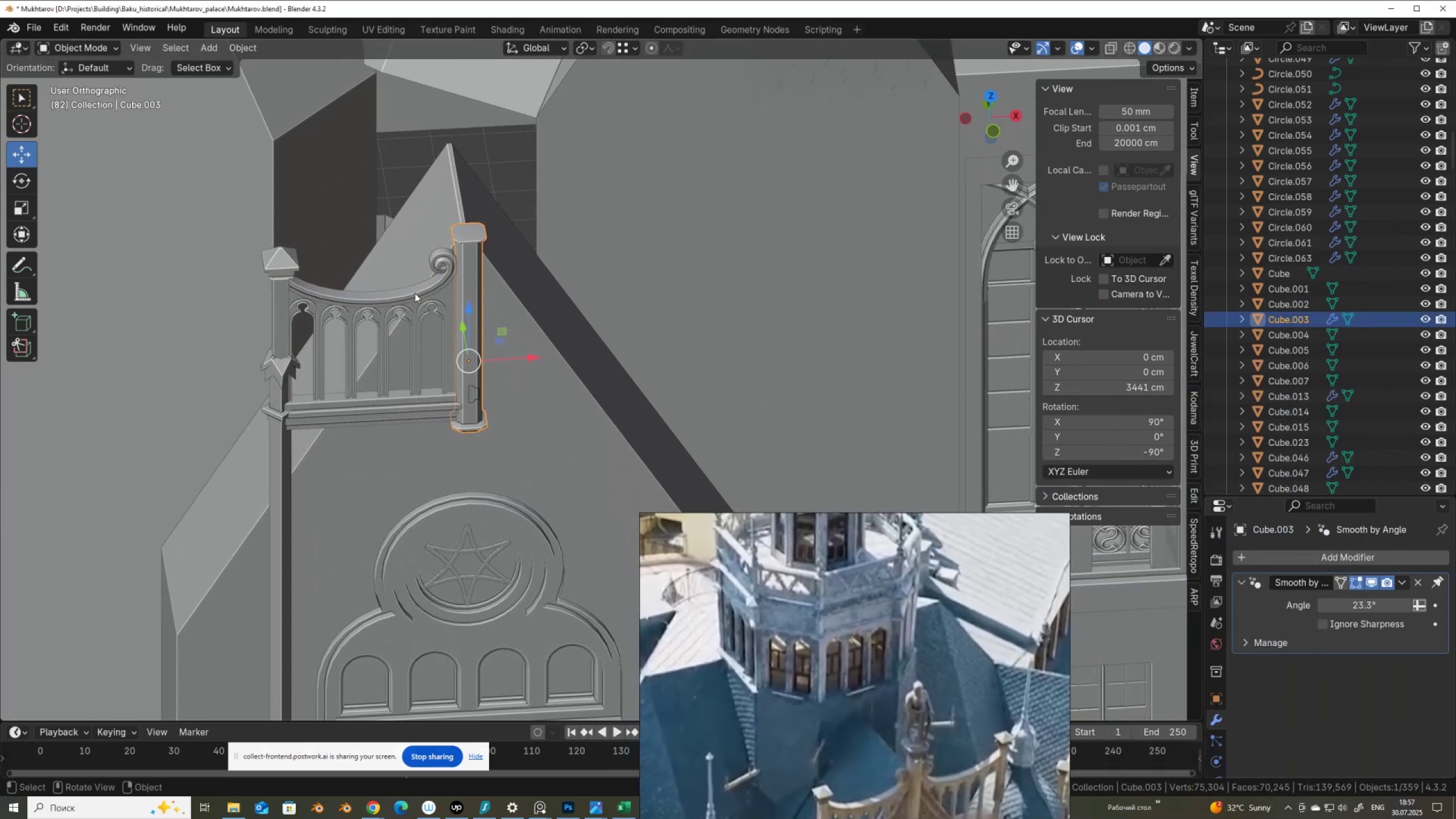 
left_click([416, 291])
 